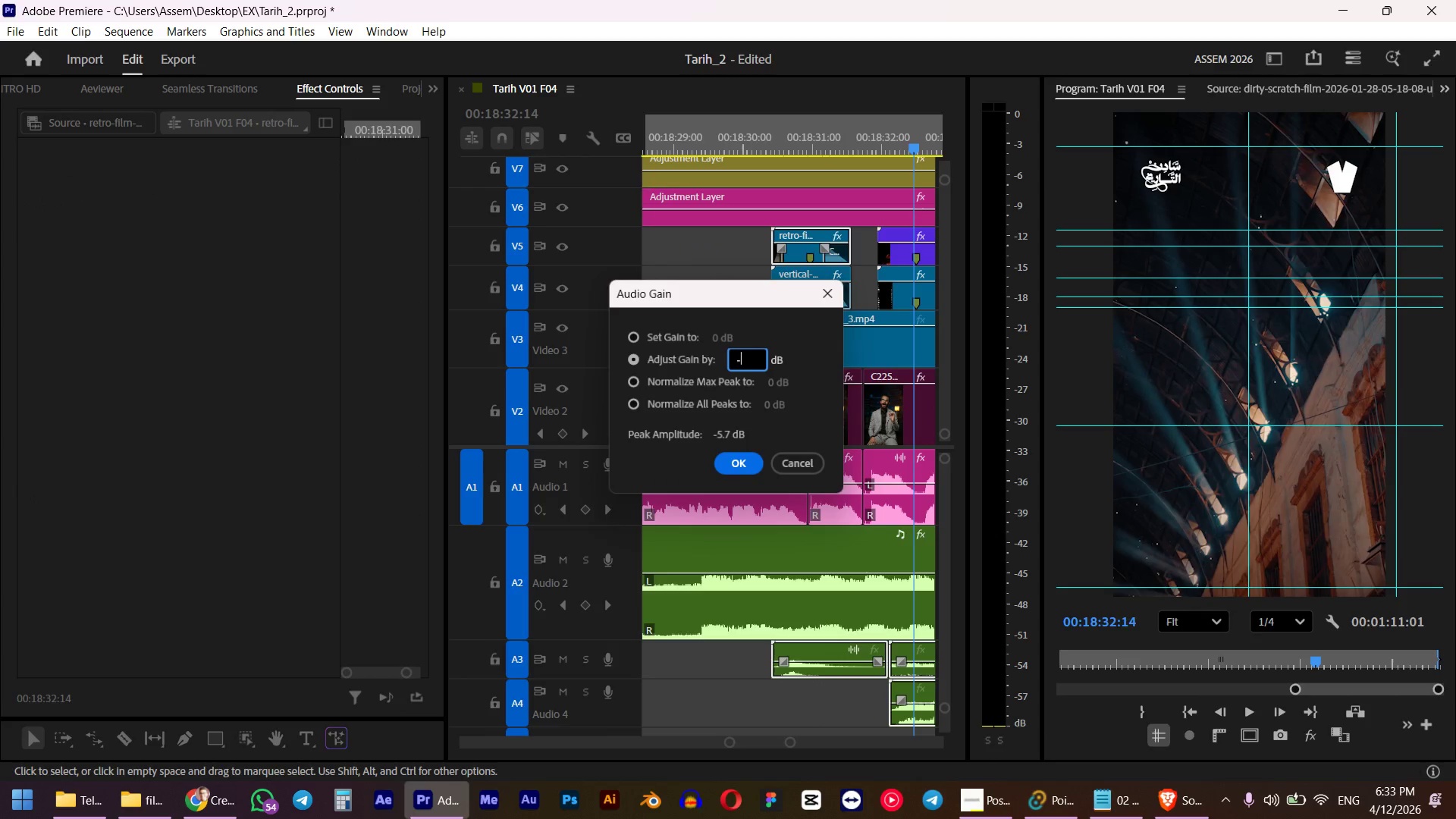 
key(NumpadSubtract)
 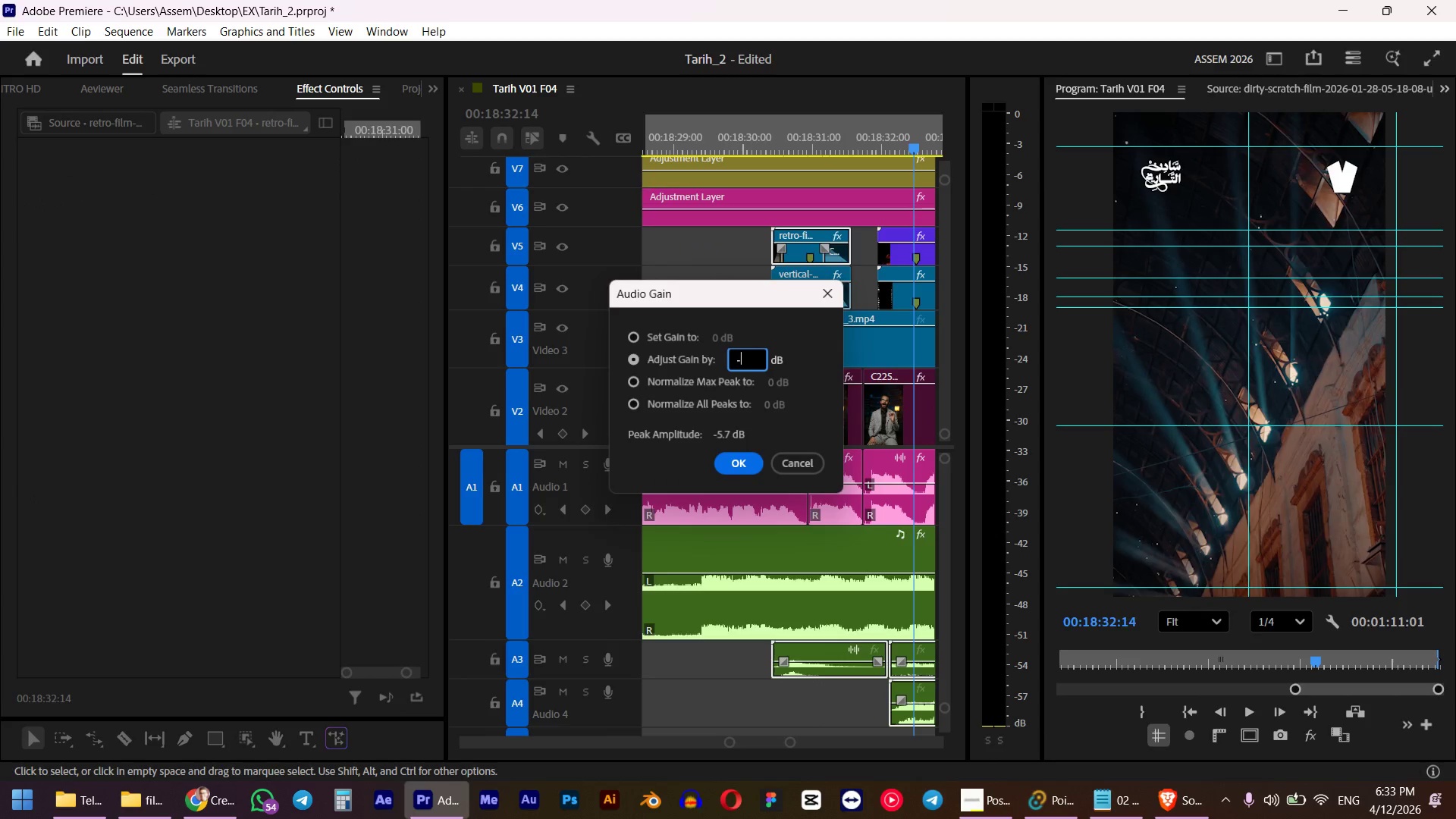 
key(PageDown)
 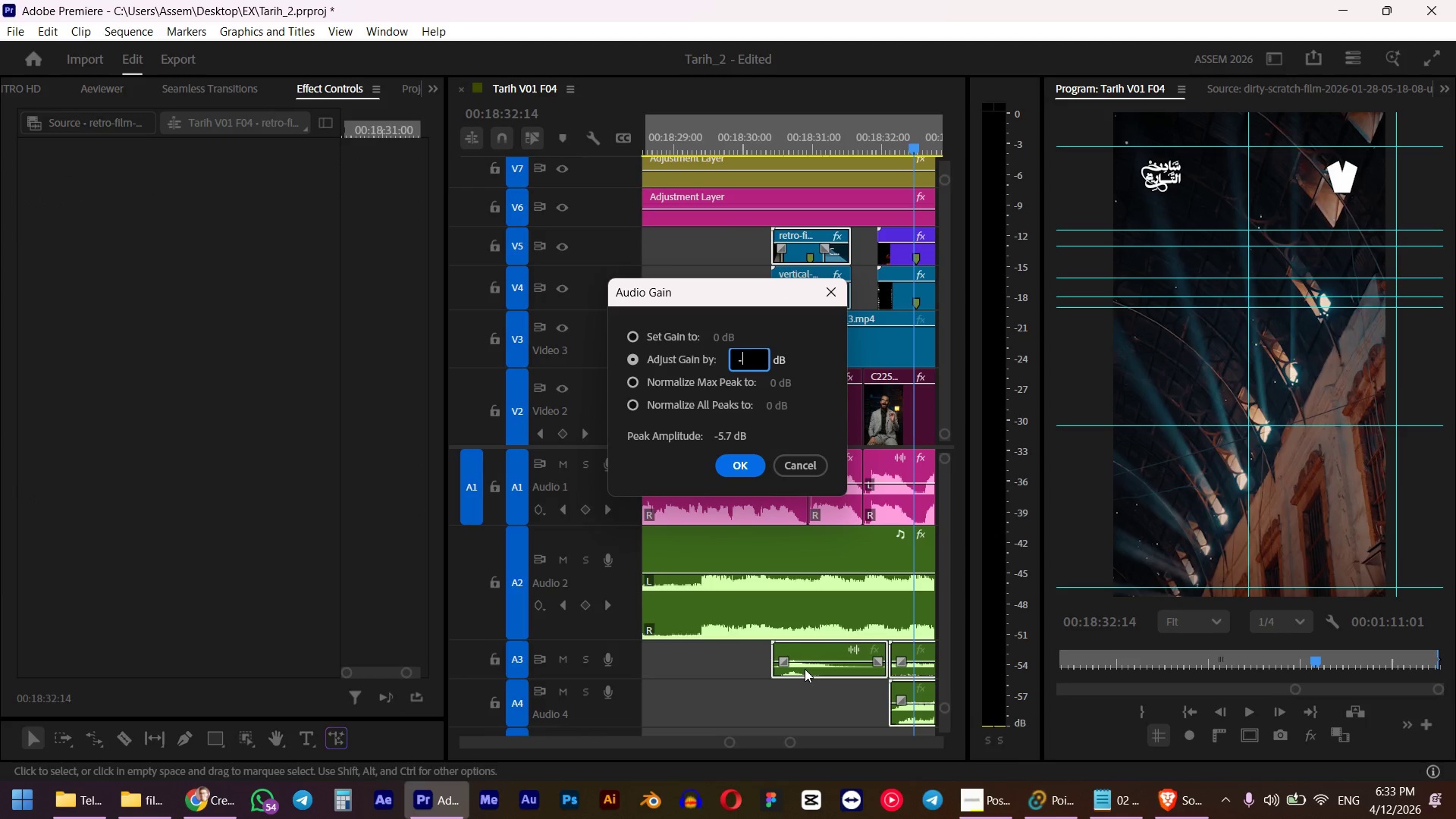 
key(Numpad8)
 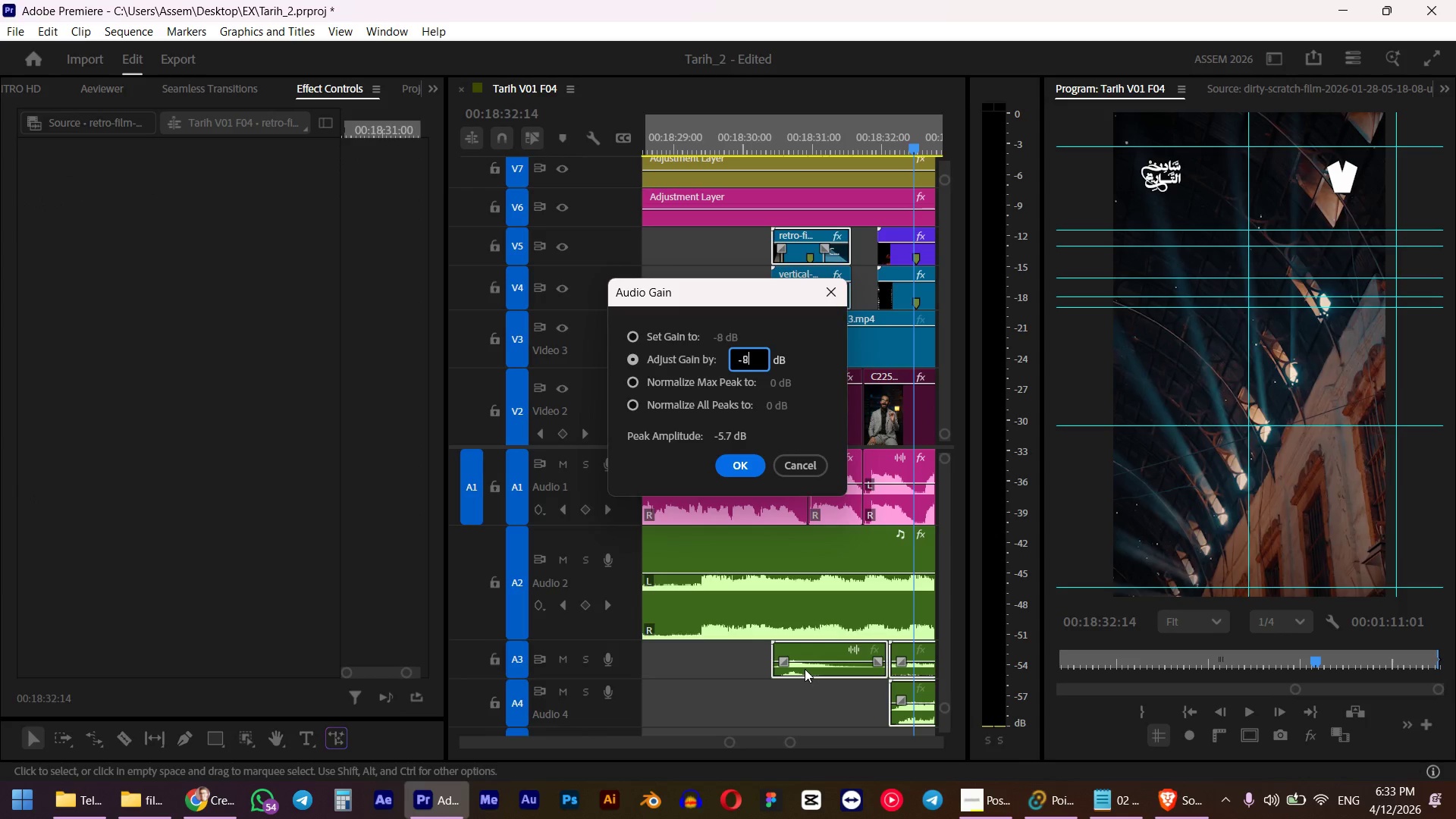 
key(NumpadEnter)
 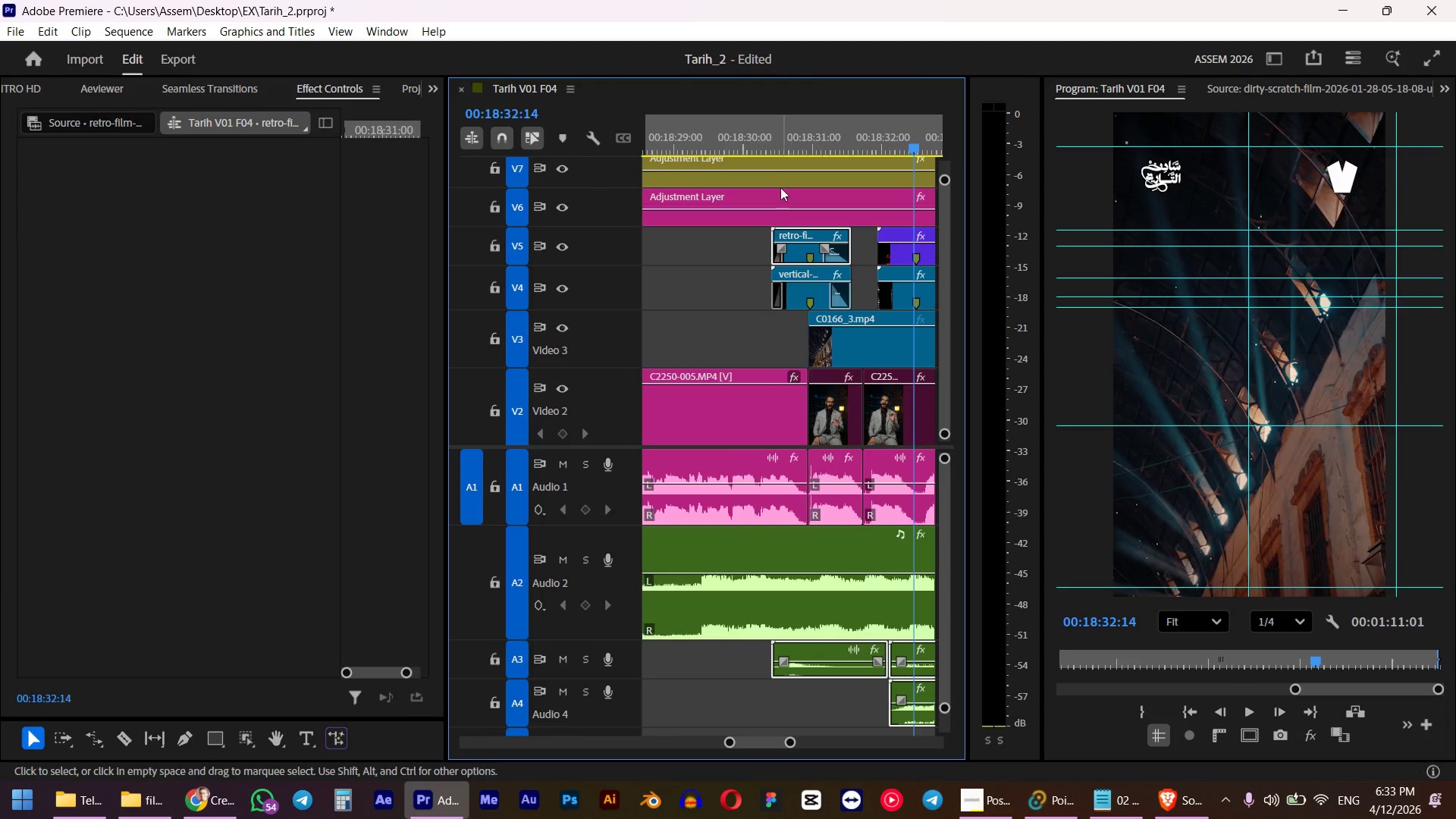 
left_click([761, 132])
 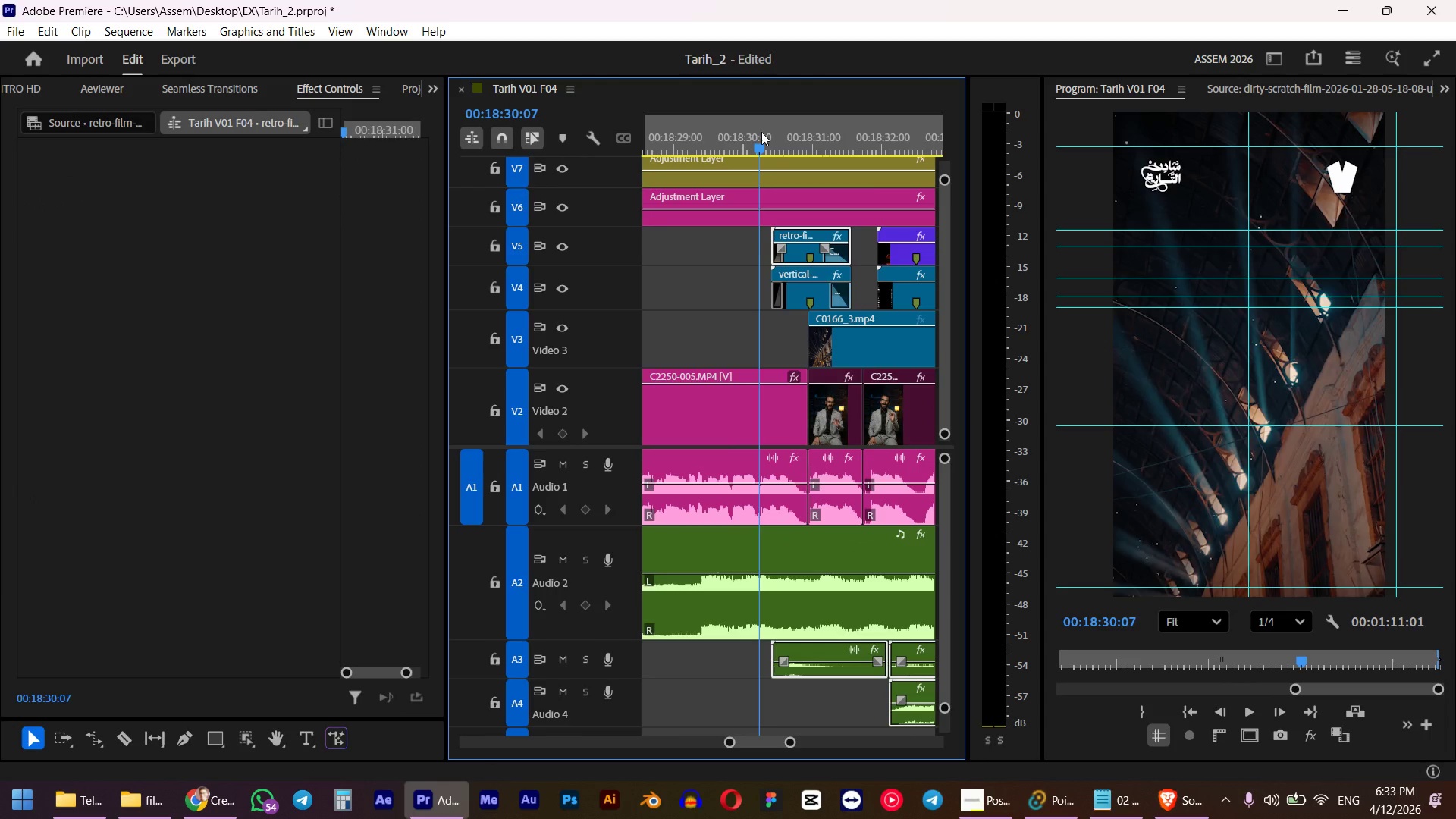 
key(Space)
 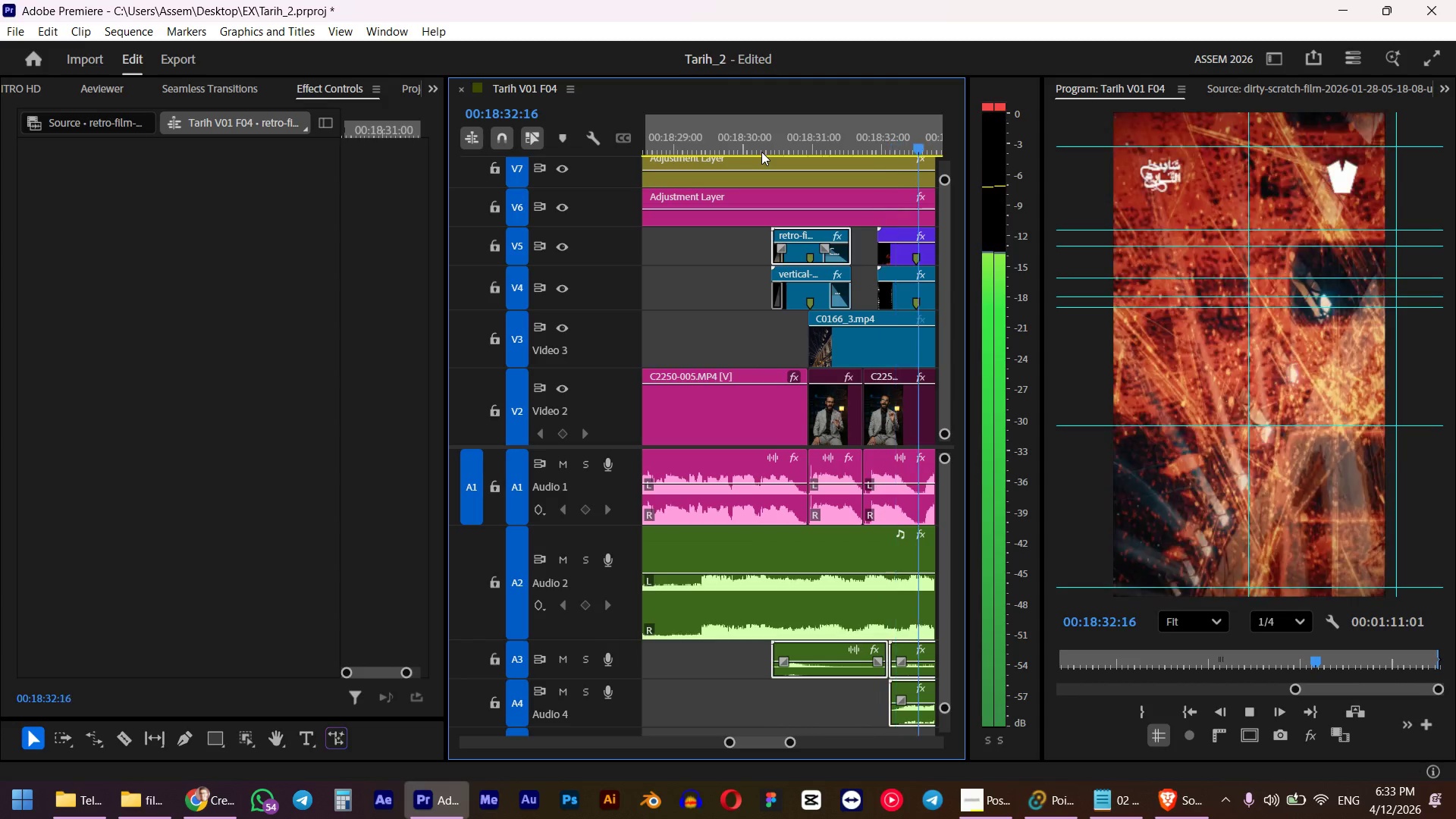 
key(Space)
 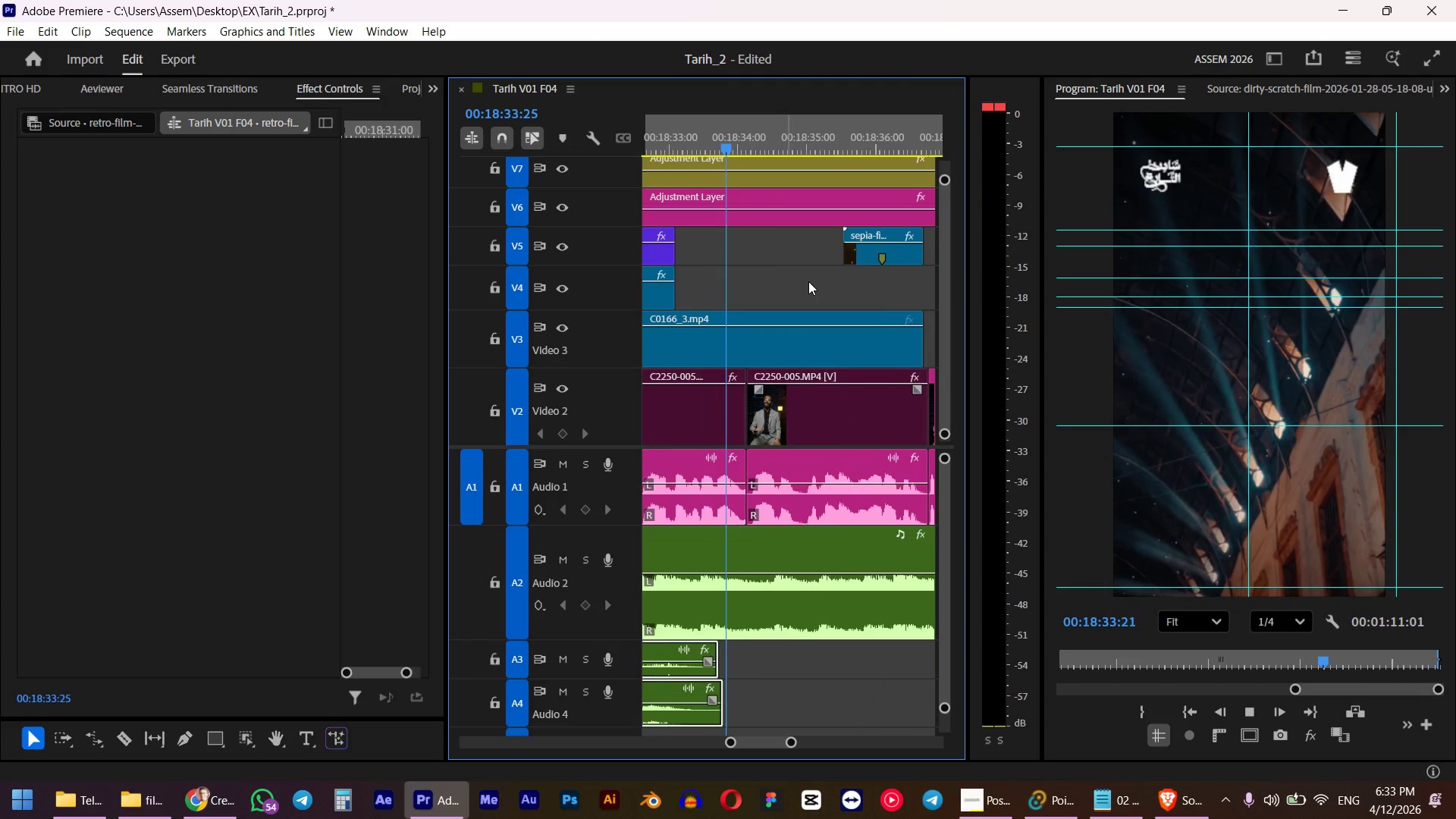 
scroll: coordinate [788, 424], scroll_direction: up, amount: 3.0
 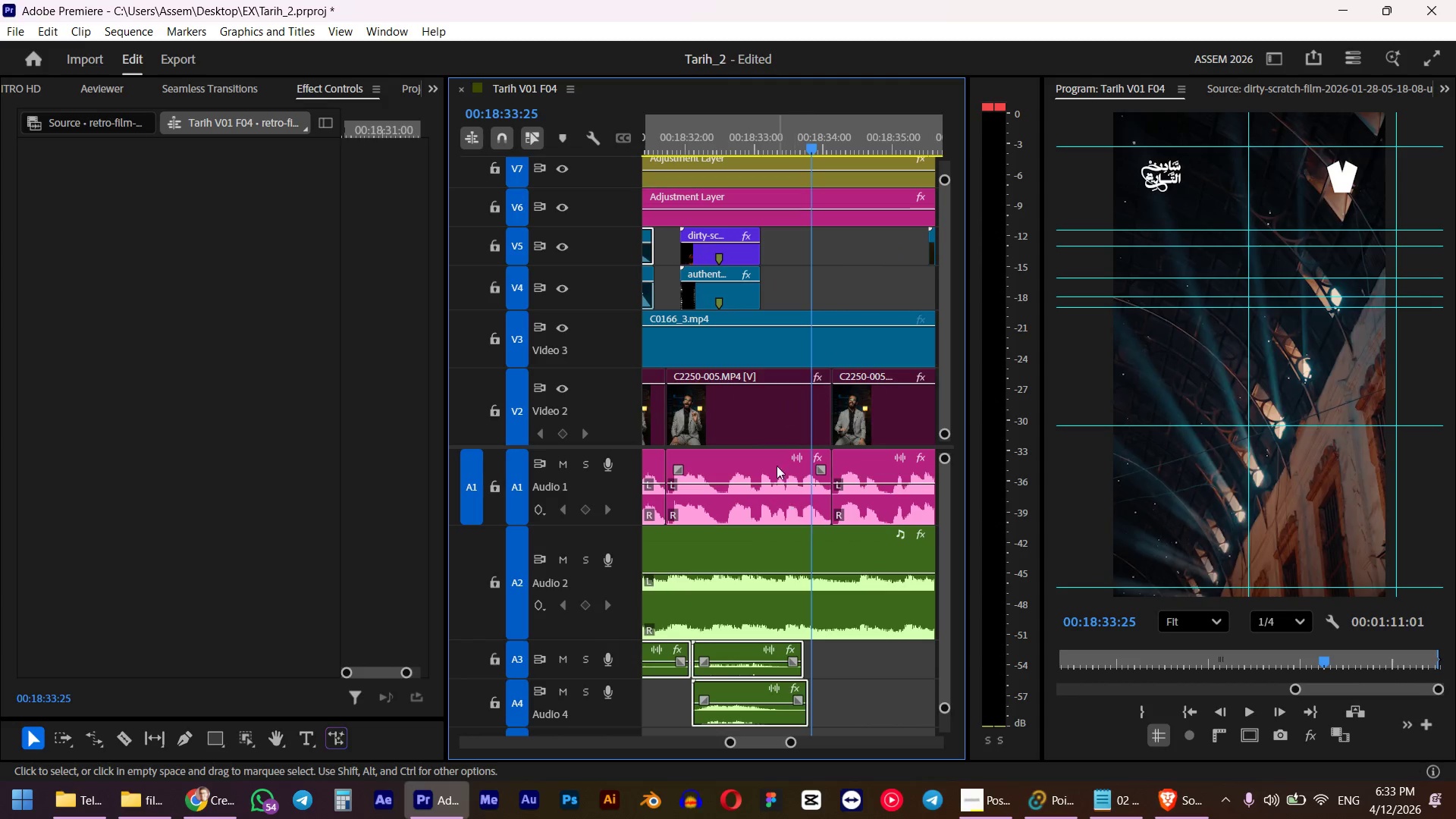 
hold_key(key=ShiftLeft, duration=0.66)
 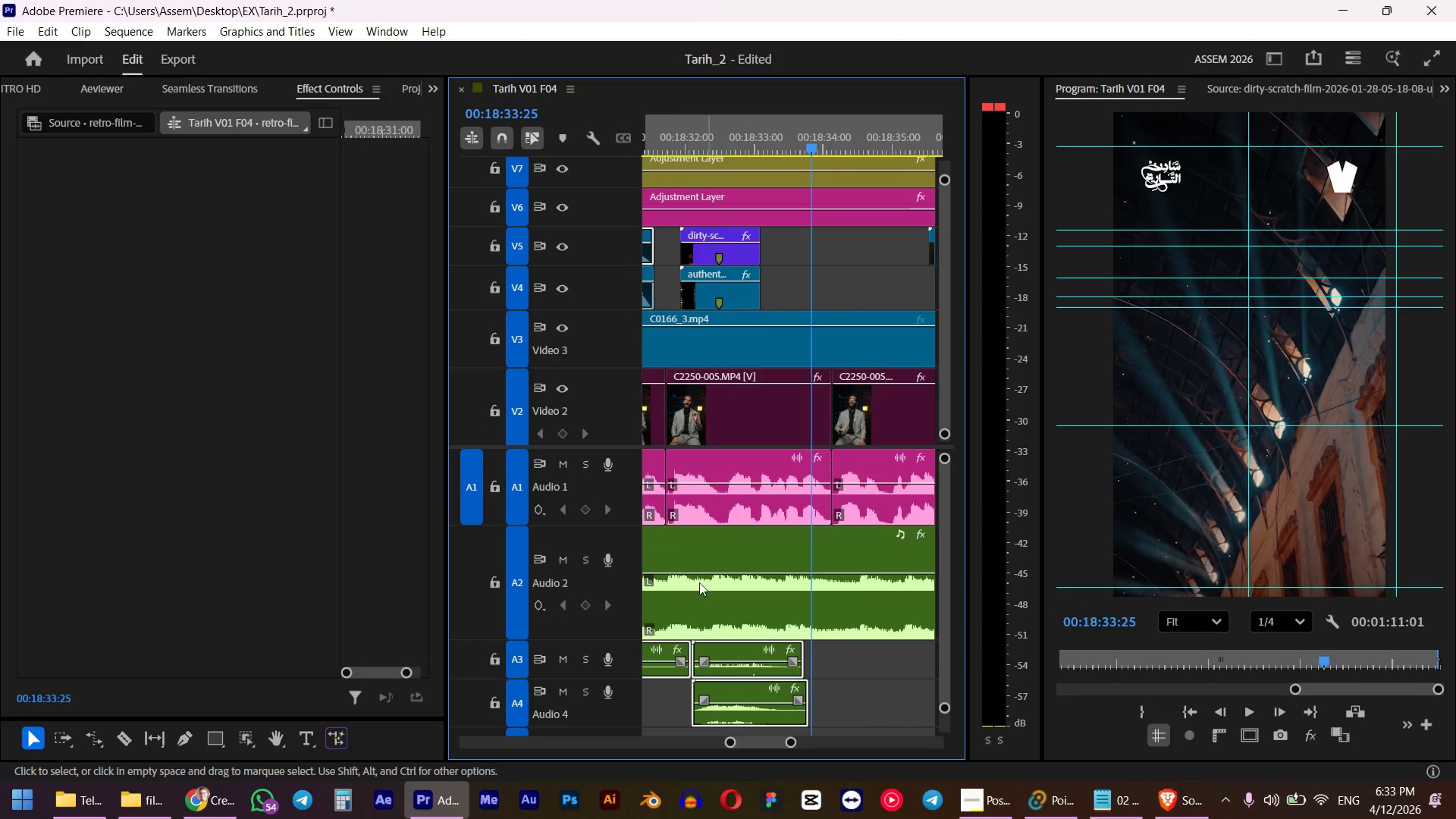 
hold_key(key=ShiftLeft, duration=2.06)
left_click([657, 666])
 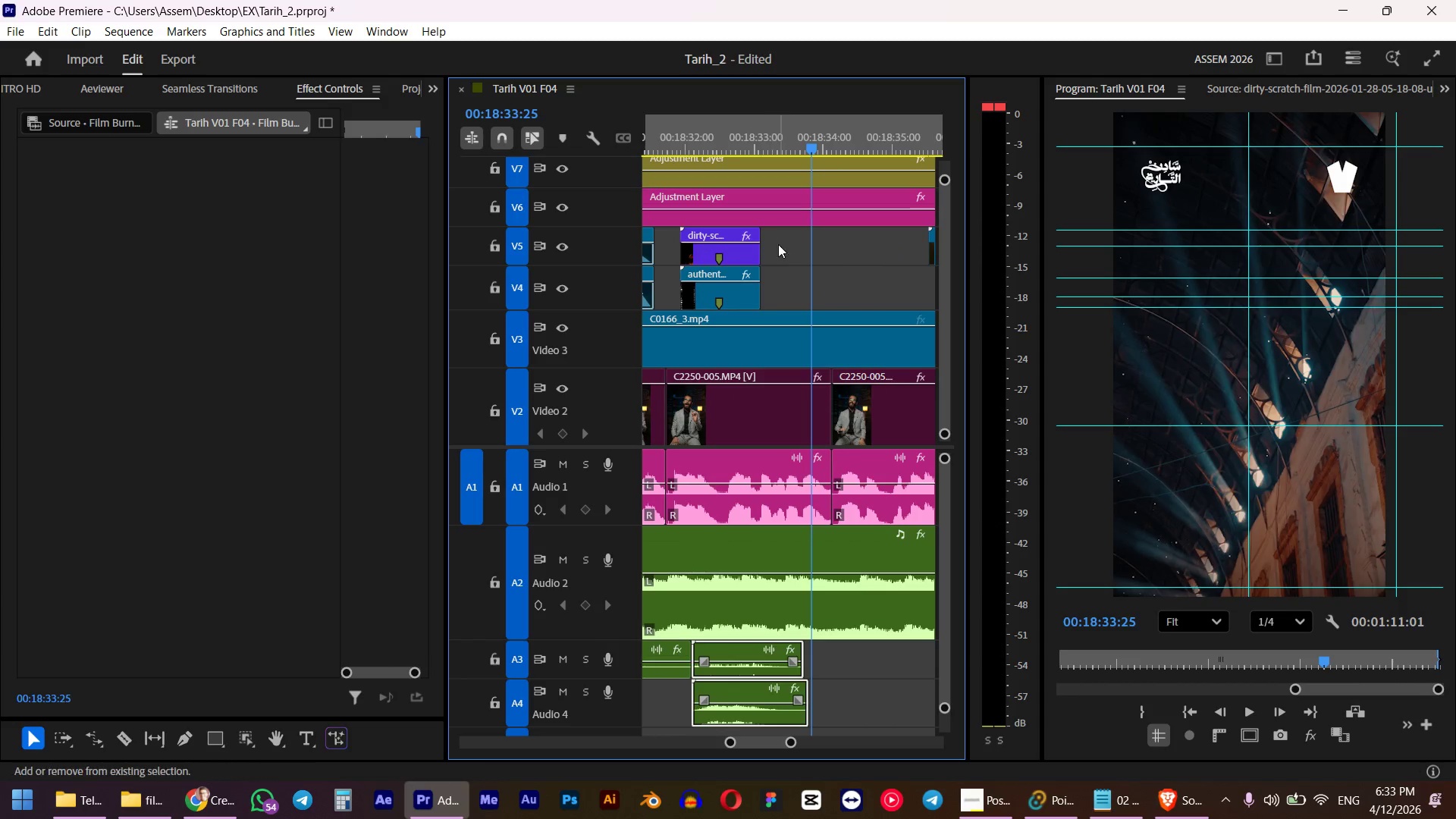 
left_click_drag(start_coordinate=[786, 238], to_coordinate=[734, 307])
 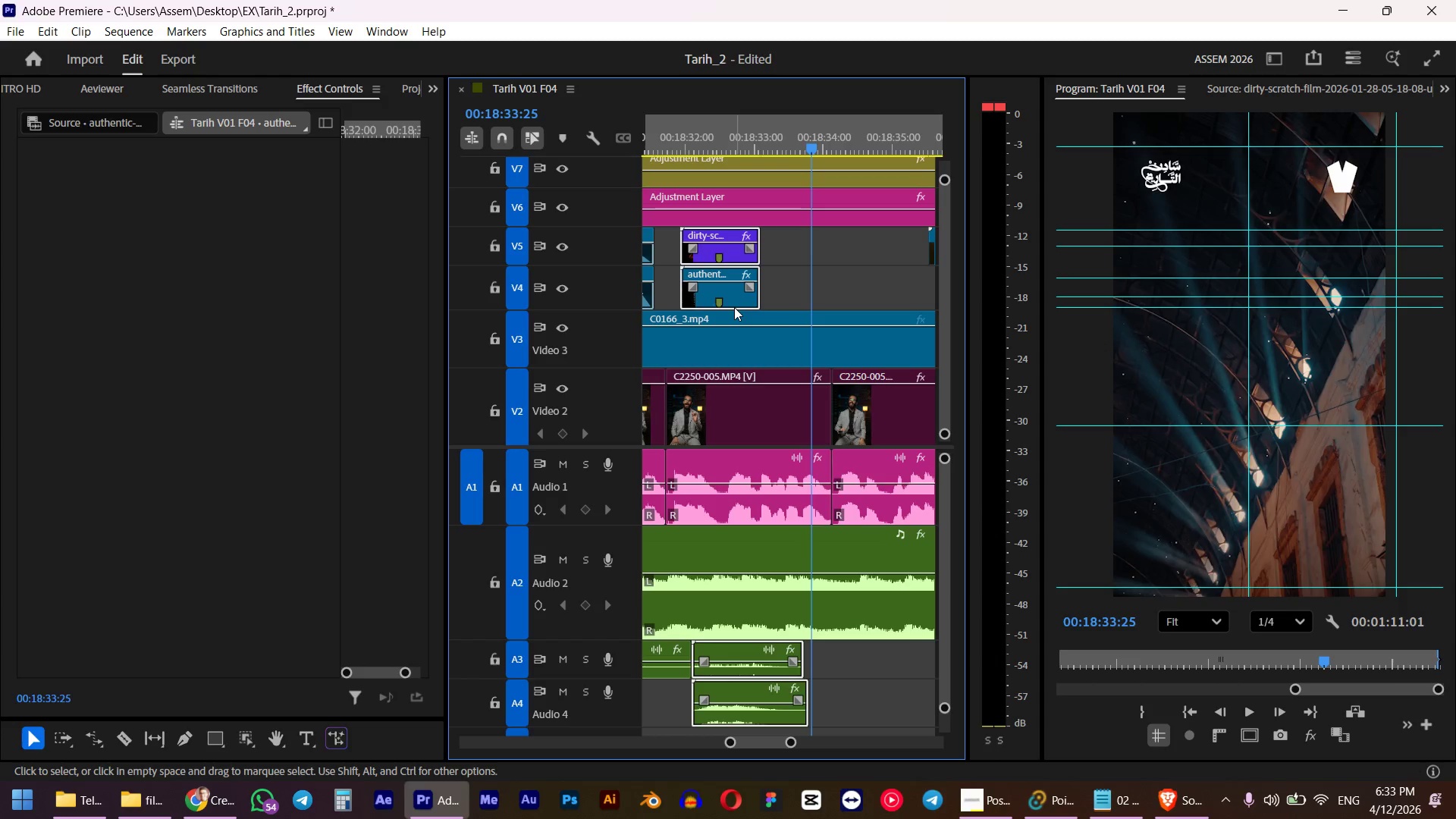 
right_click([734, 307])
 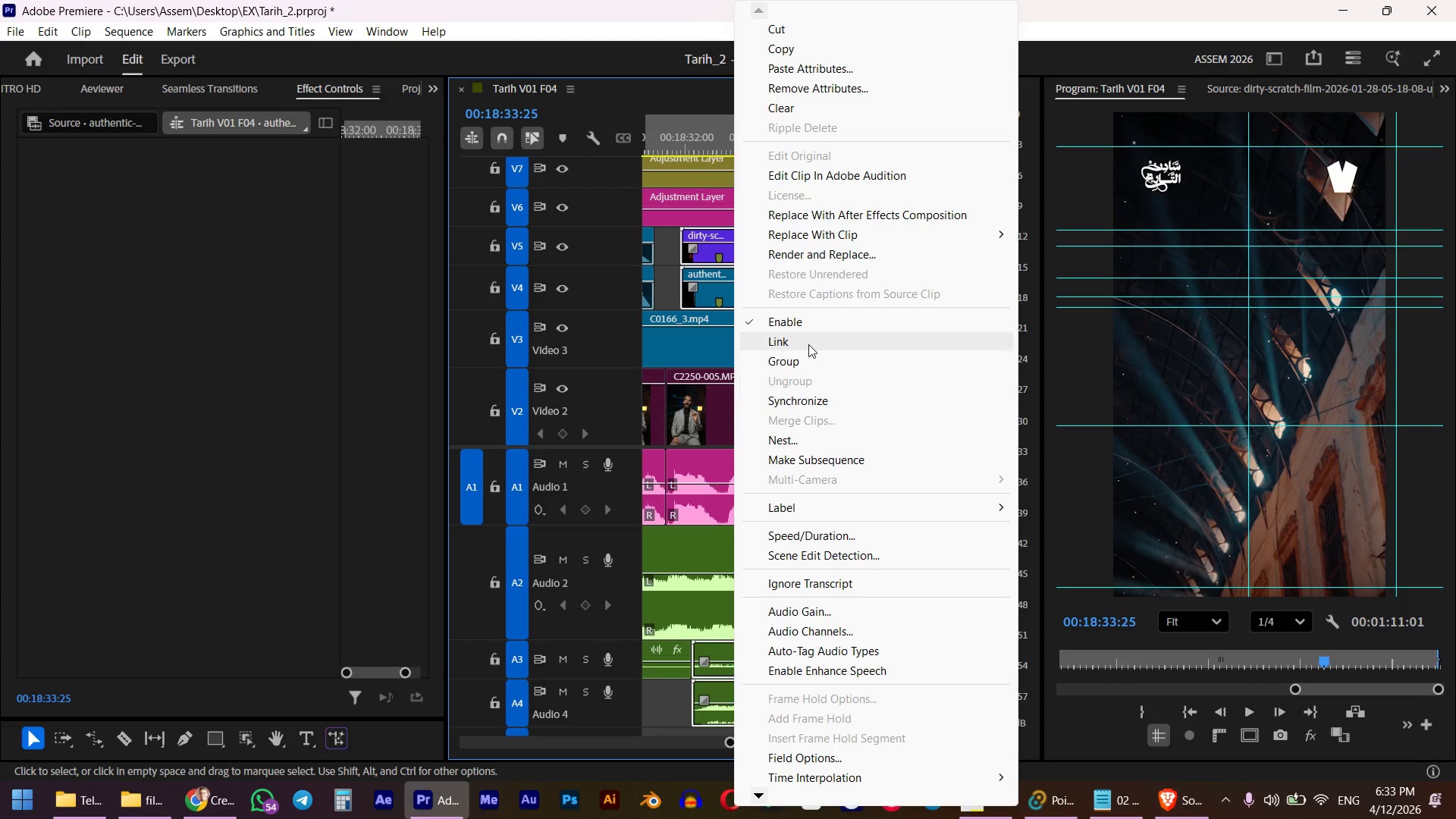 
left_click([808, 344])
 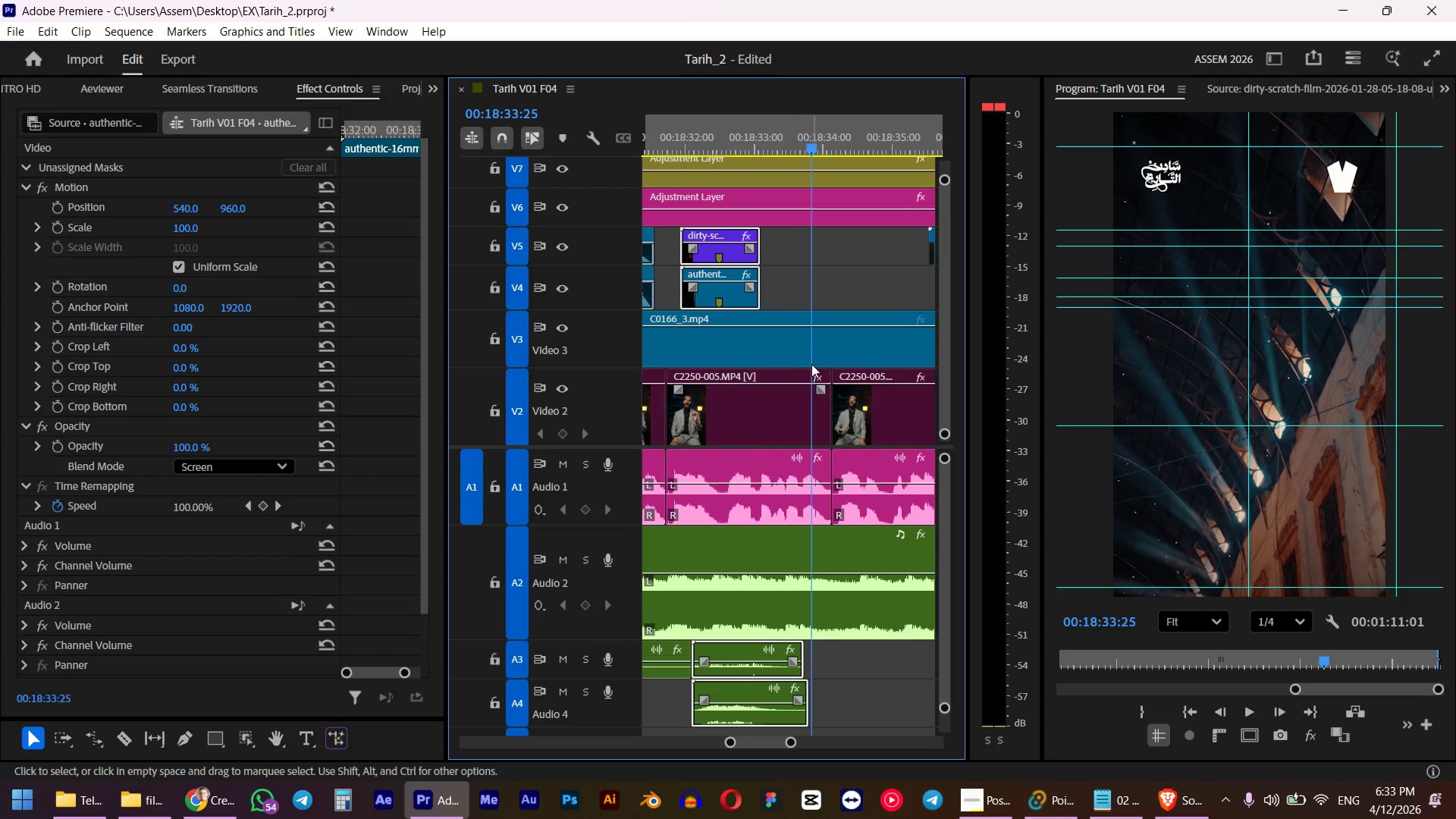 
scroll: coordinate [817, 354], scroll_direction: up, amount: 4.0
 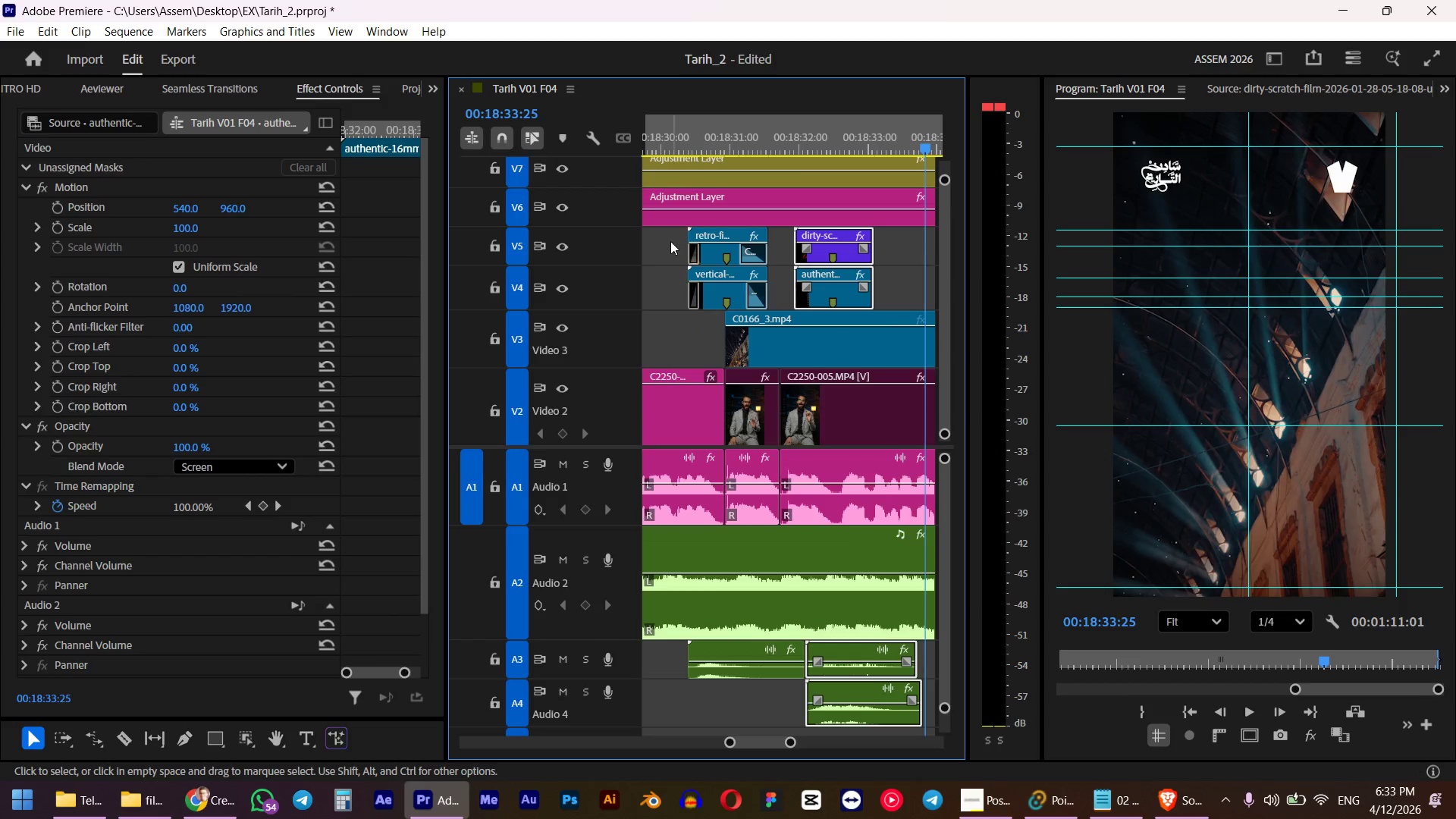 
left_click_drag(start_coordinate=[670, 241], to_coordinate=[700, 303])
 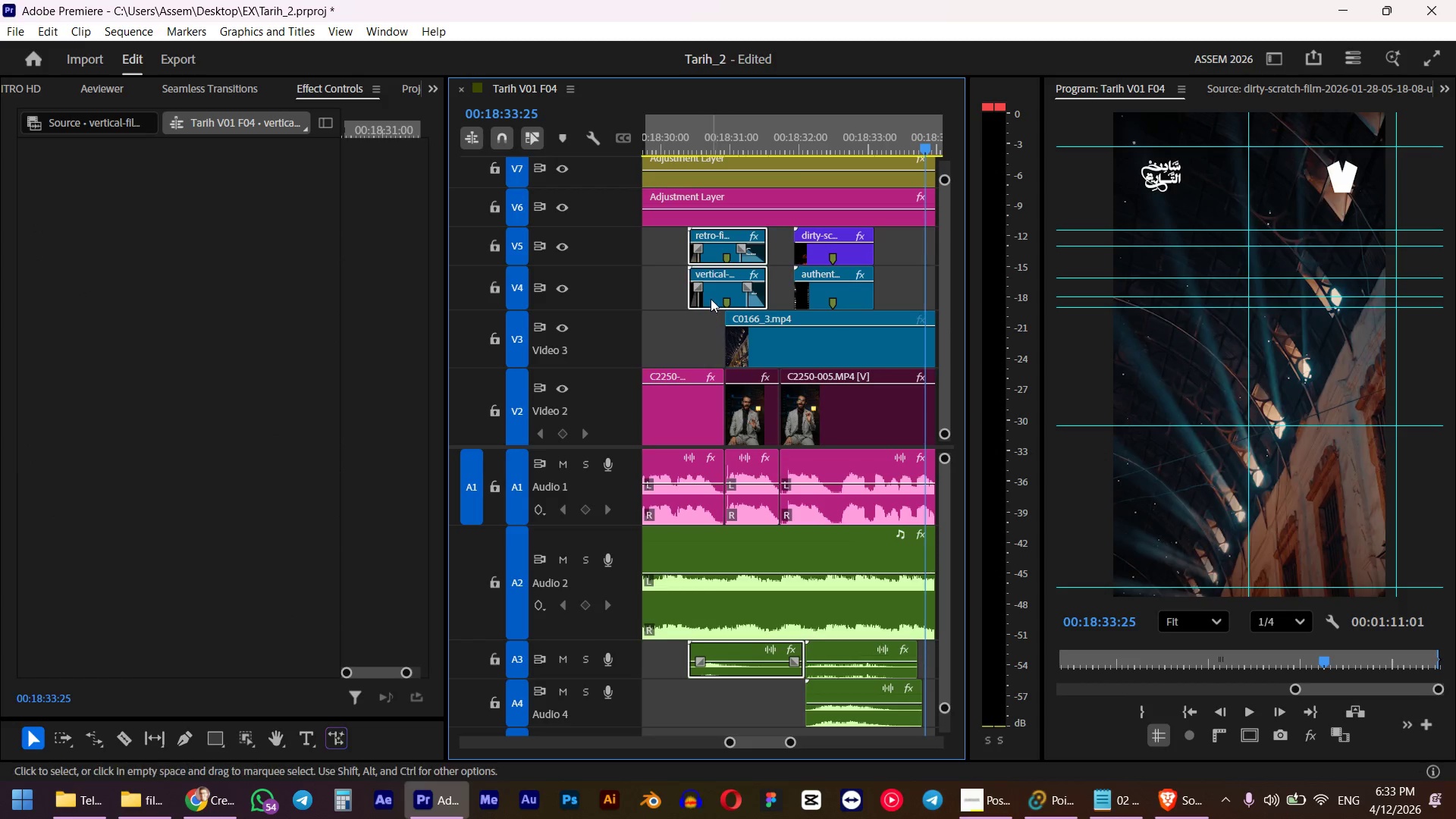 
right_click([711, 299])
 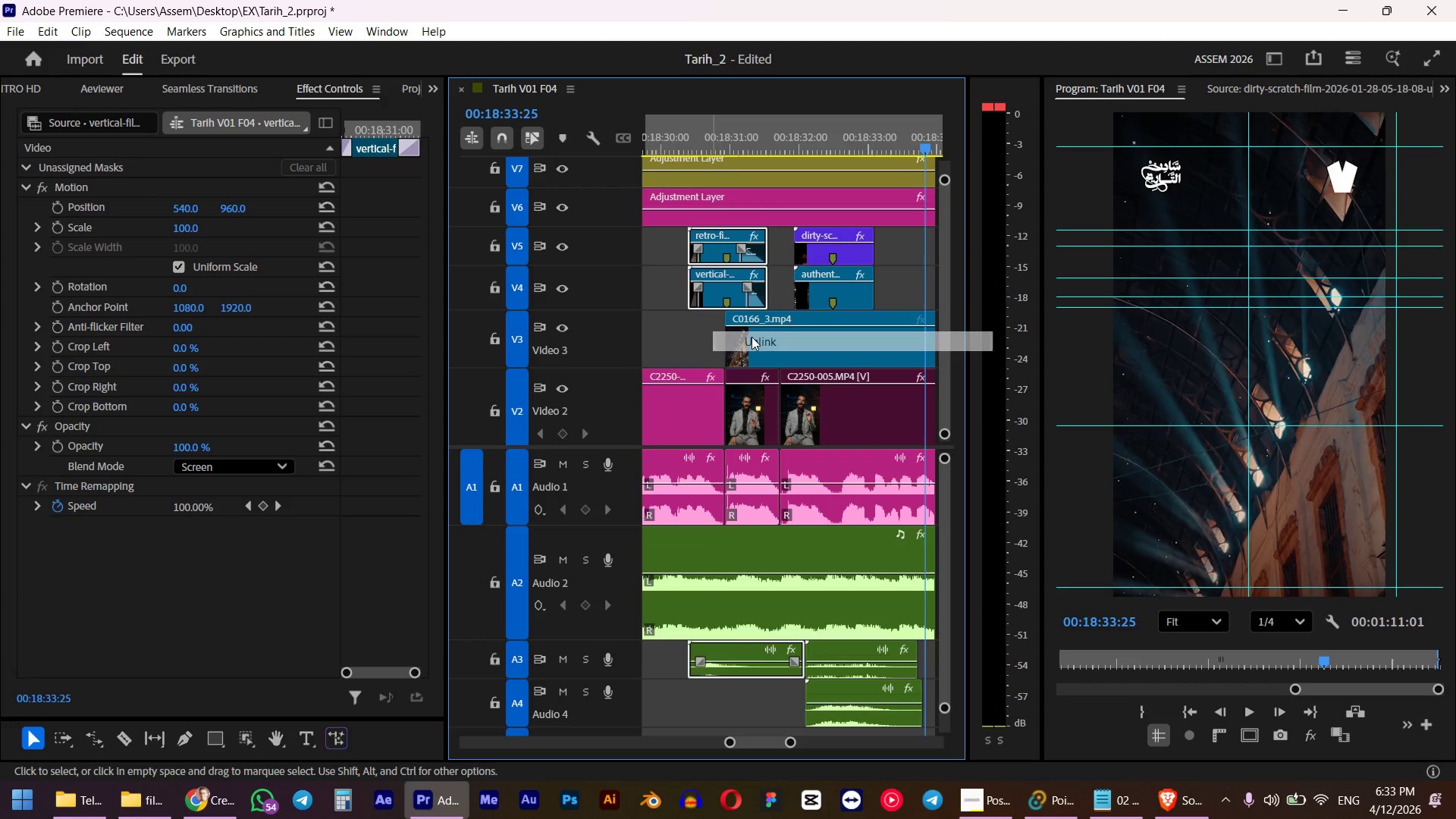 
right_click([708, 295])
 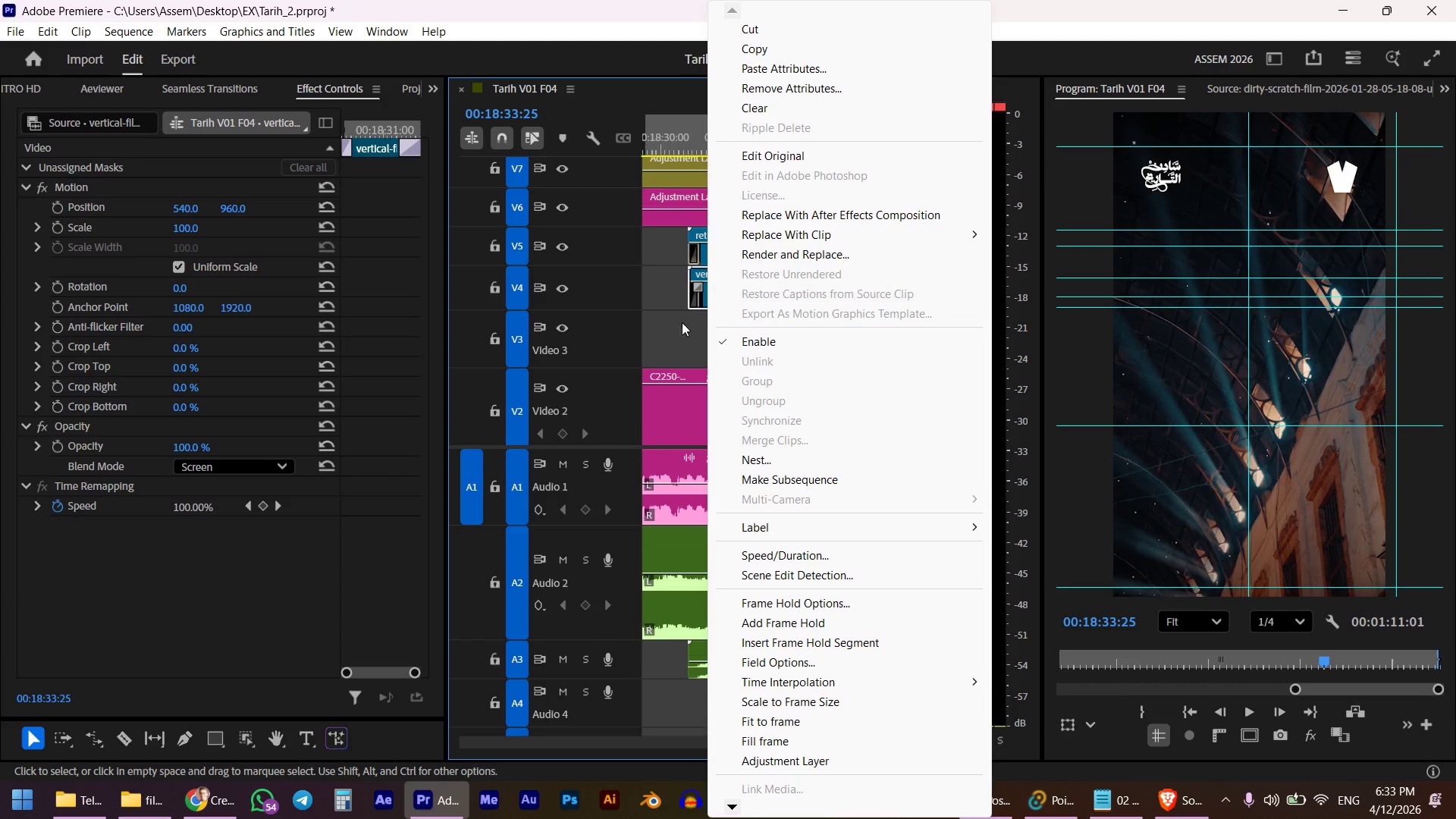 
left_click([666, 334])
 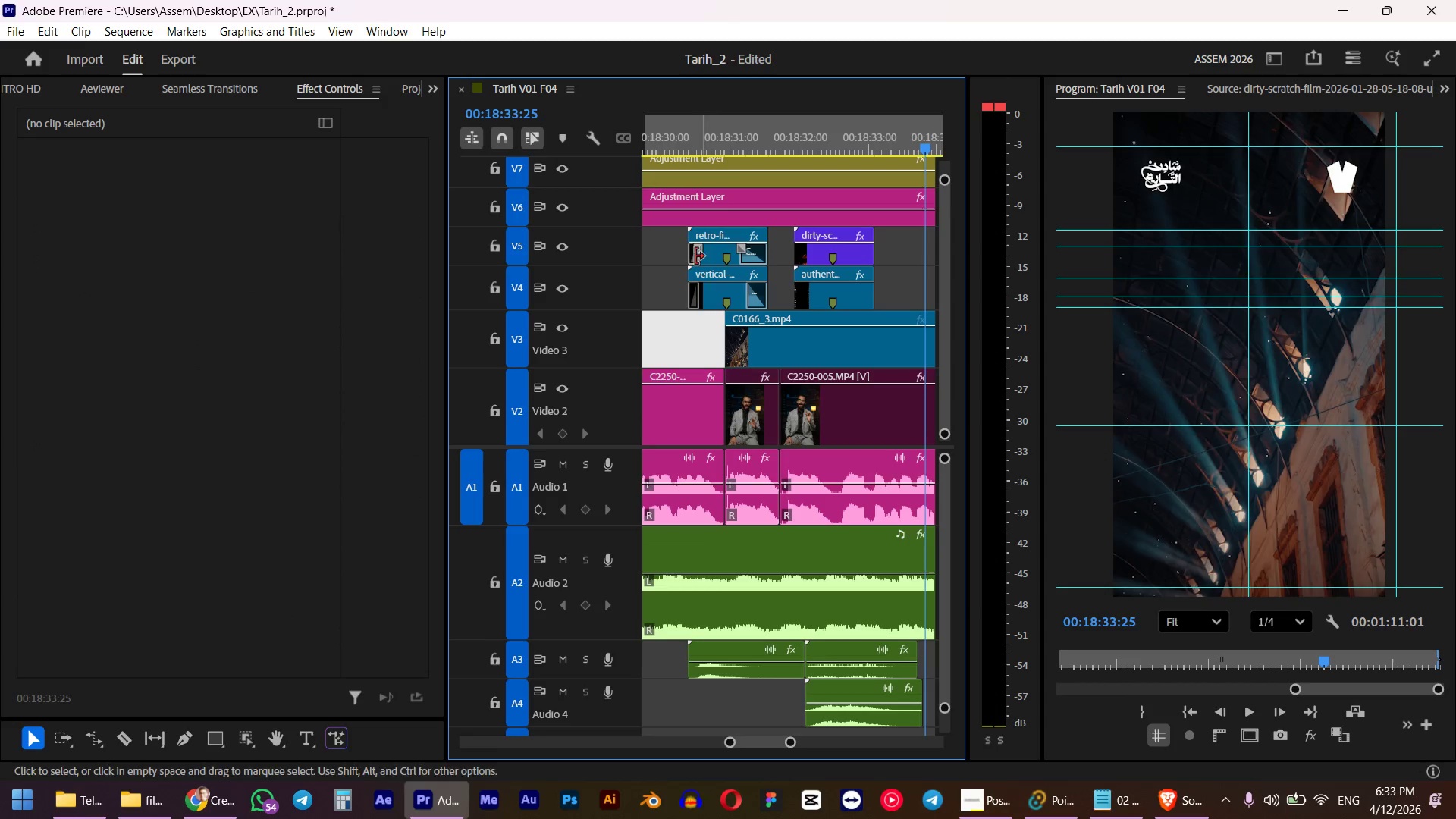 
left_click_drag(start_coordinate=[671, 256], to_coordinate=[701, 306])
 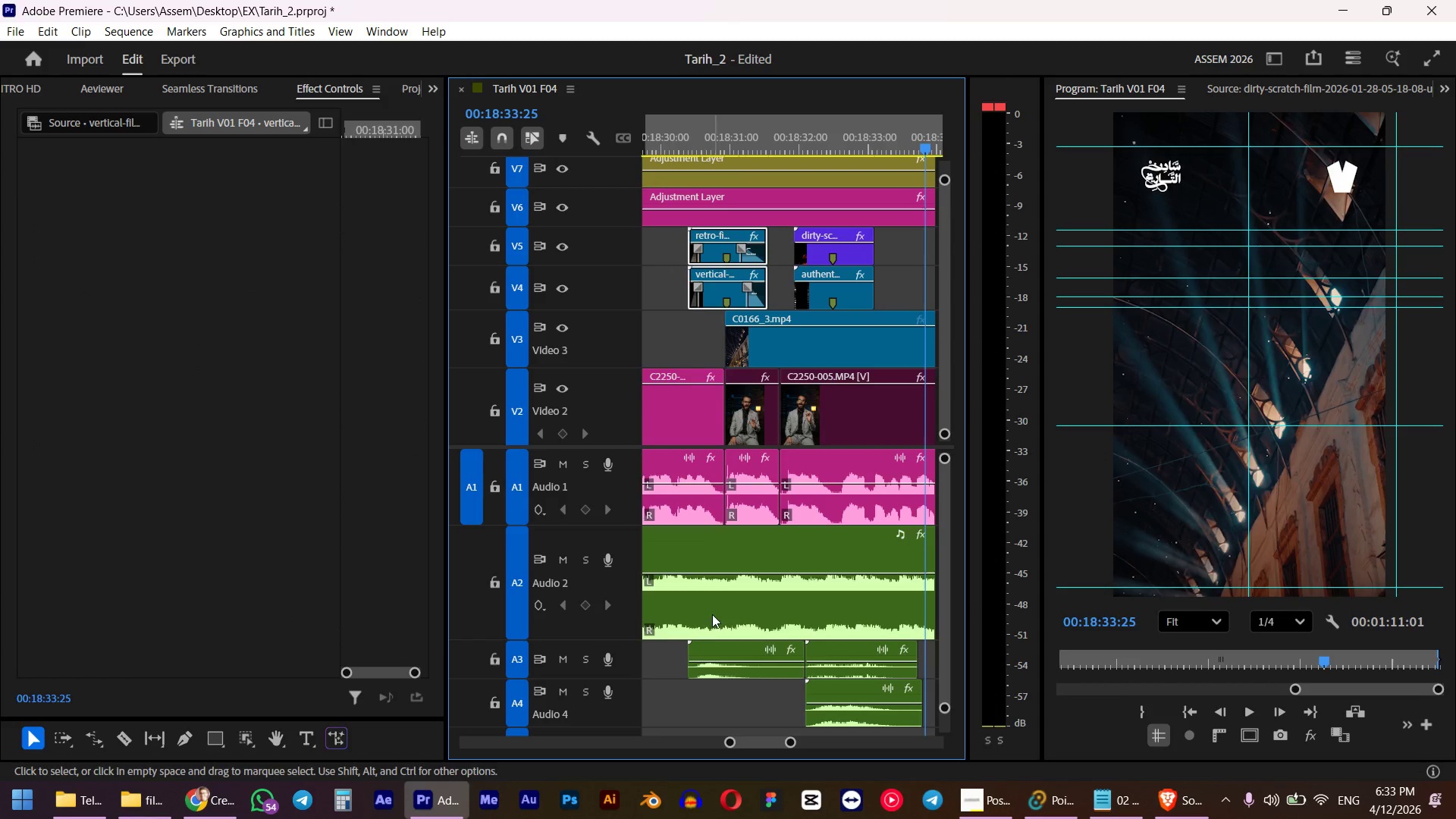 
hold_key(key=ShiftLeft, duration=0.52)
left_click([726, 673])
 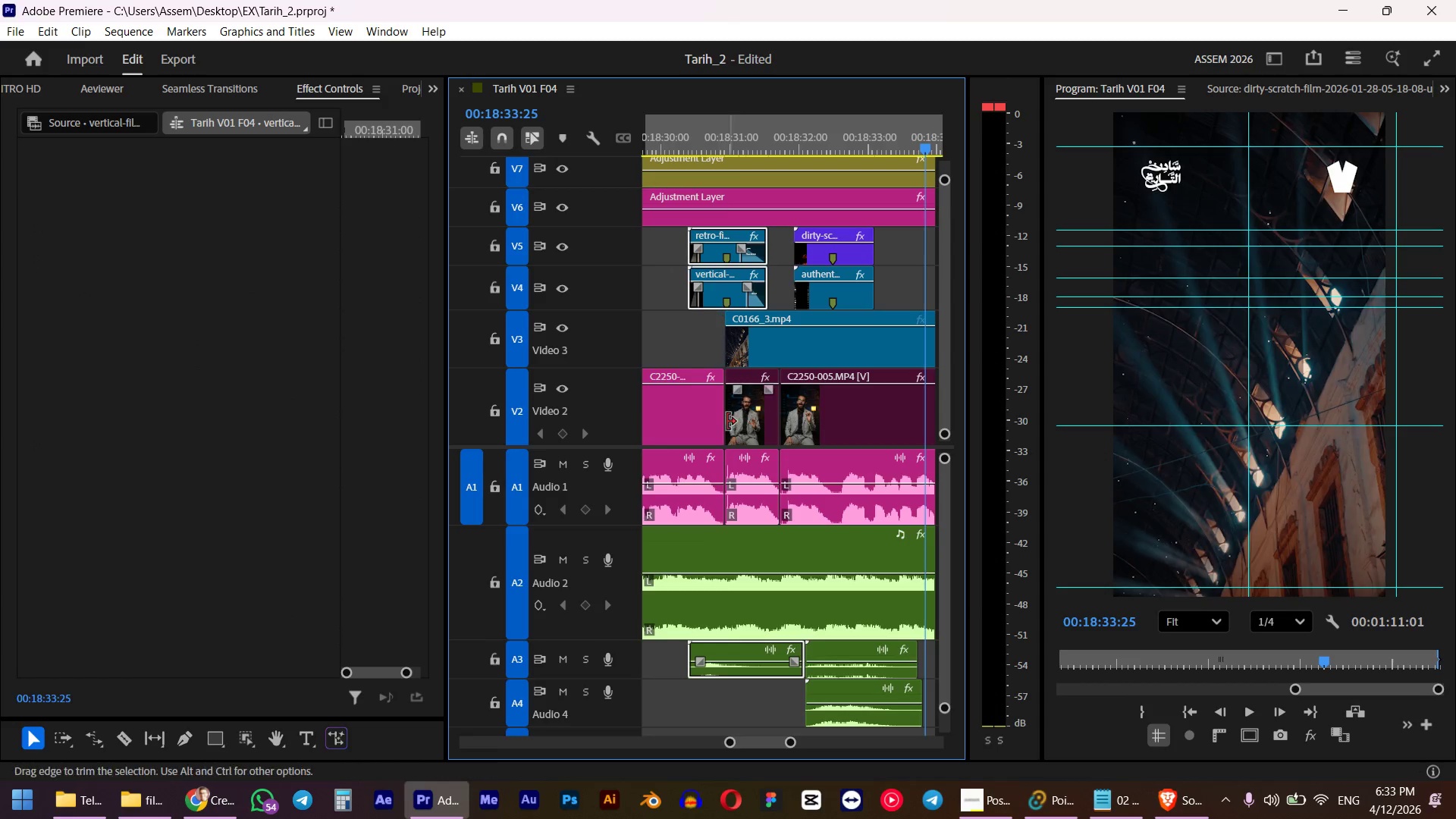 
scroll: coordinate [755, 459], scroll_direction: down, amount: 1.0
 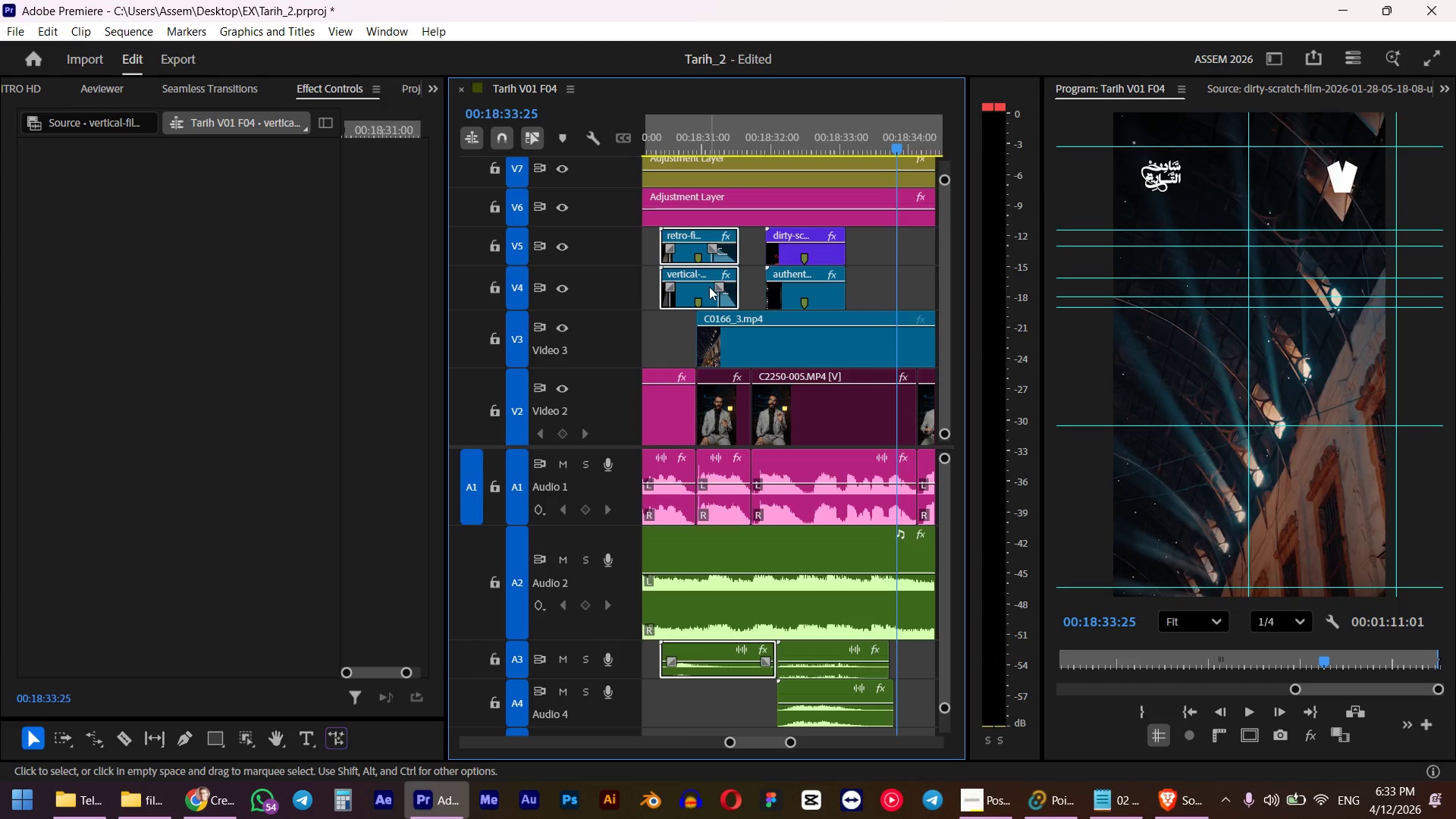 
right_click([709, 287])
 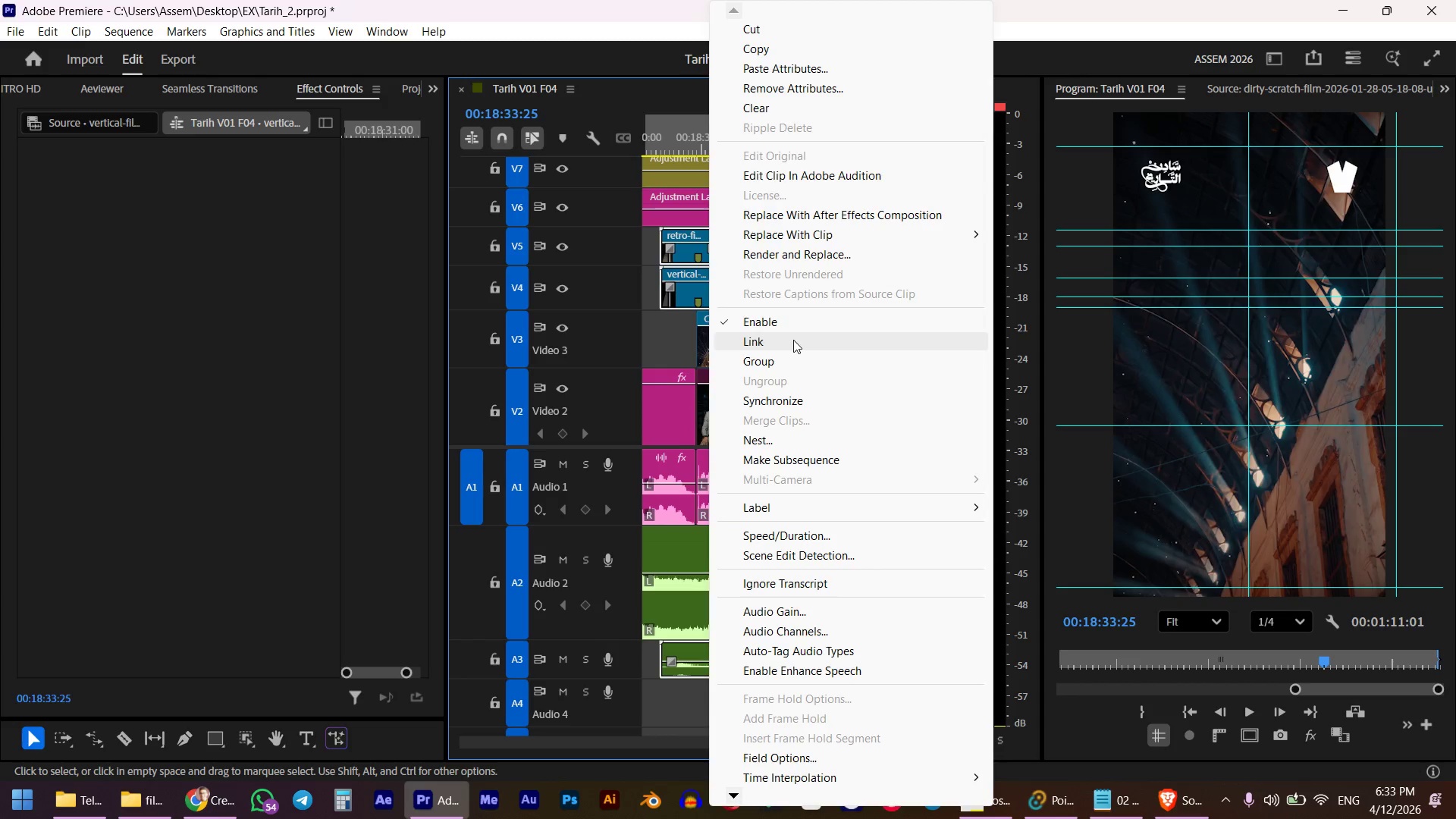 
left_click([800, 338])
 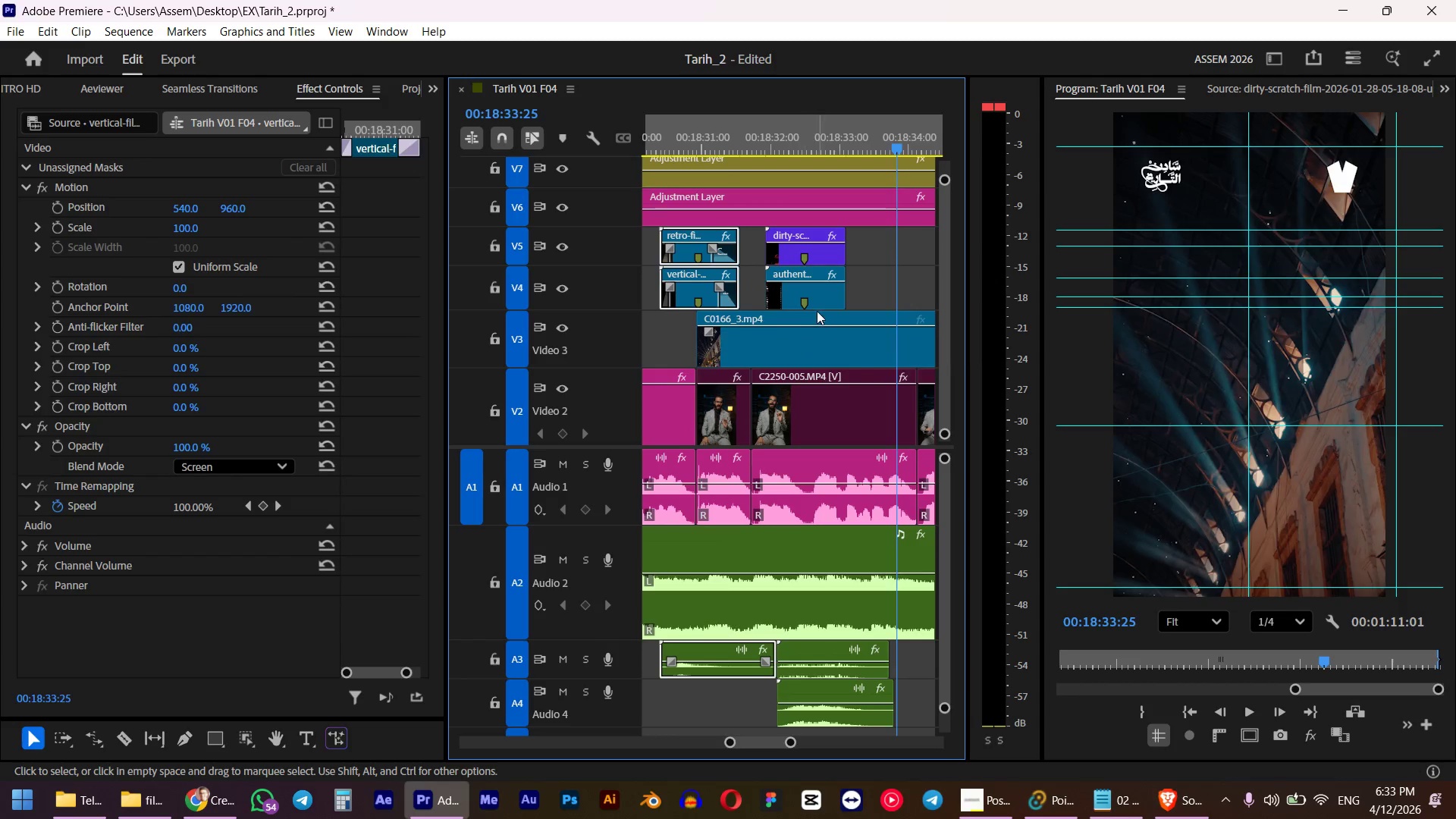 
key(Alt+AltLeft)
 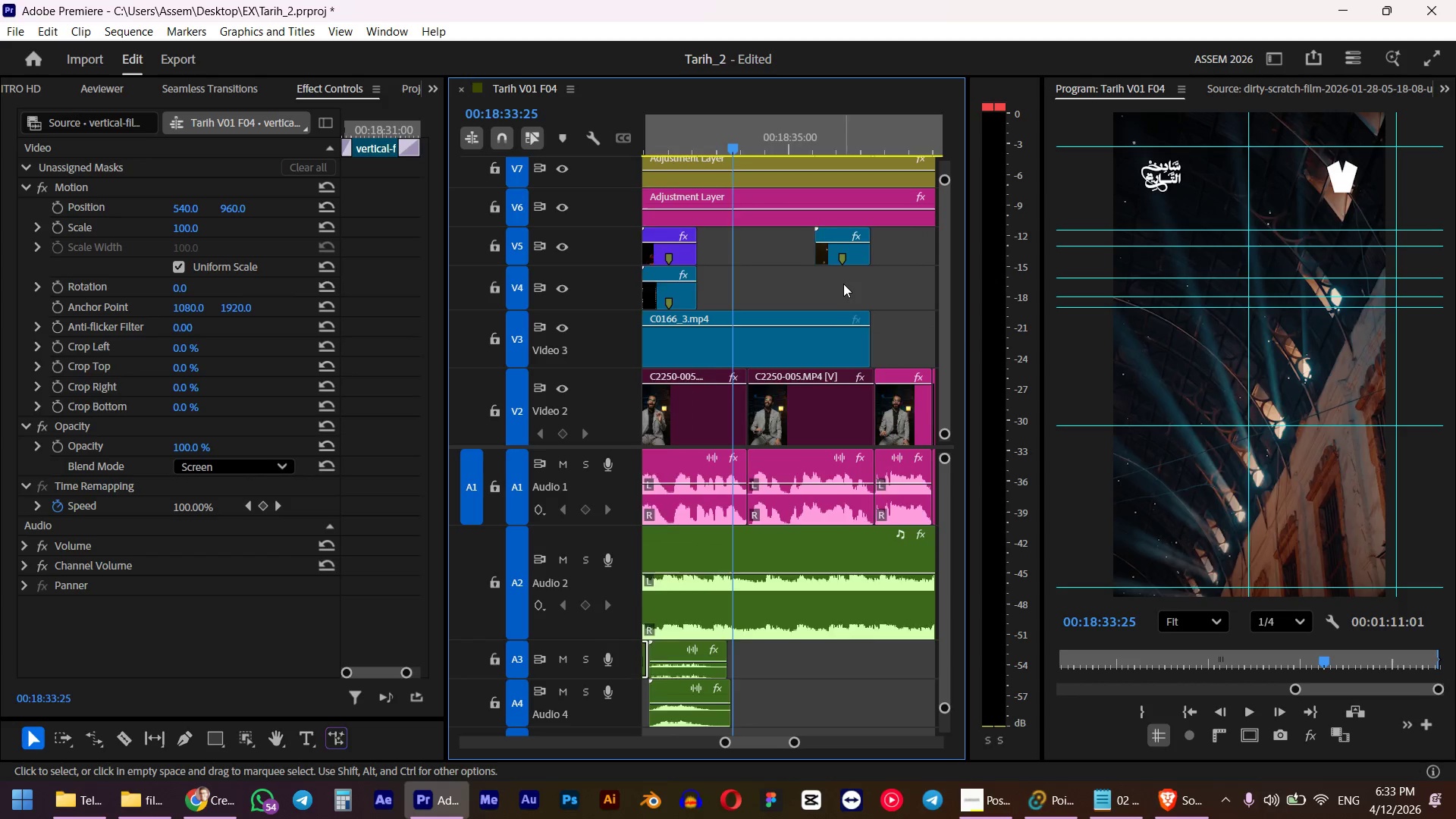 
key(Alt+AltLeft)
 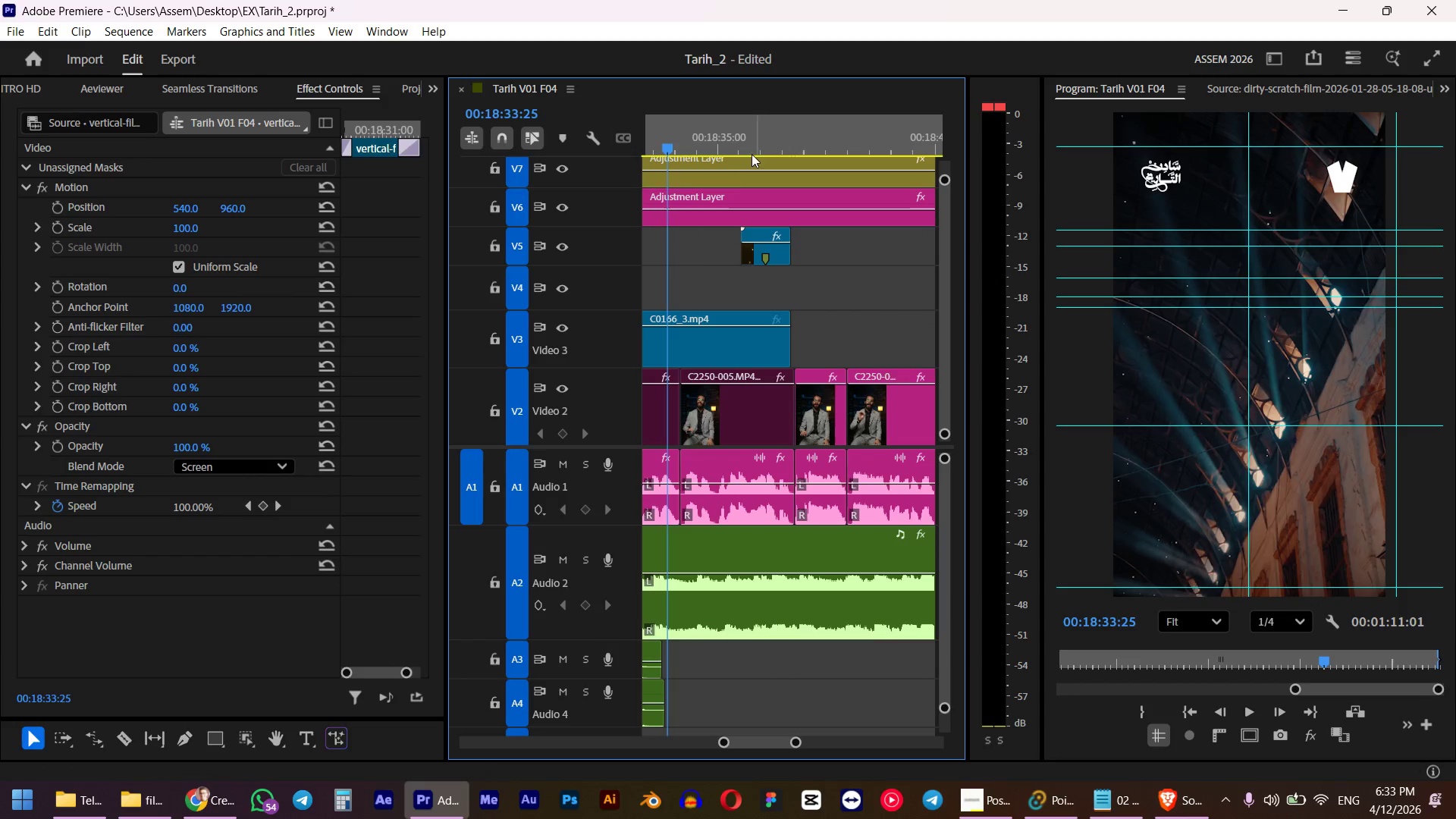 
scroll: coordinate [843, 284], scroll_direction: down, amount: 14.0
 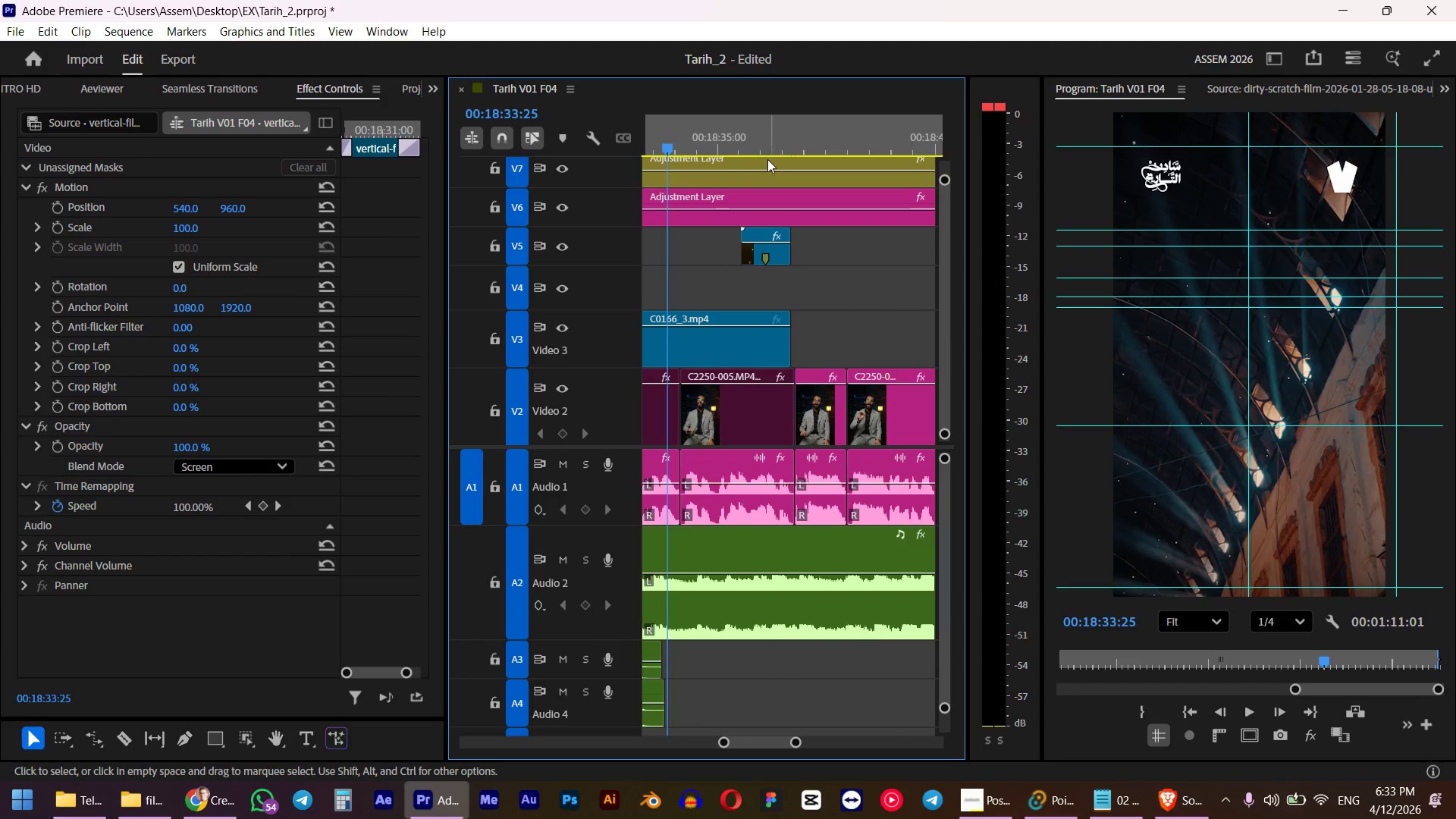 
left_click_drag(start_coordinate=[736, 147], to_coordinate=[786, 143])
 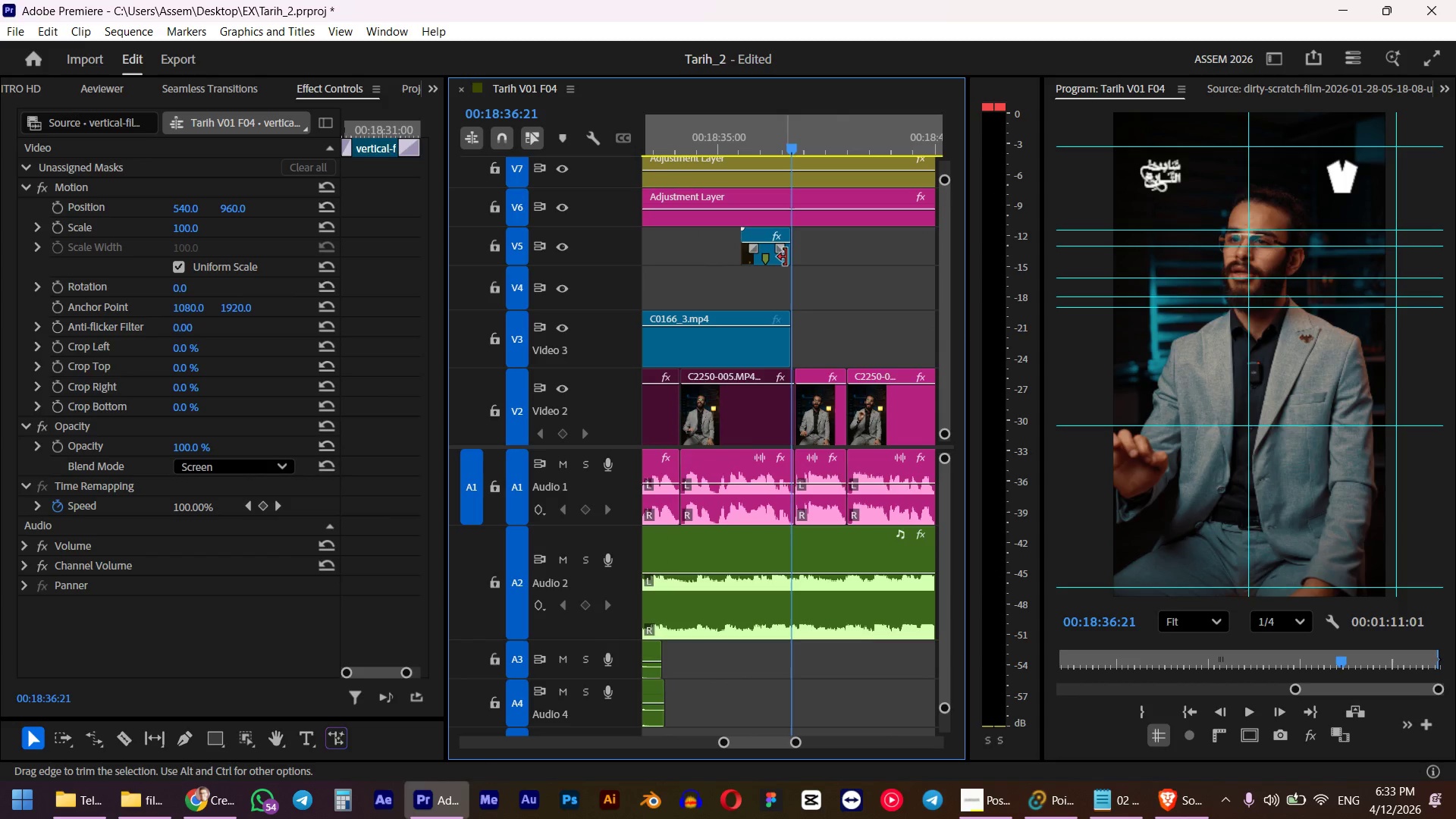 
hold_key(key=ShiftLeft, duration=2.84)
 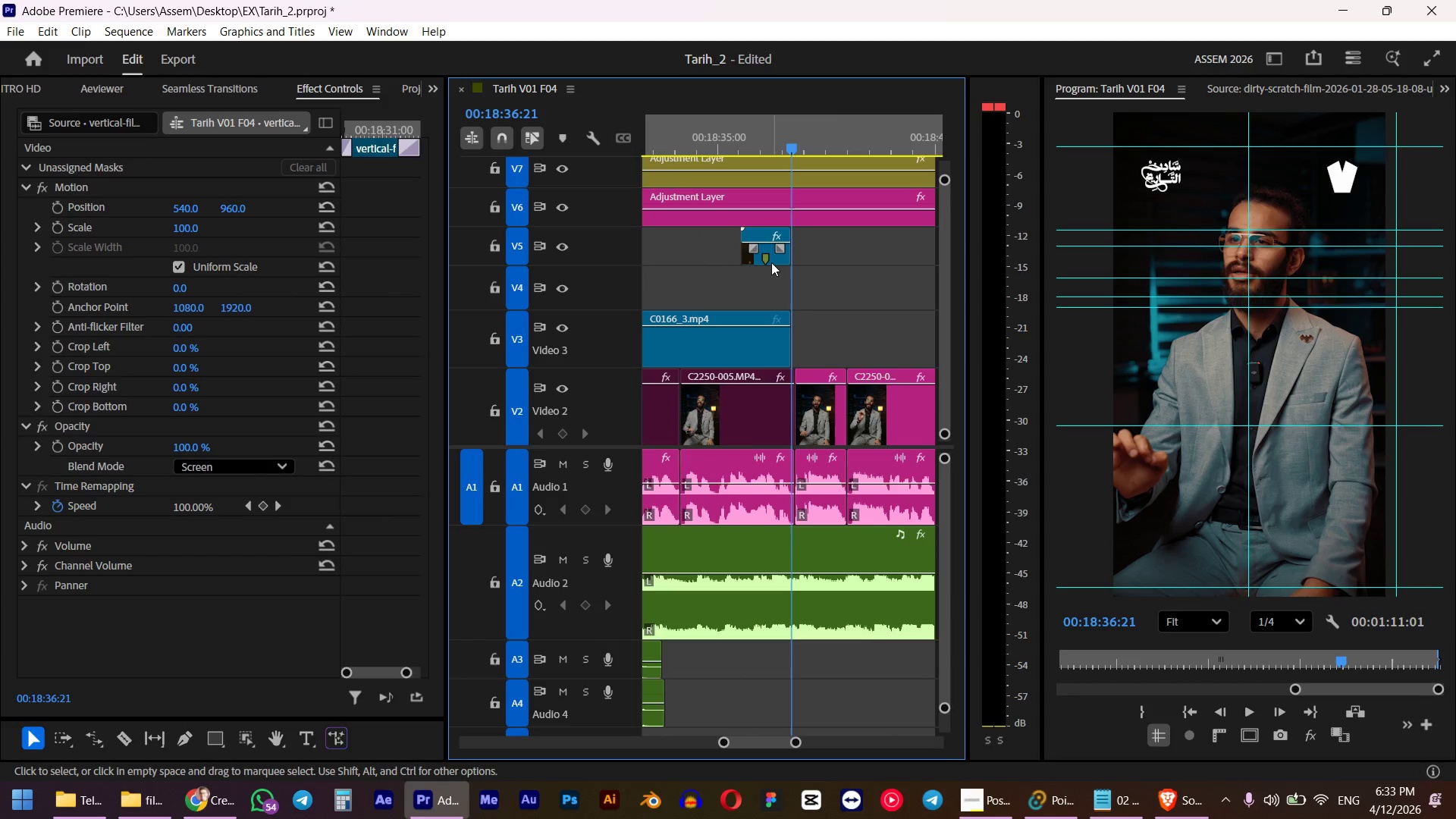 
left_click_drag(start_coordinate=[771, 262], to_coordinate=[794, 257])
 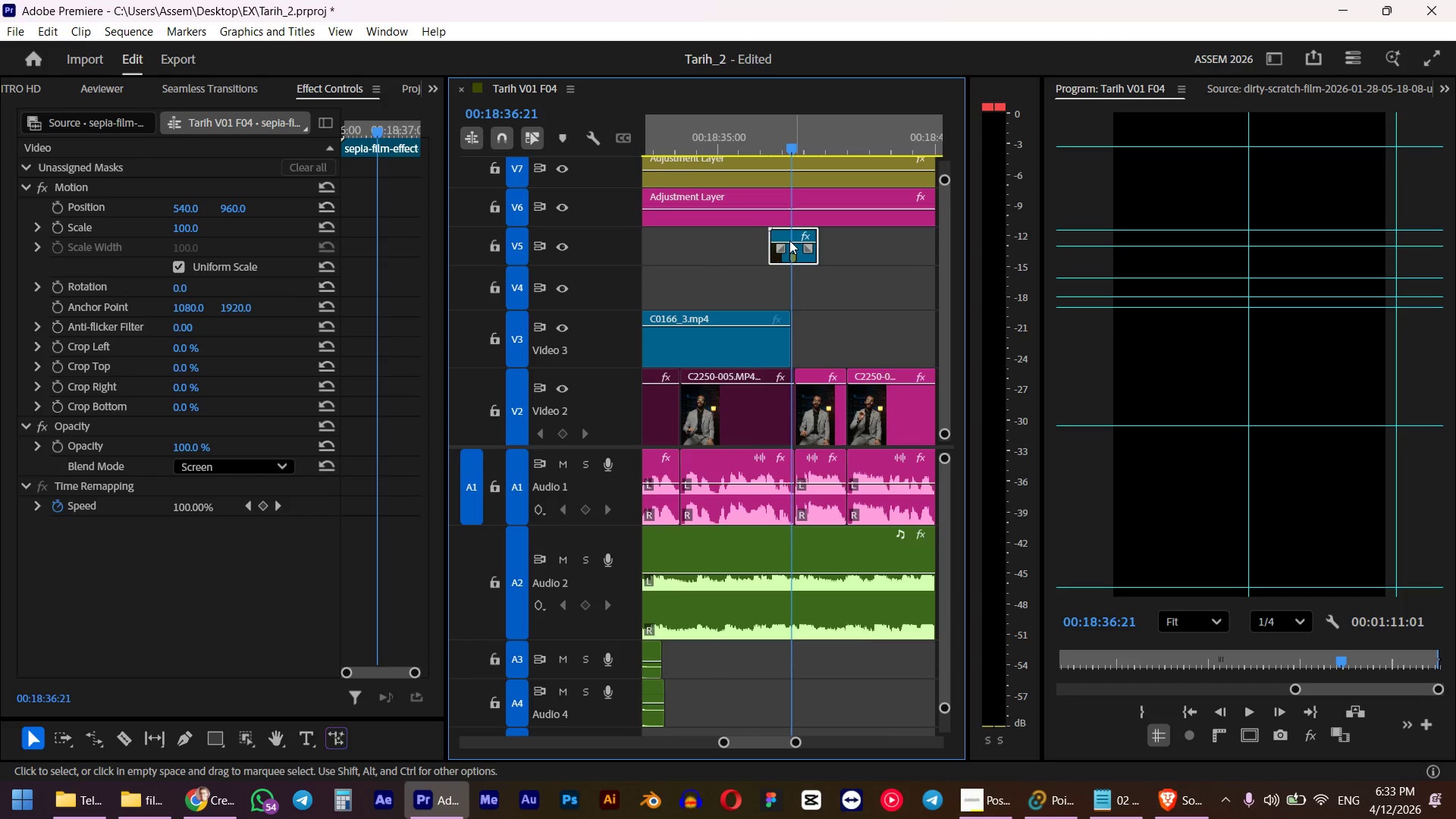 
left_click([766, 132])
 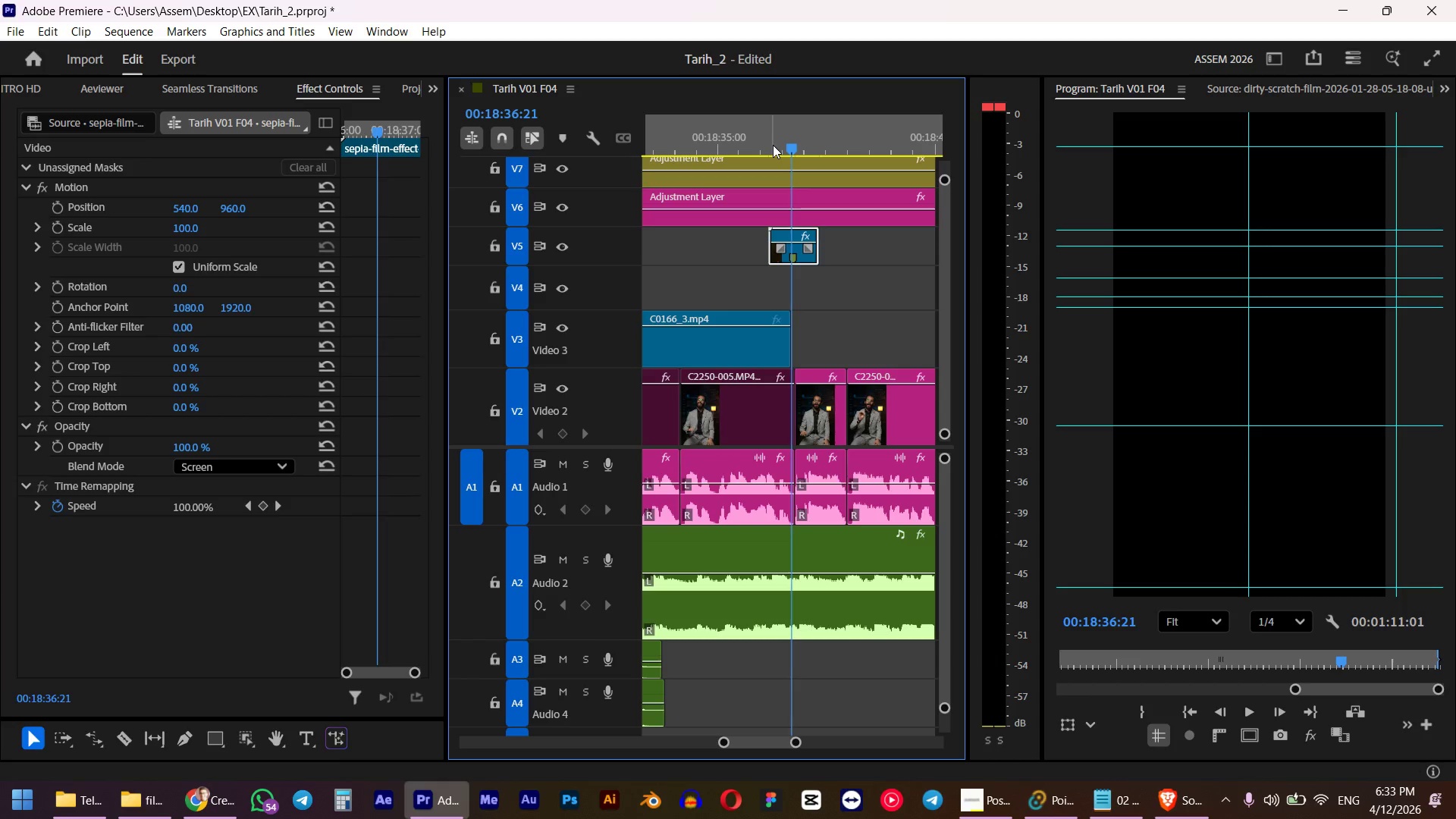 
key(Space)
 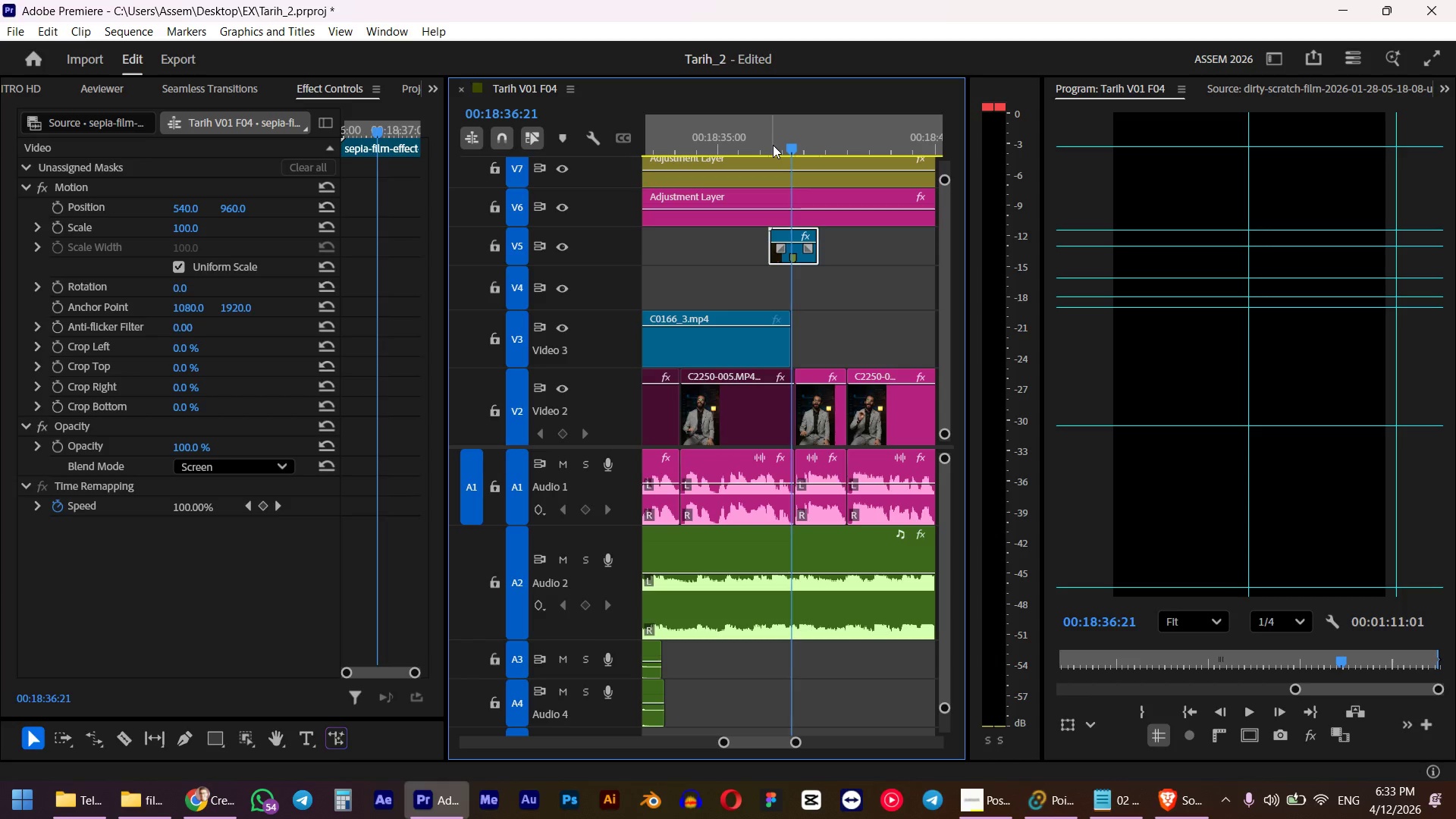 
key(Space)
 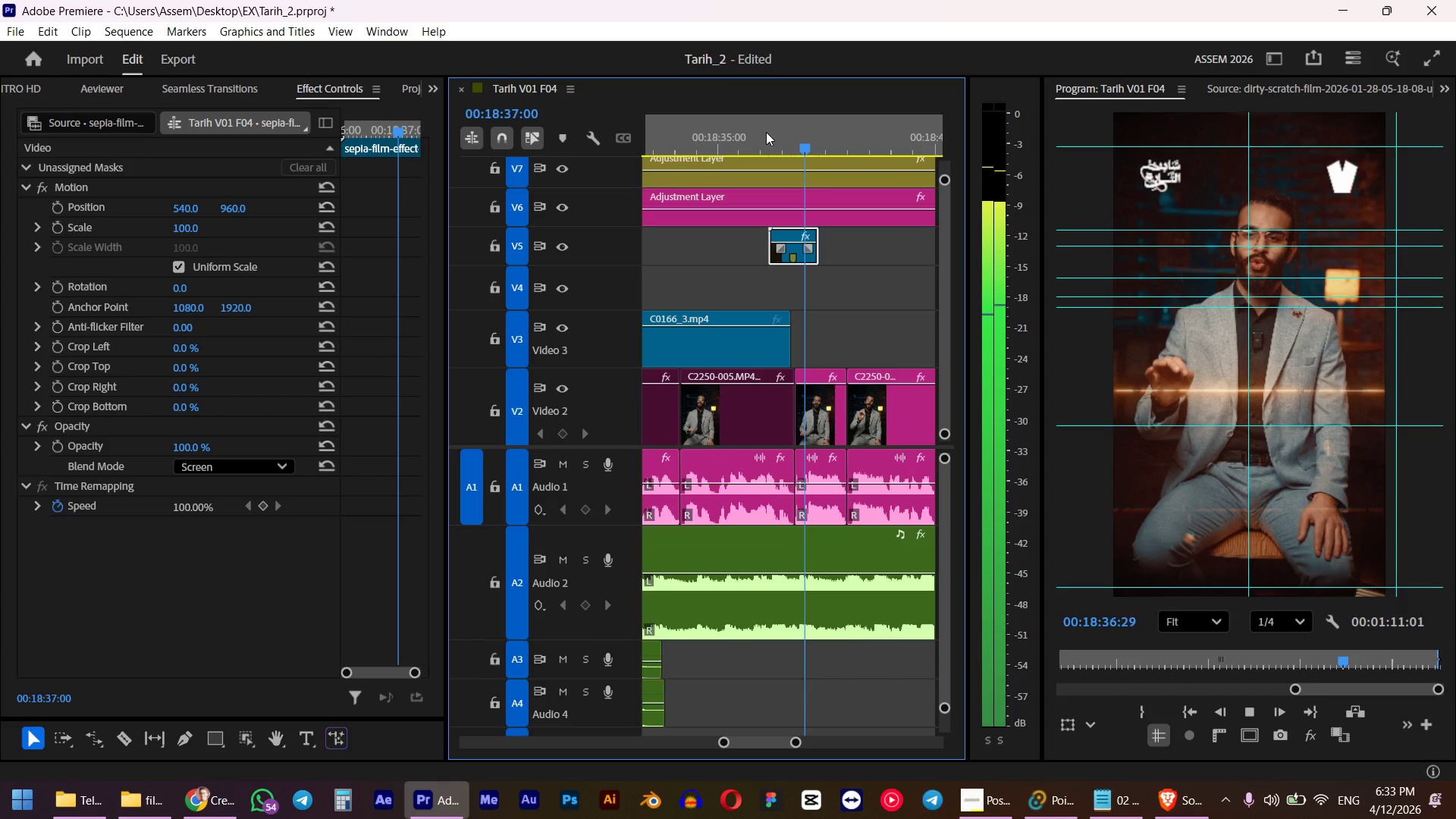 
left_click_drag(start_coordinate=[827, 141], to_coordinate=[794, 149])
 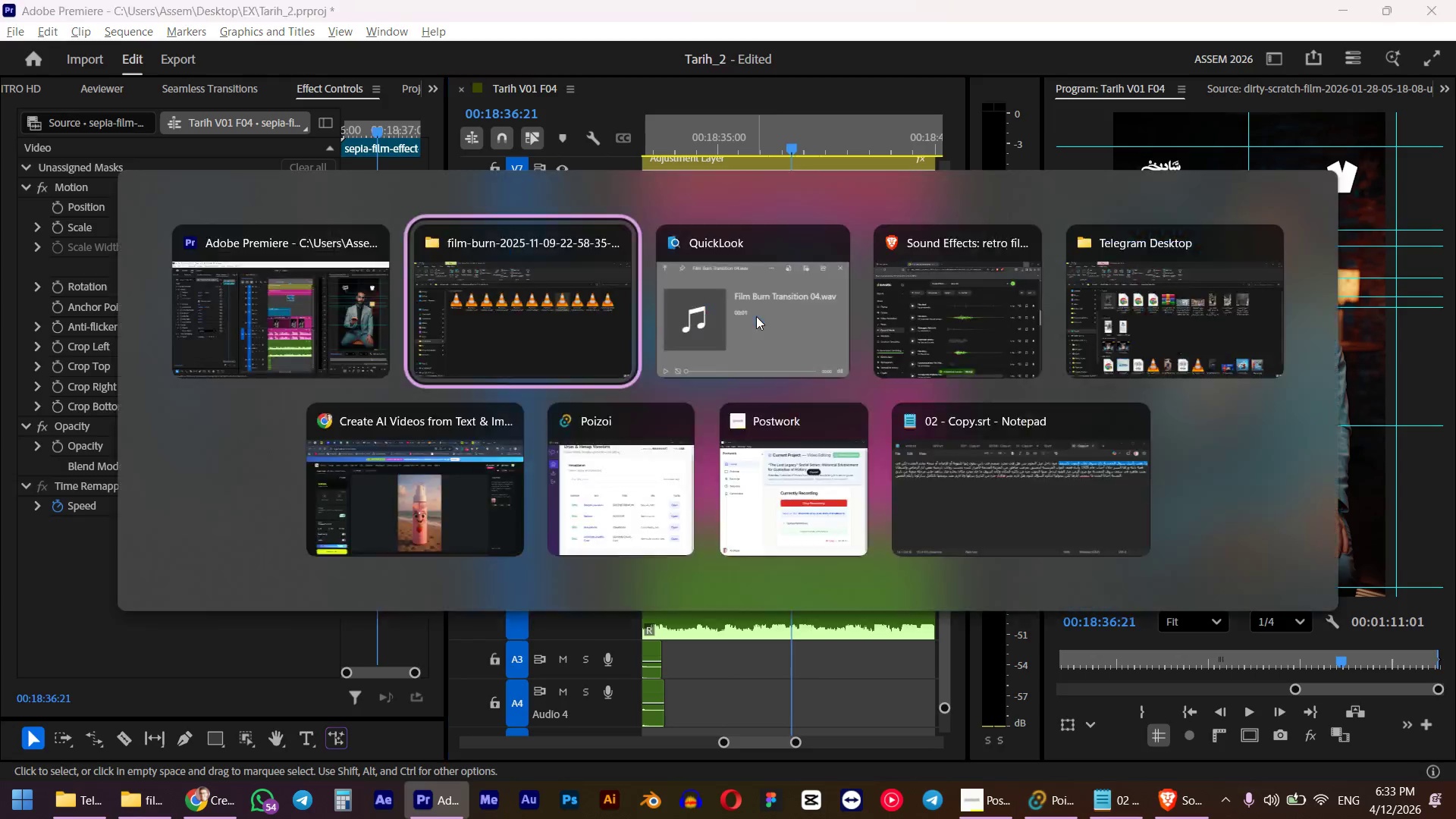 
hold_key(key=ShiftLeft, duration=0.75)
 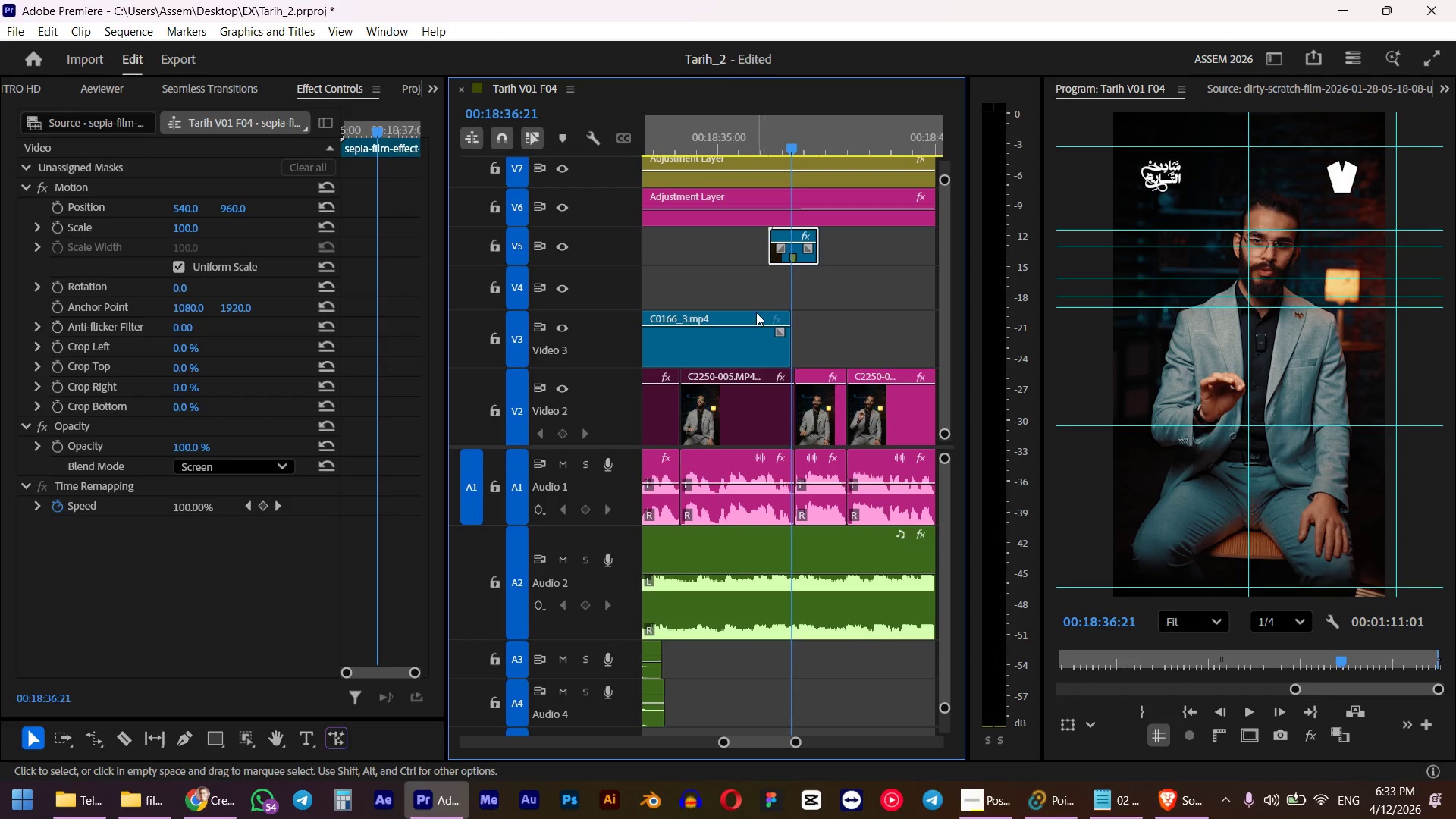 
key(Alt+AltLeft)
 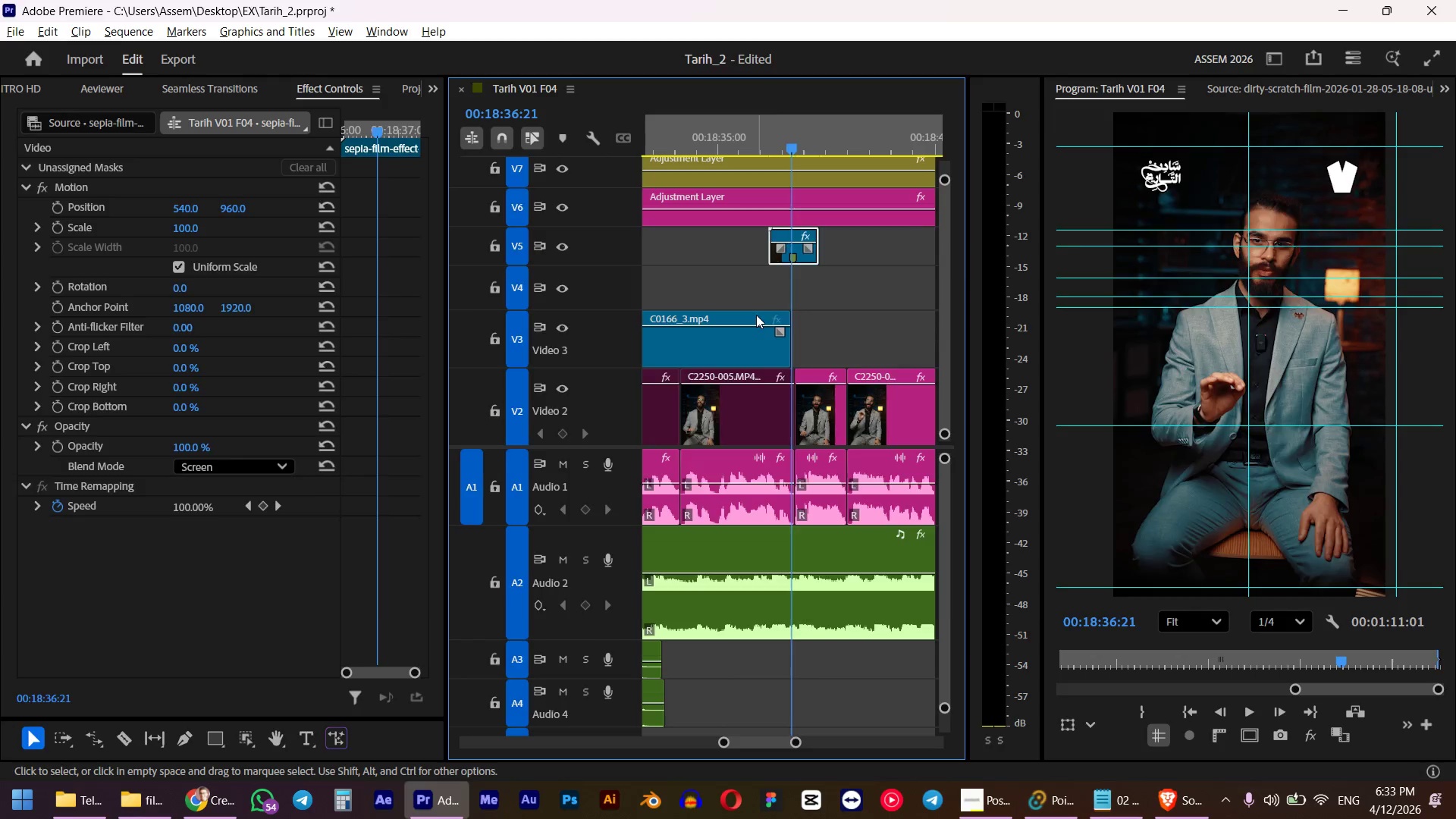 
key(Alt+Tab)
 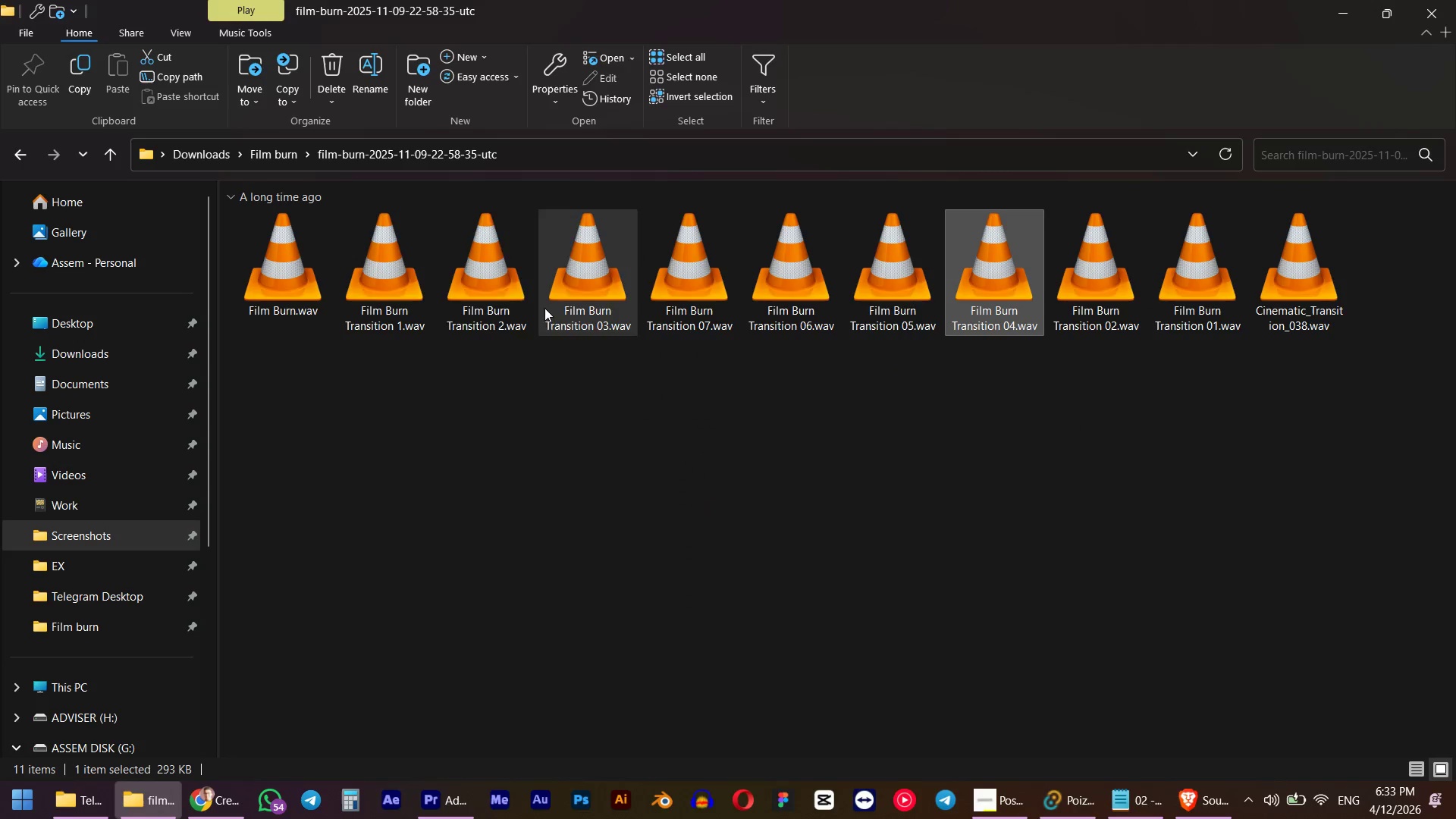 
left_click([329, 262])
 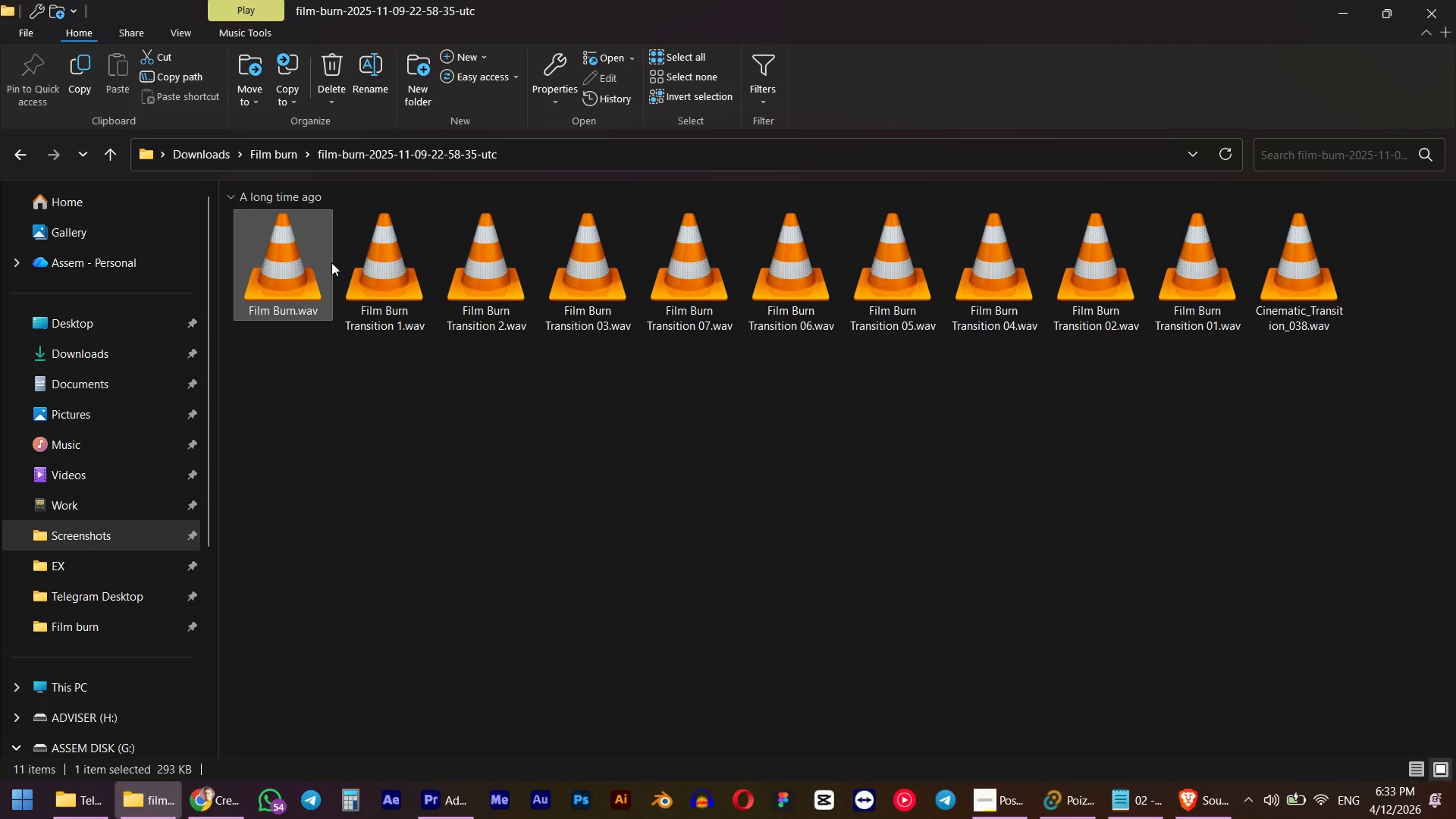 
key(Space)
 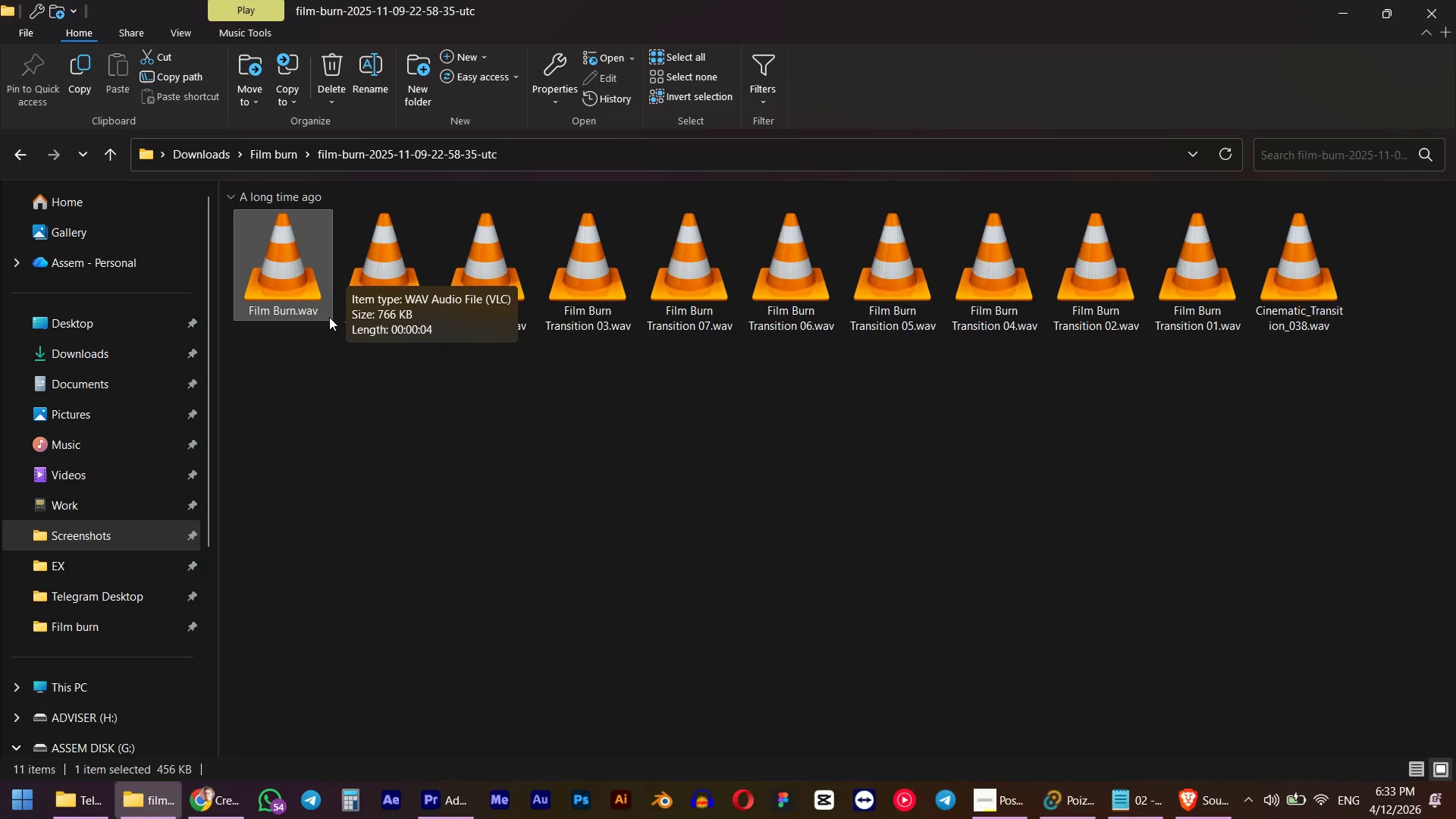 
left_click([303, 279])
 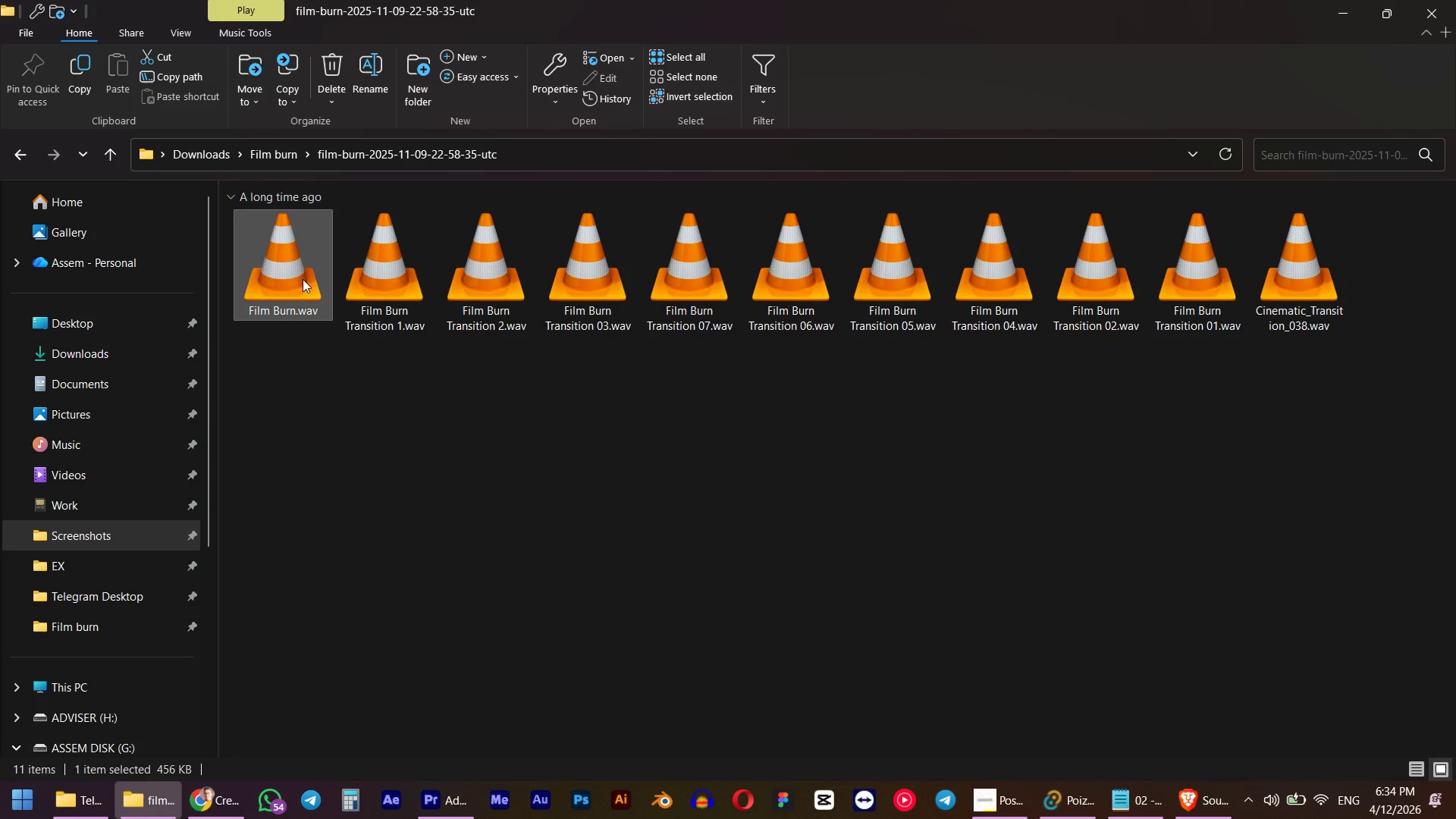 
key(Space)
 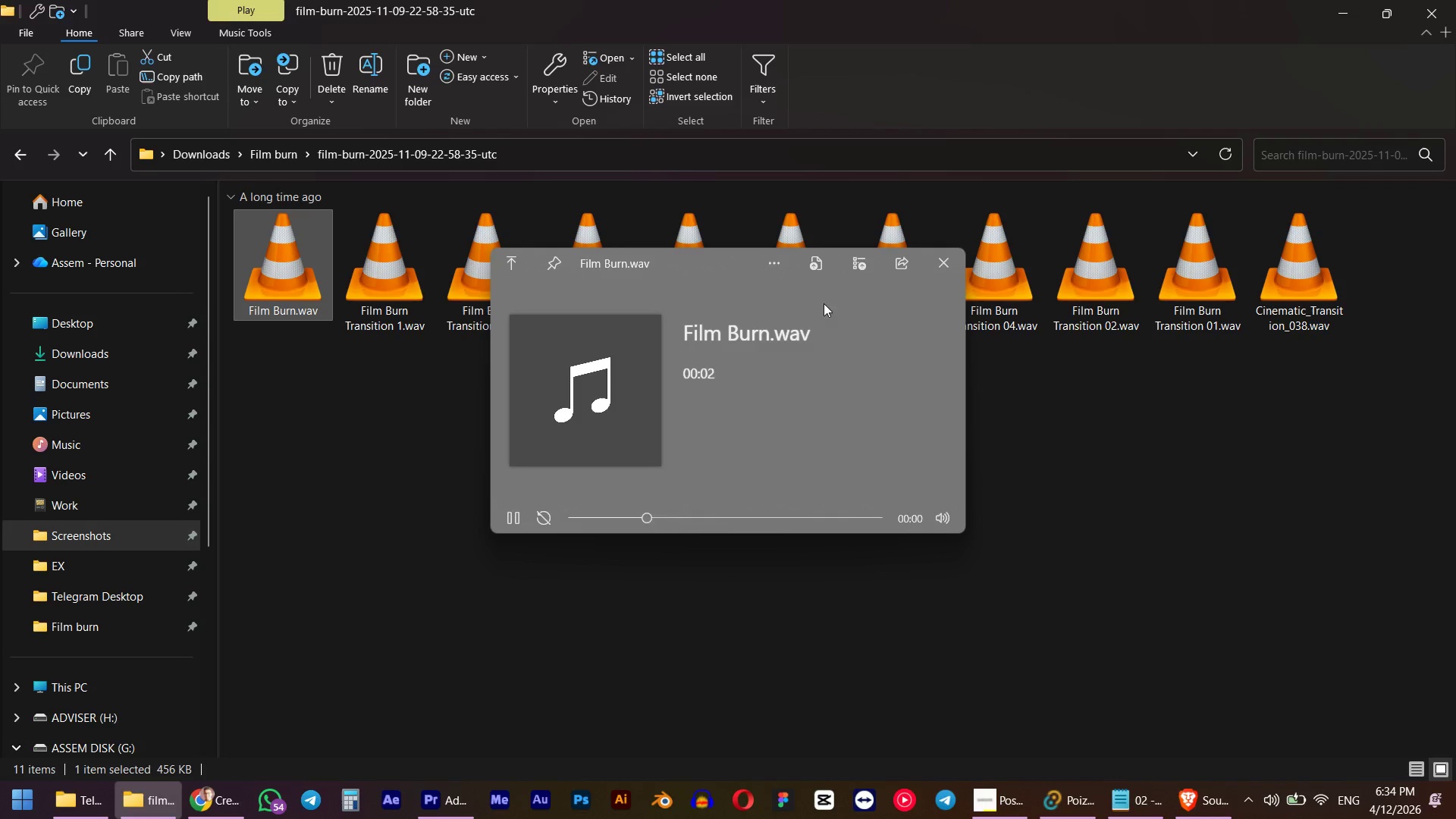 
left_click([937, 273])
 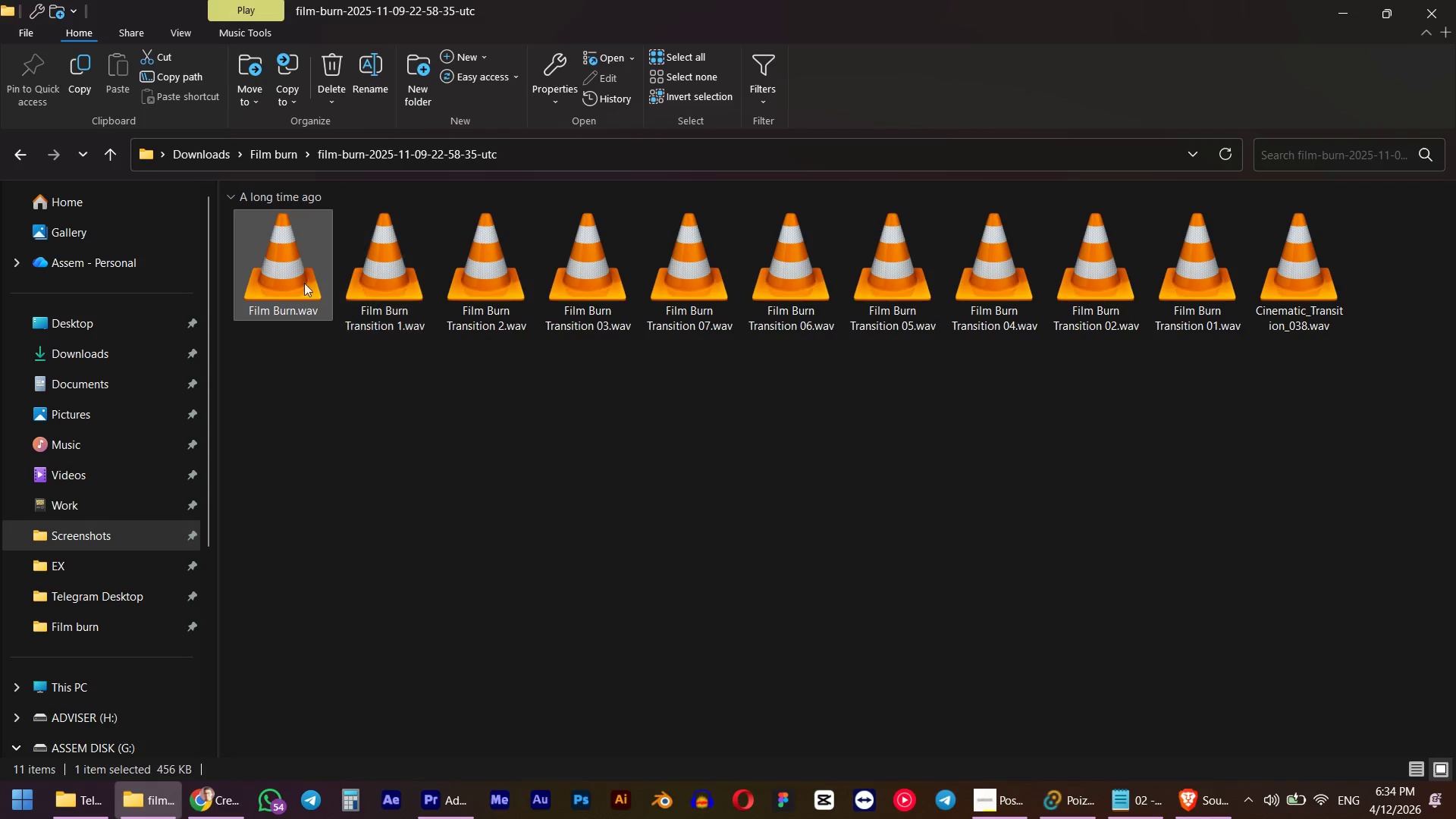 
left_click_drag(start_coordinate=[298, 276], to_coordinate=[768, 664])
 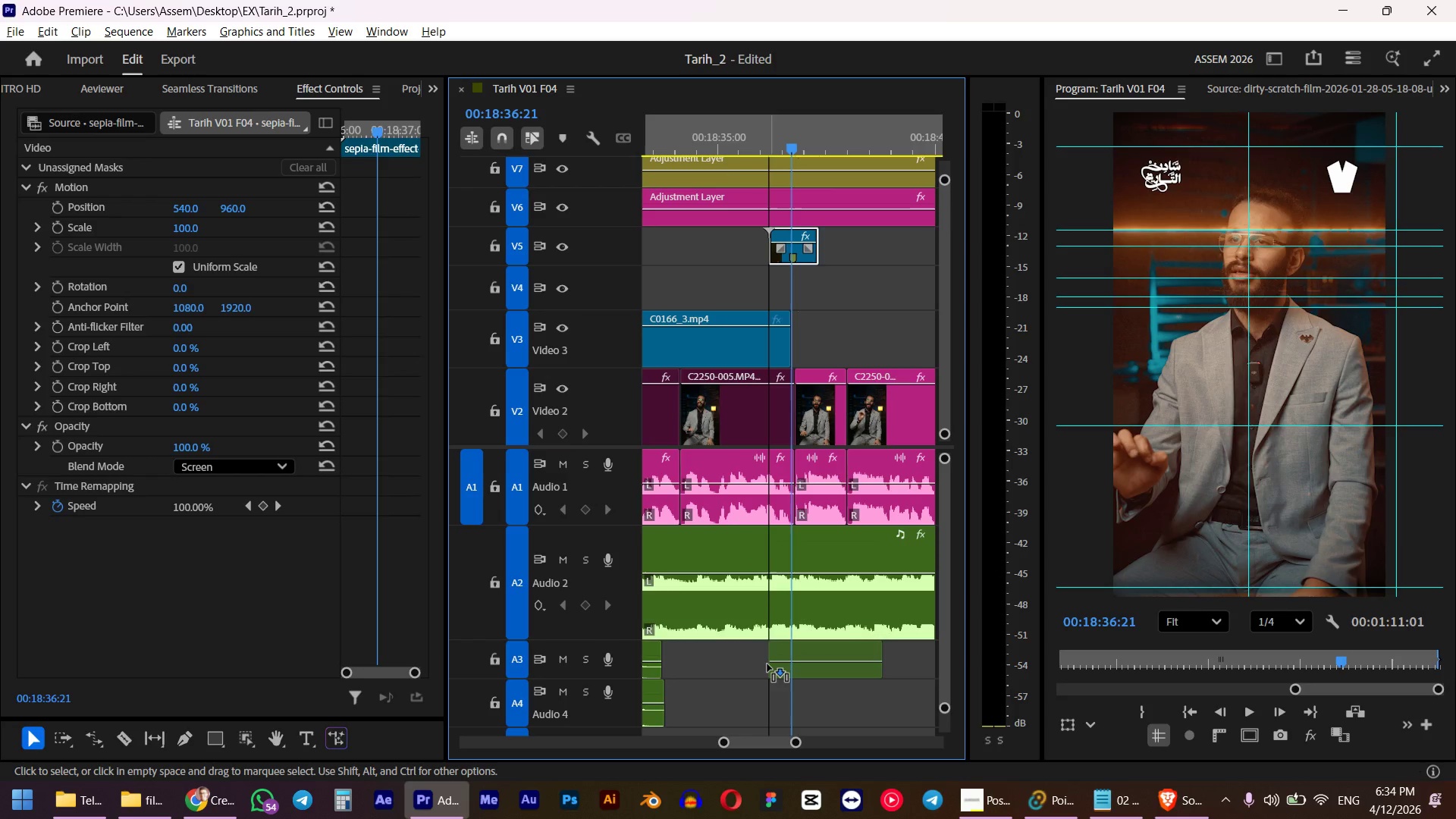 
key(Alt+AltLeft)
 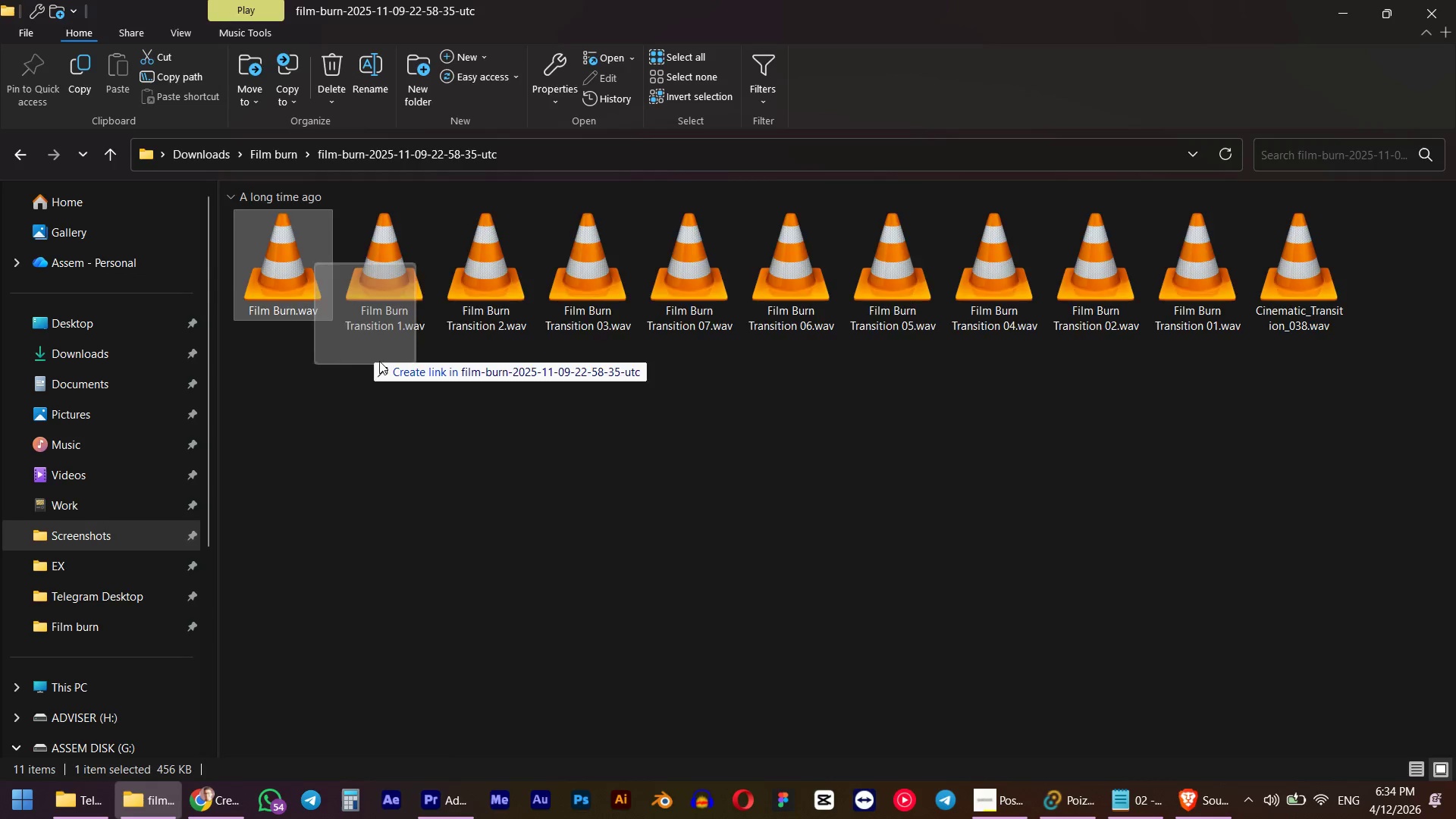 
key(Alt+Tab)
 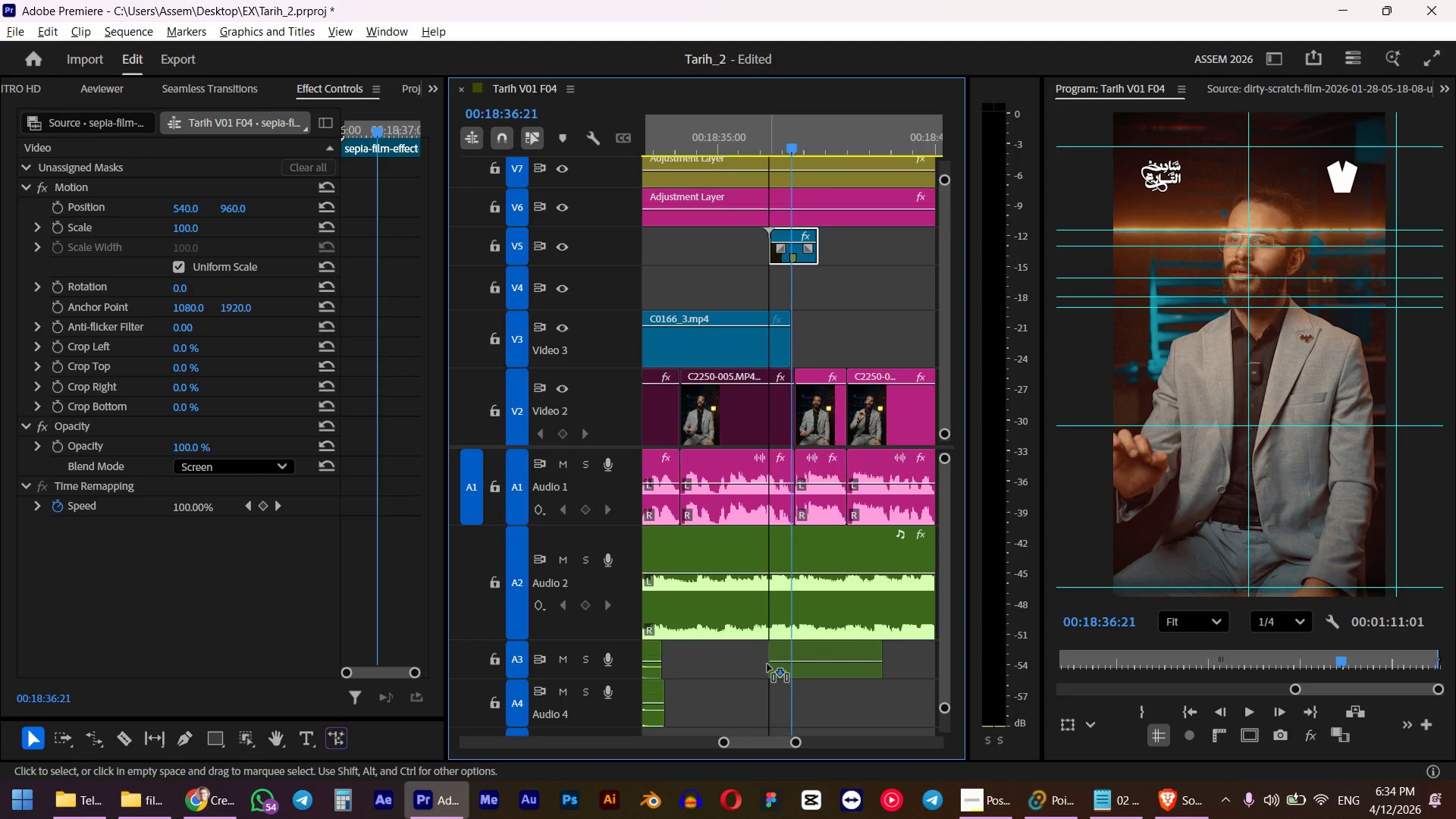 
key(Alt+AltLeft)
 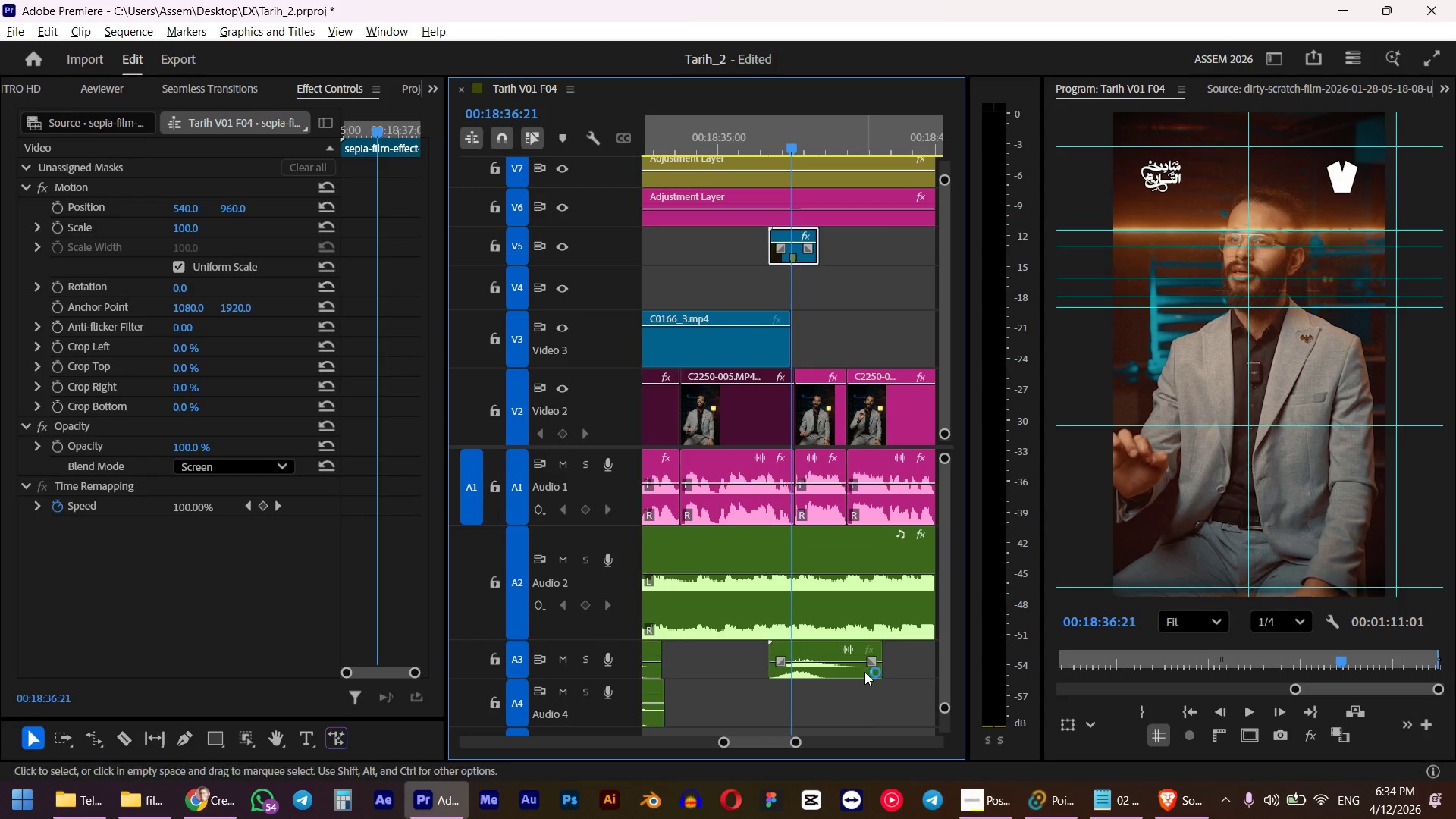 
key(Alt+Tab)
 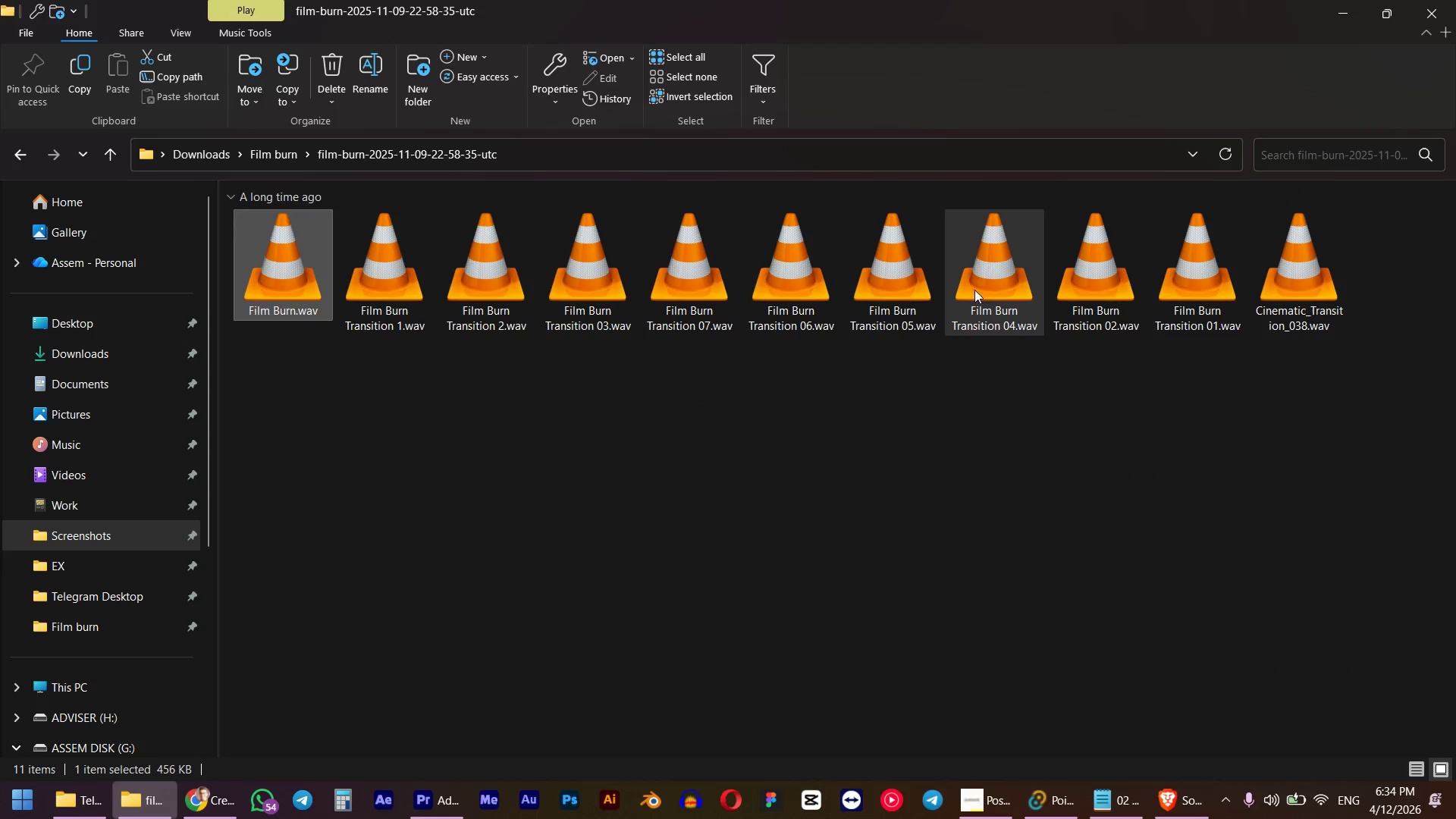 
left_click([1001, 292])
 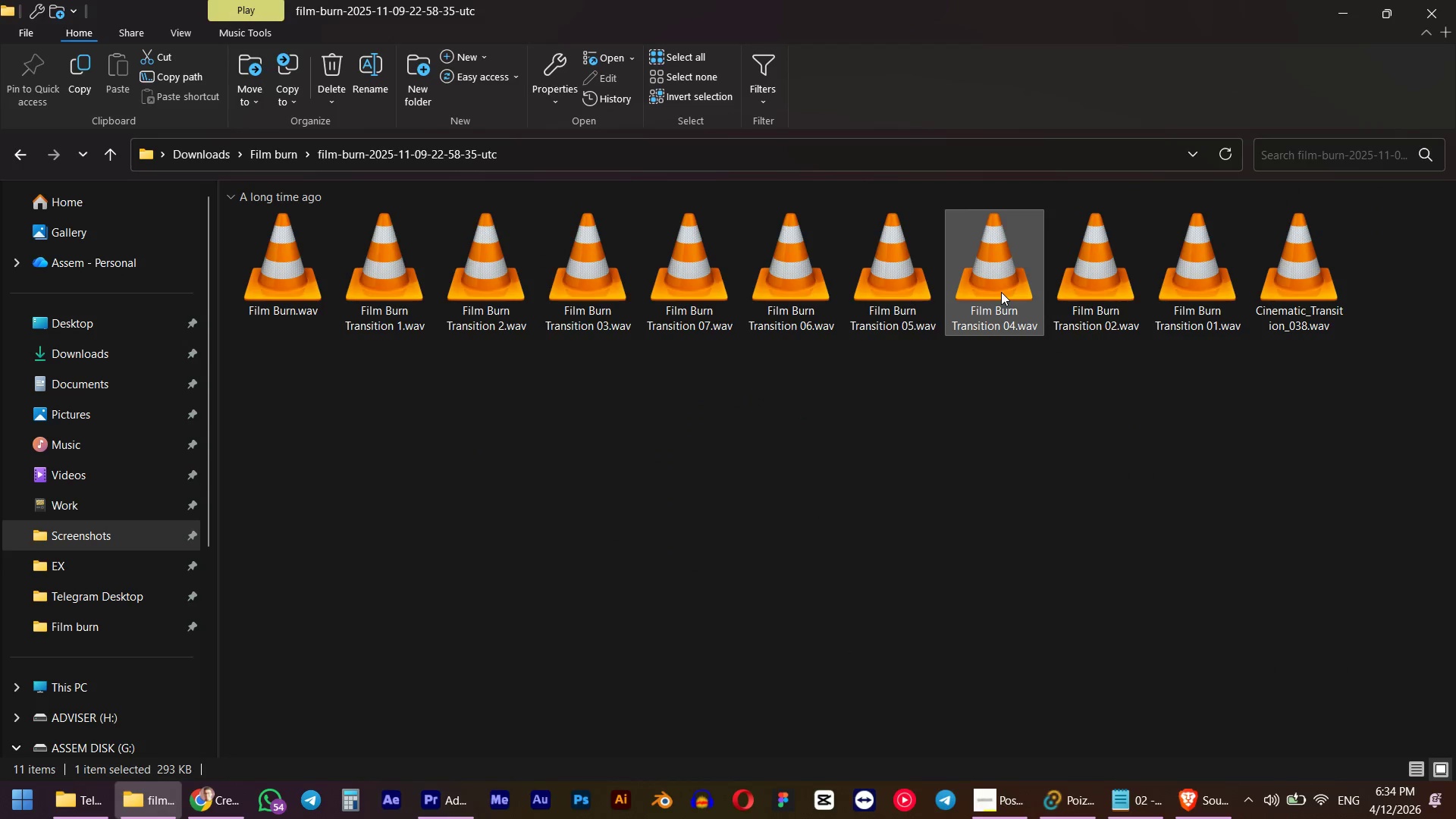 
key(Space)
 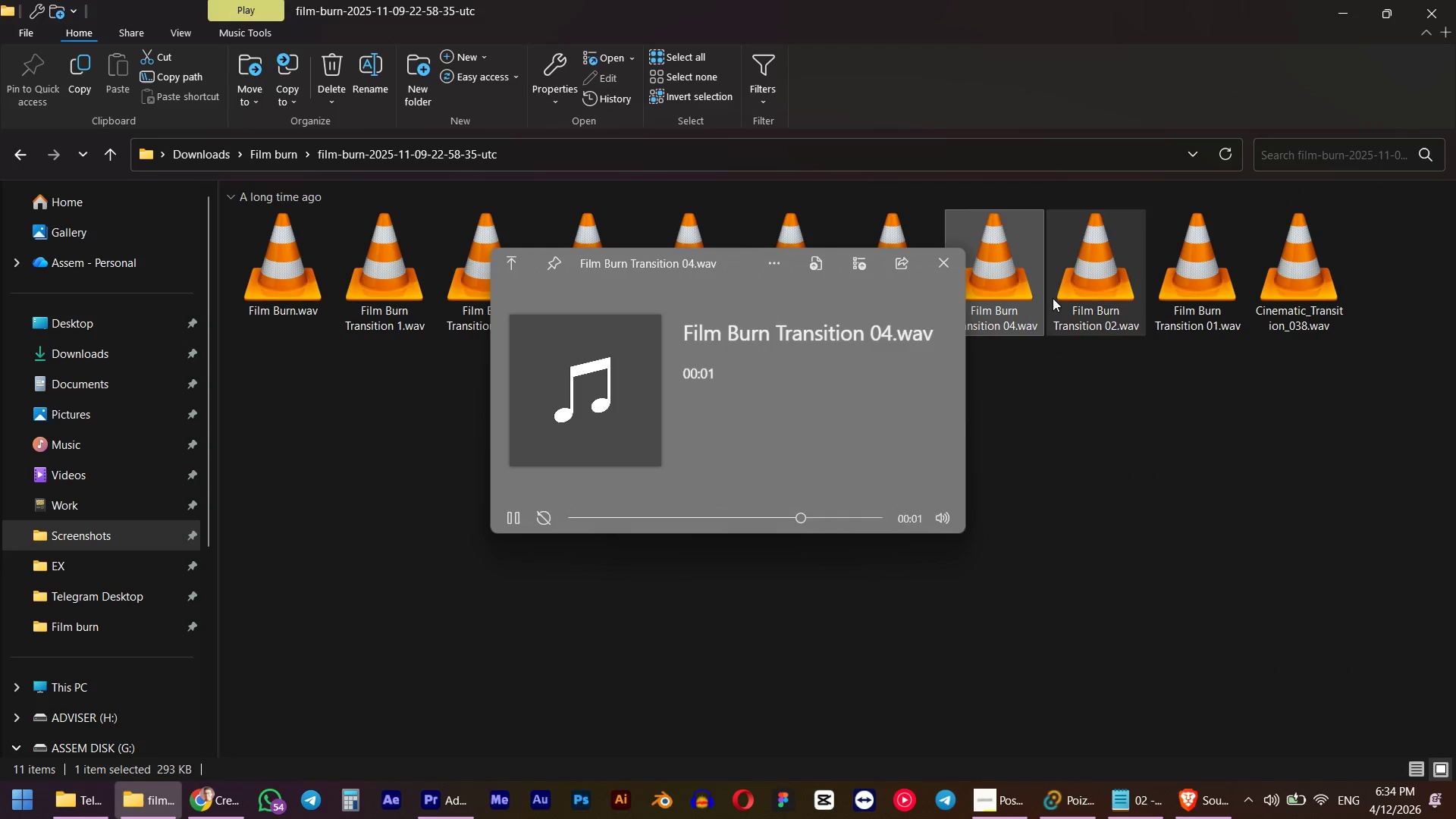 
left_click_drag(start_coordinate=[997, 280], to_coordinate=[777, 695])
 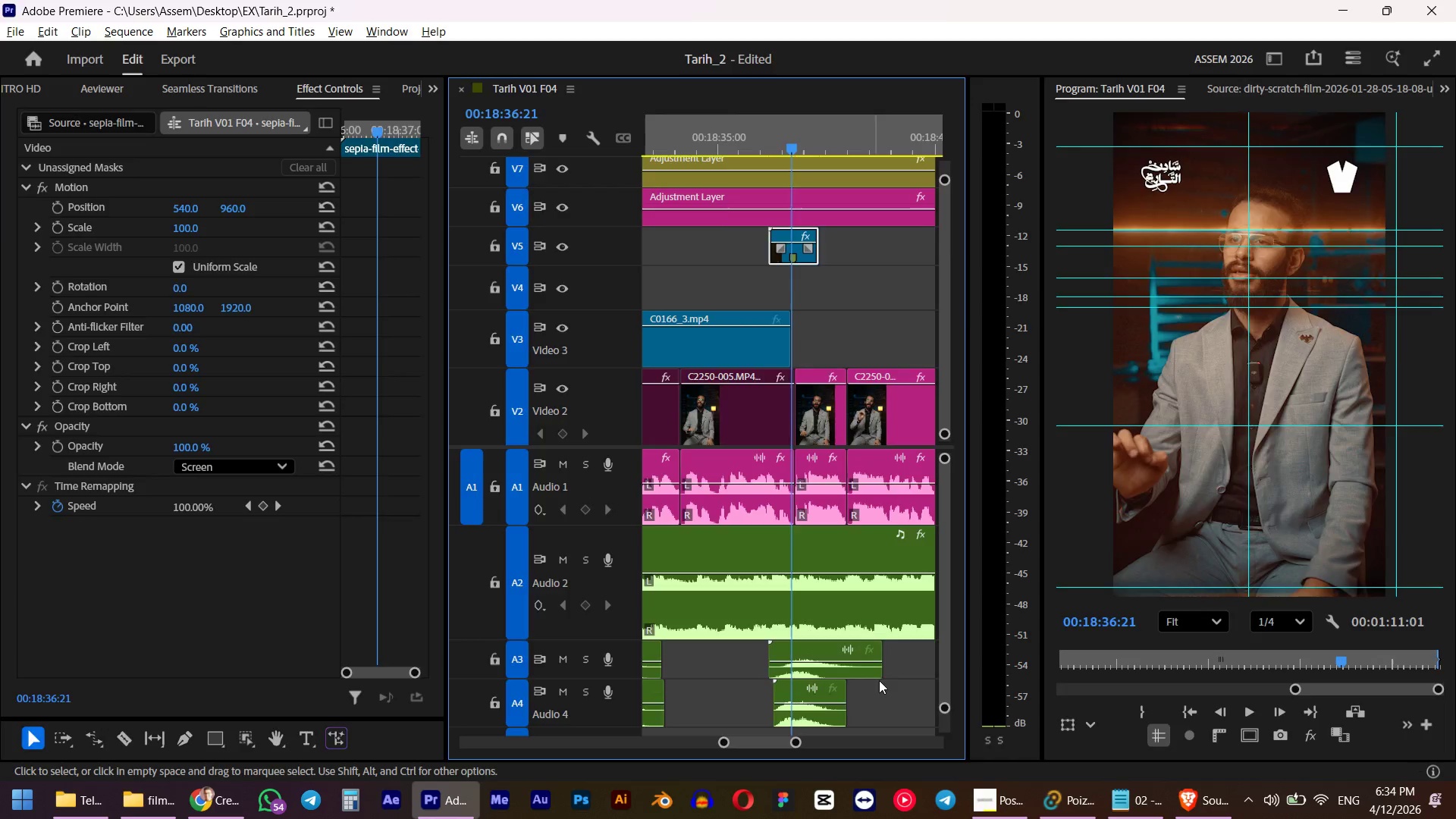 
key(Alt+AltLeft)
 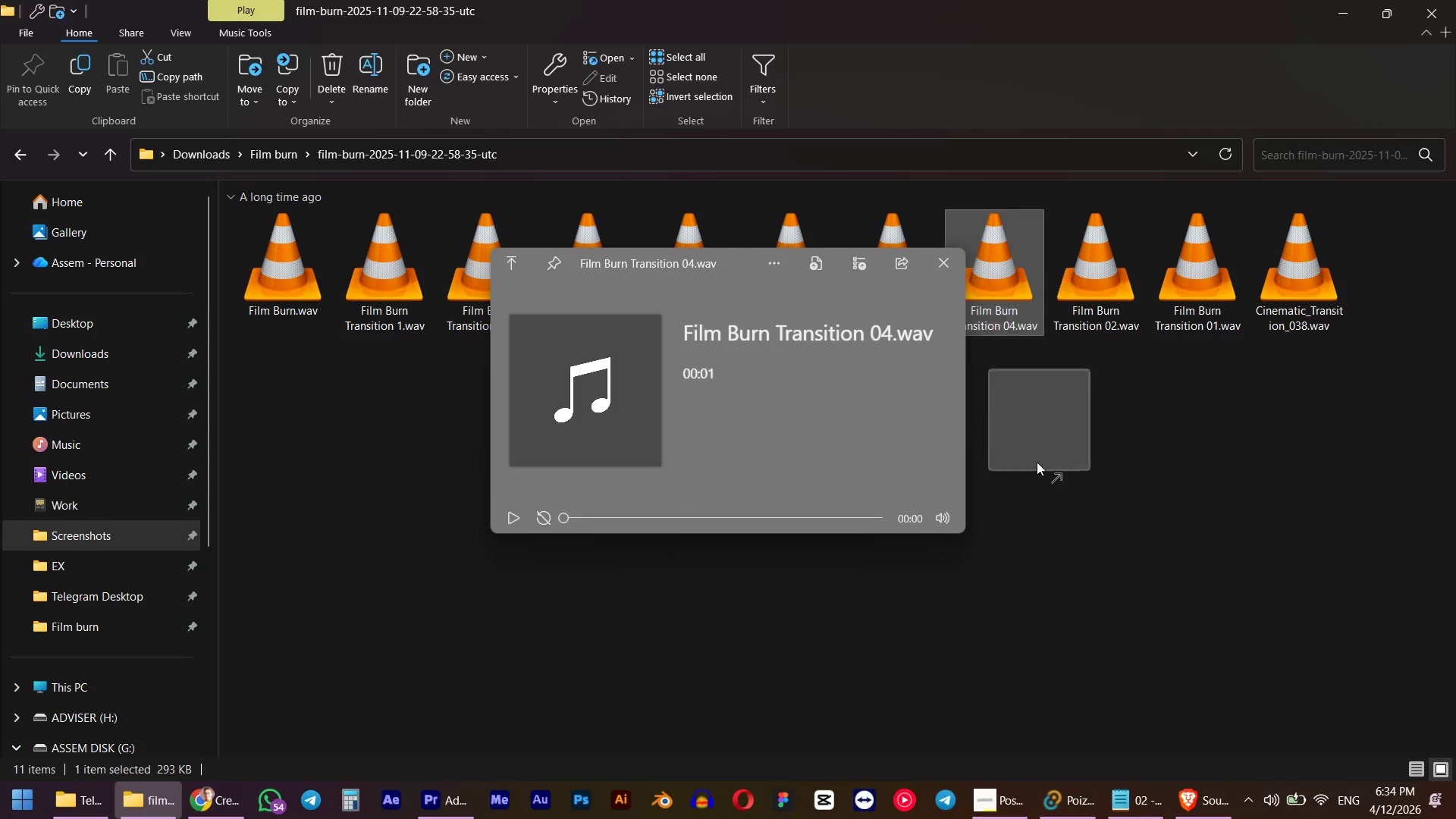 
key(Alt+Tab)
 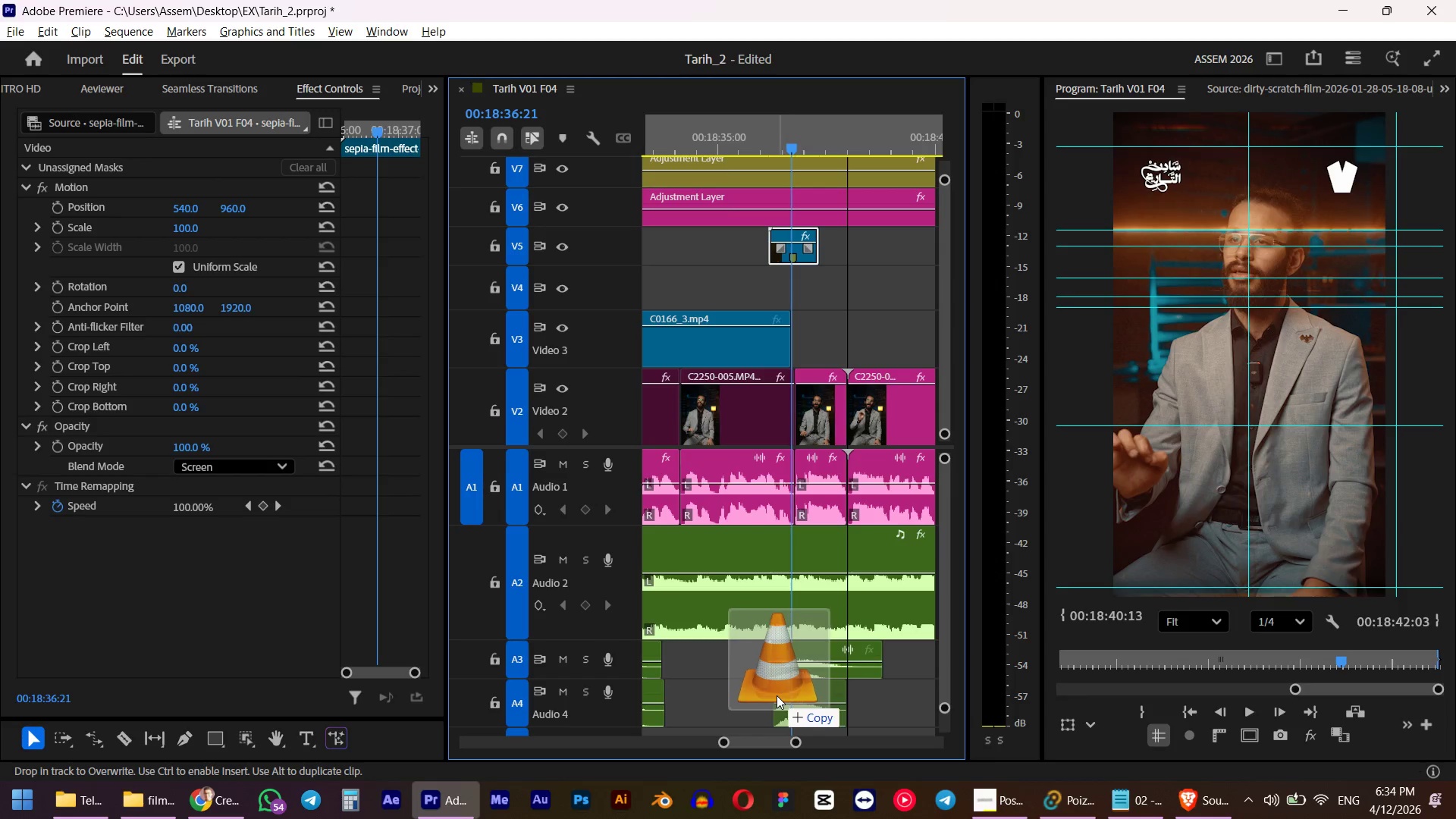 
key(Alt+AltLeft)
 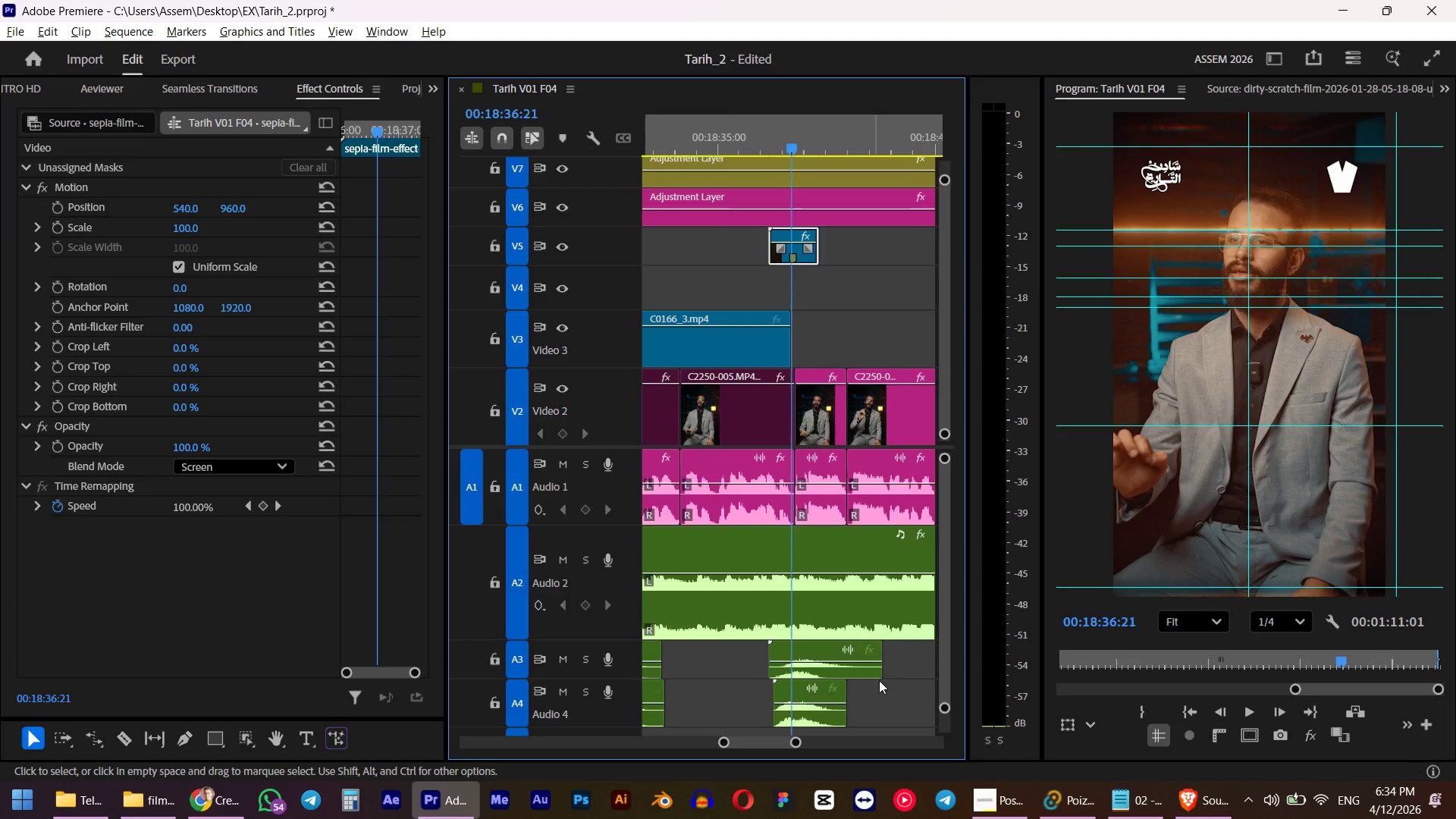 
key(Alt+Tab)
 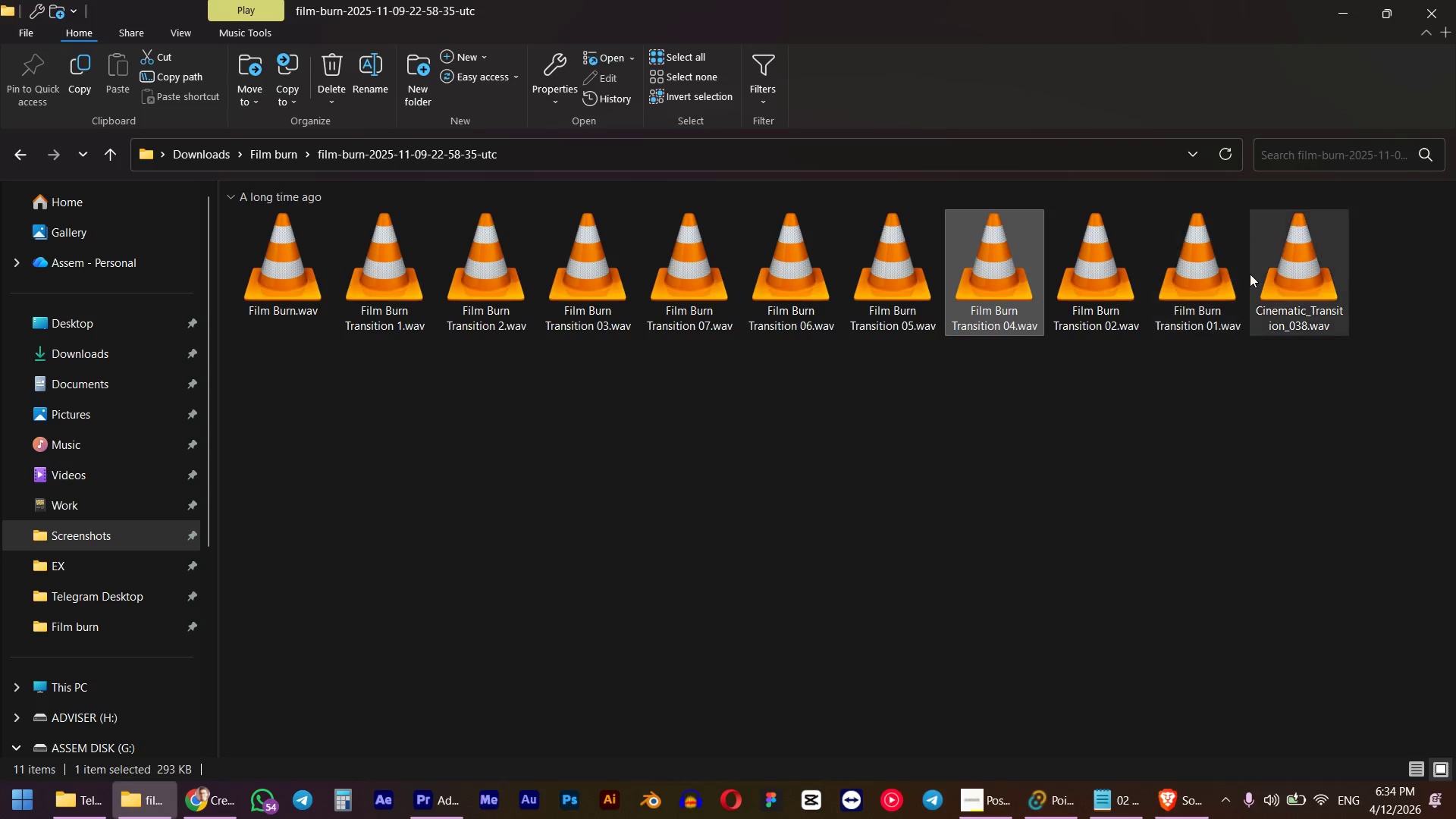 
left_click([1250, 274])
 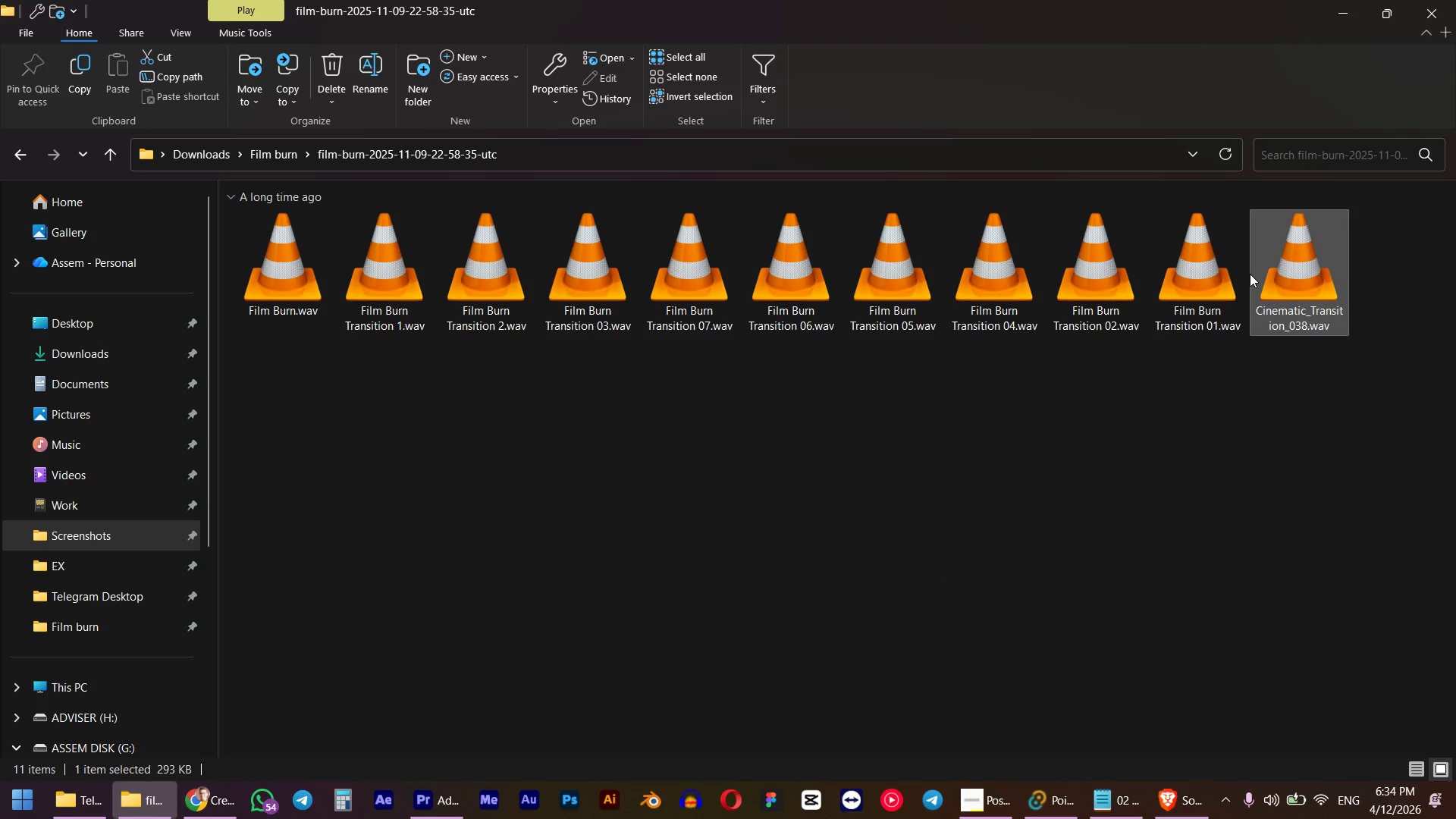 
key(Space)
 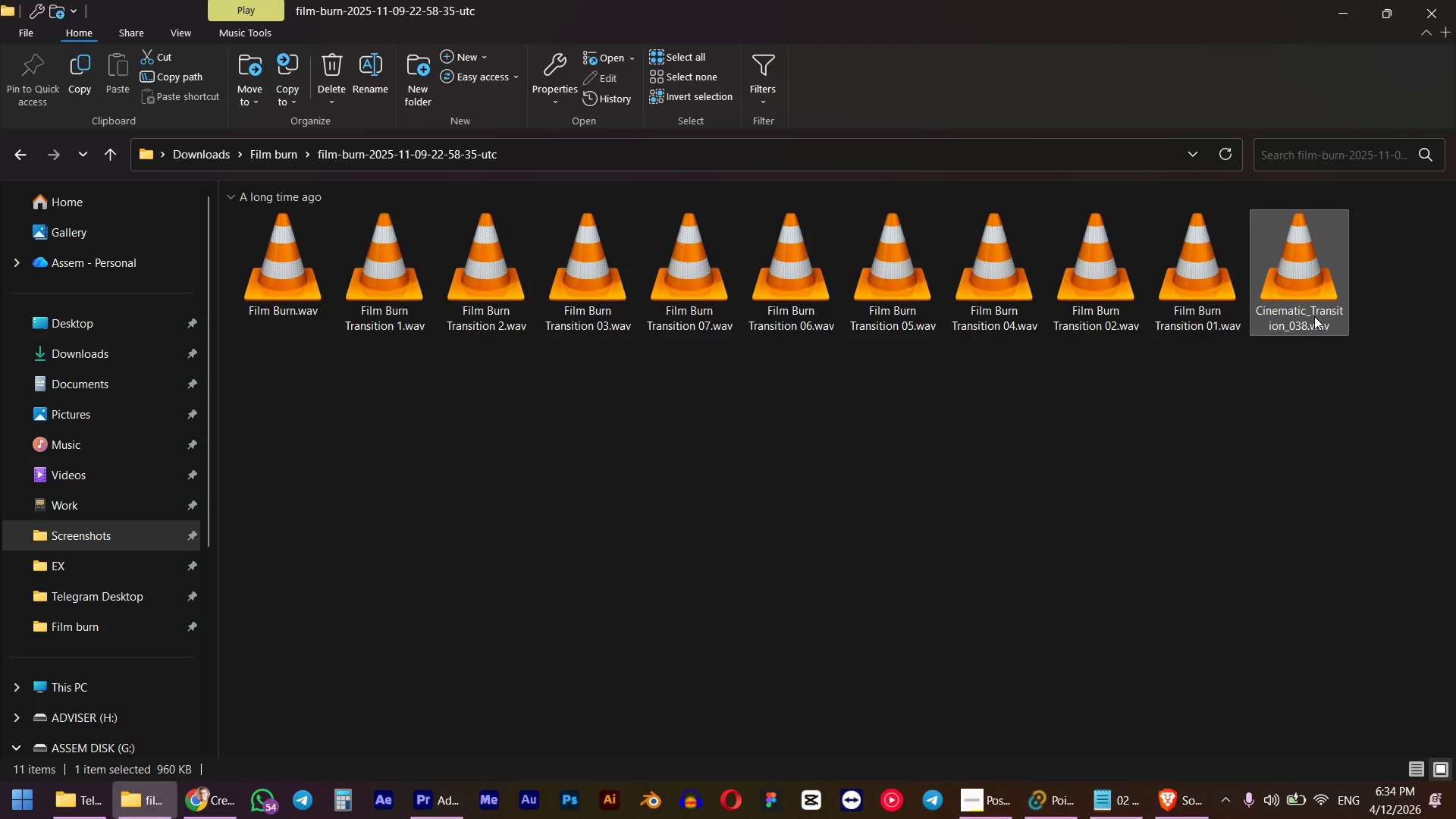 
left_click([1306, 241])
 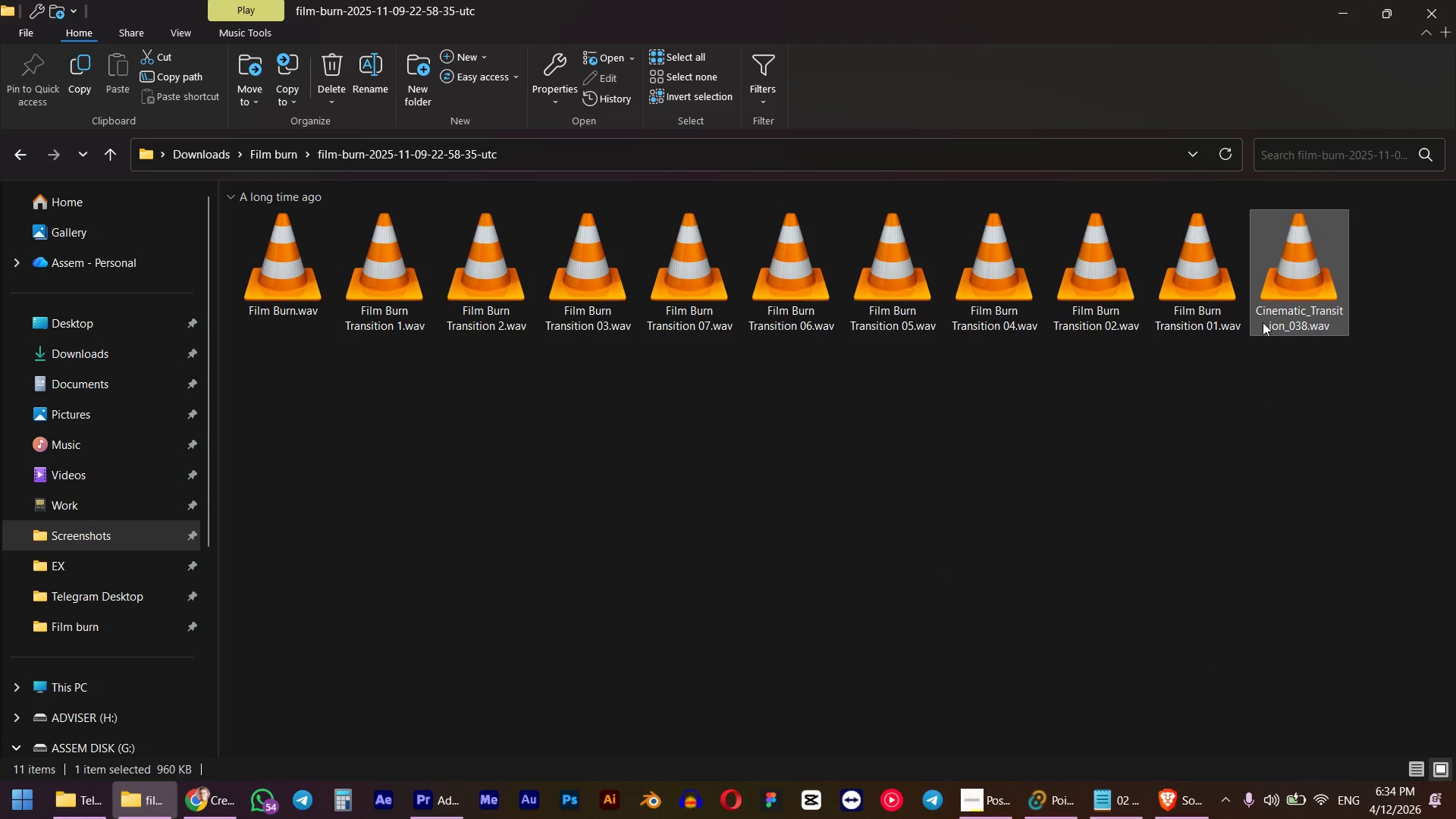 
left_click_drag(start_coordinate=[1292, 255], to_coordinate=[769, 685])
 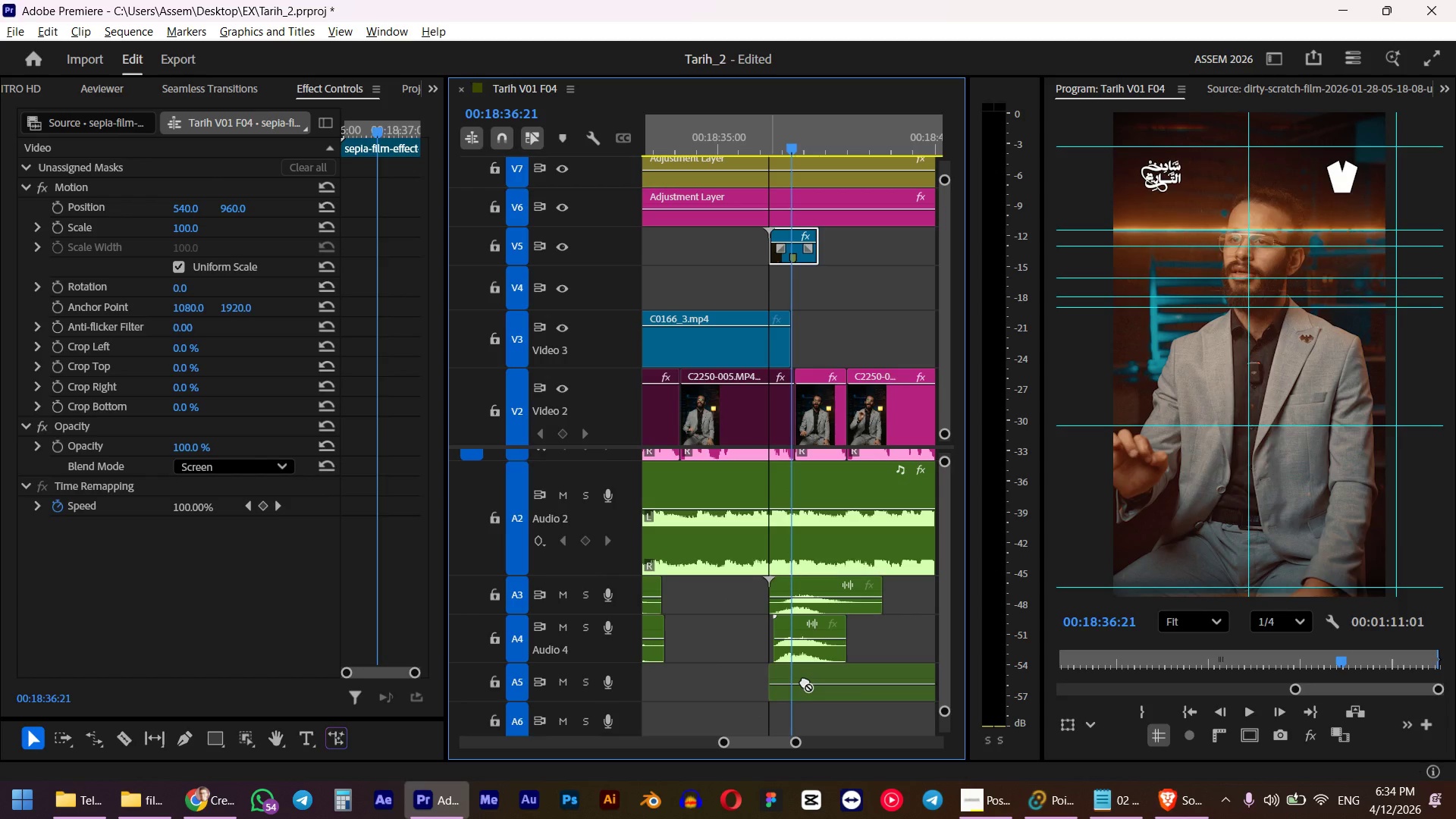 
key(Alt+AltLeft)
 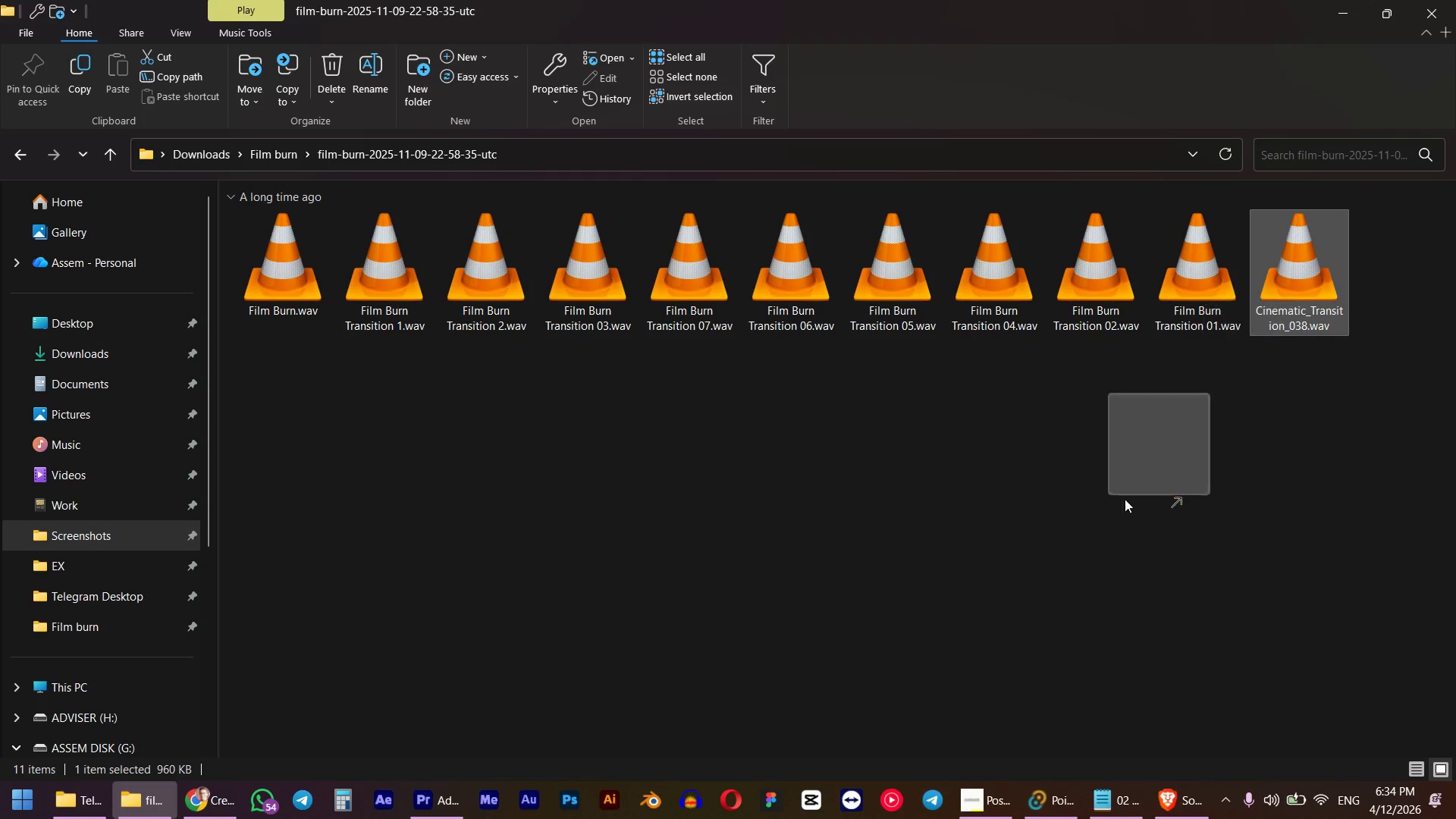 
key(Alt+Tab)
 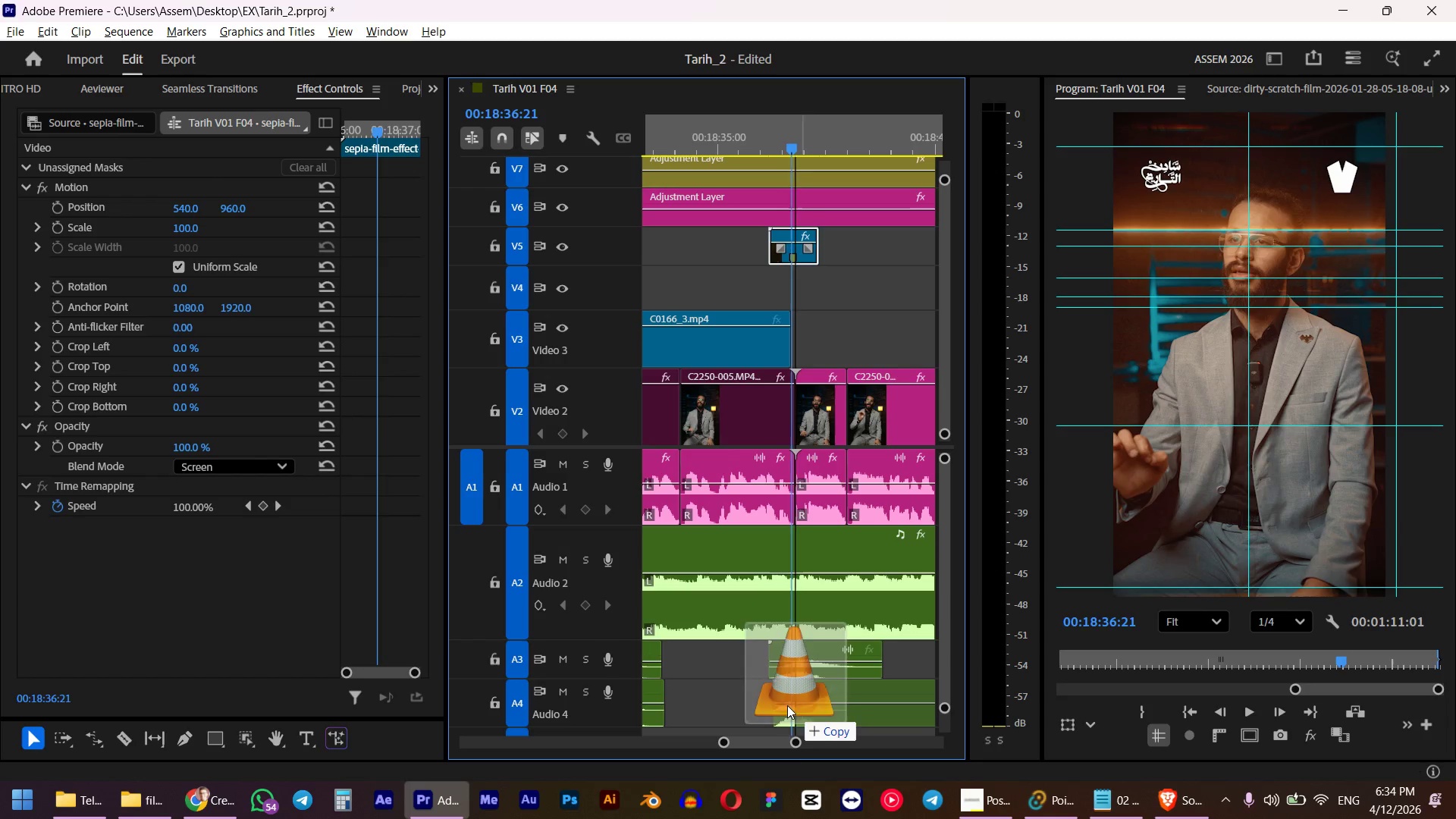 
hold_key(key=ControlLeft, duration=0.67)
scroll: coordinate [726, 695], scroll_direction: down, amount: 9.0
 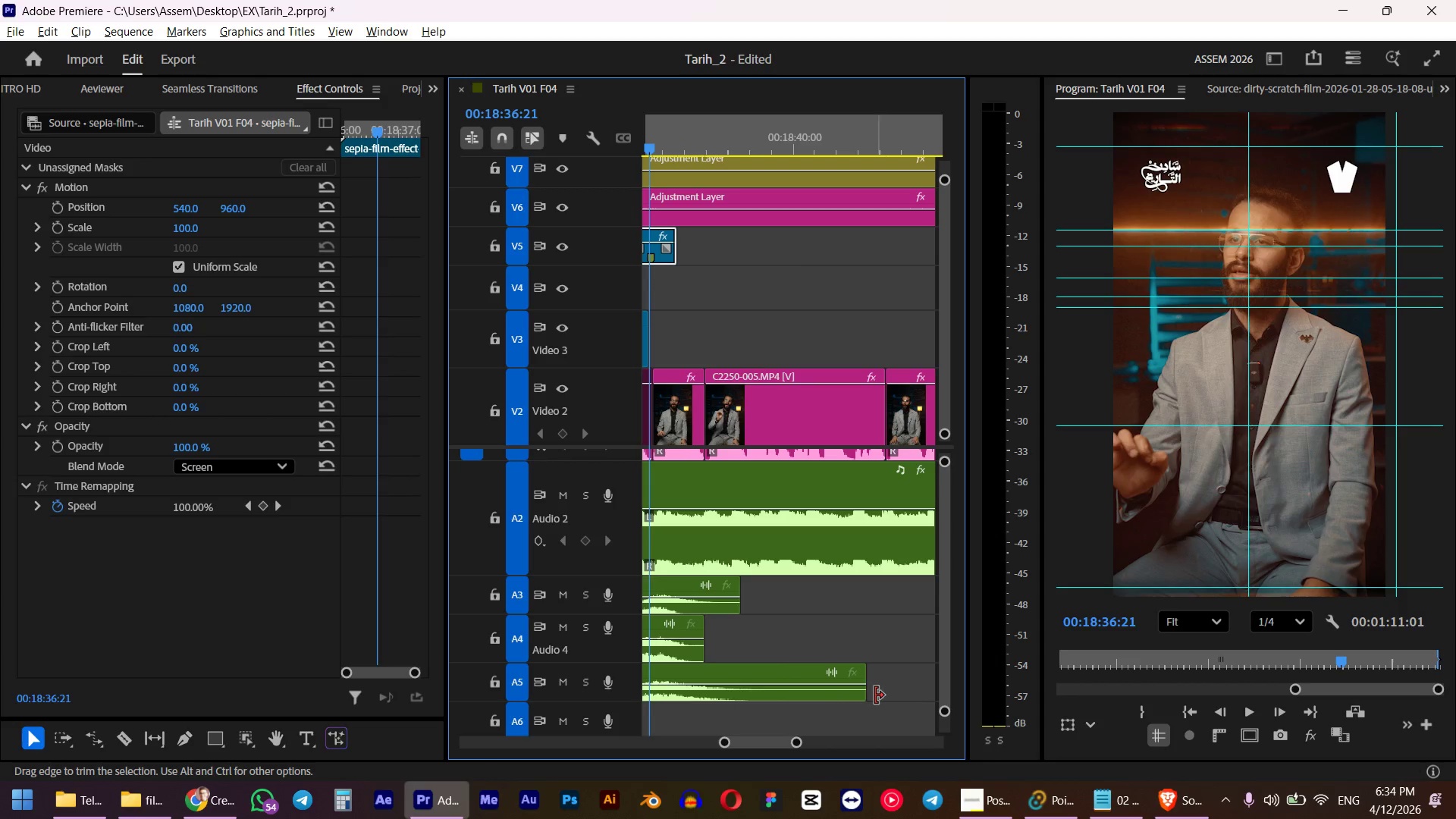 
left_click_drag(start_coordinate=[868, 695], to_coordinate=[741, 710])
 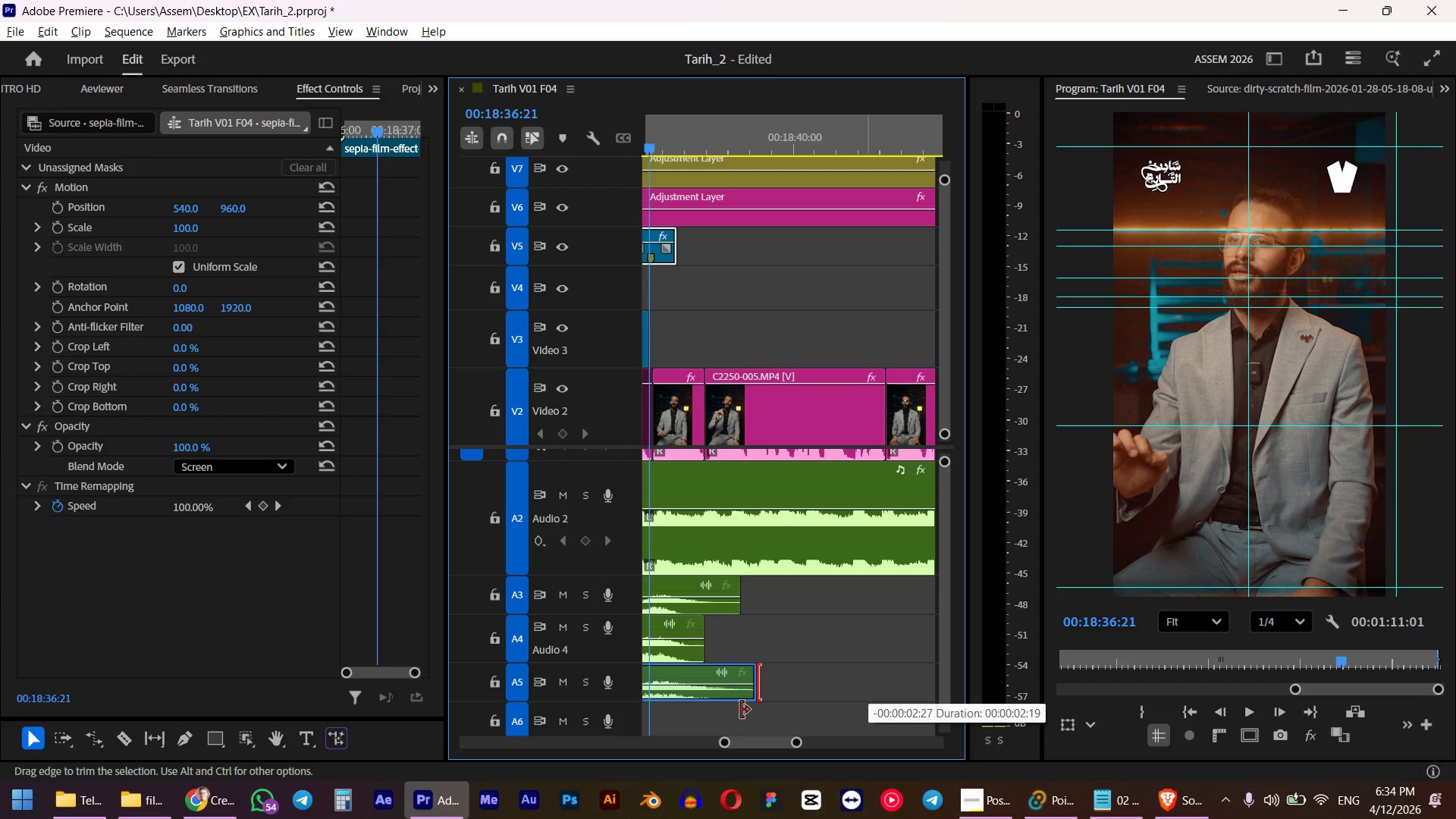 
scroll: coordinate [717, 681], scroll_direction: up, amount: 5.0
 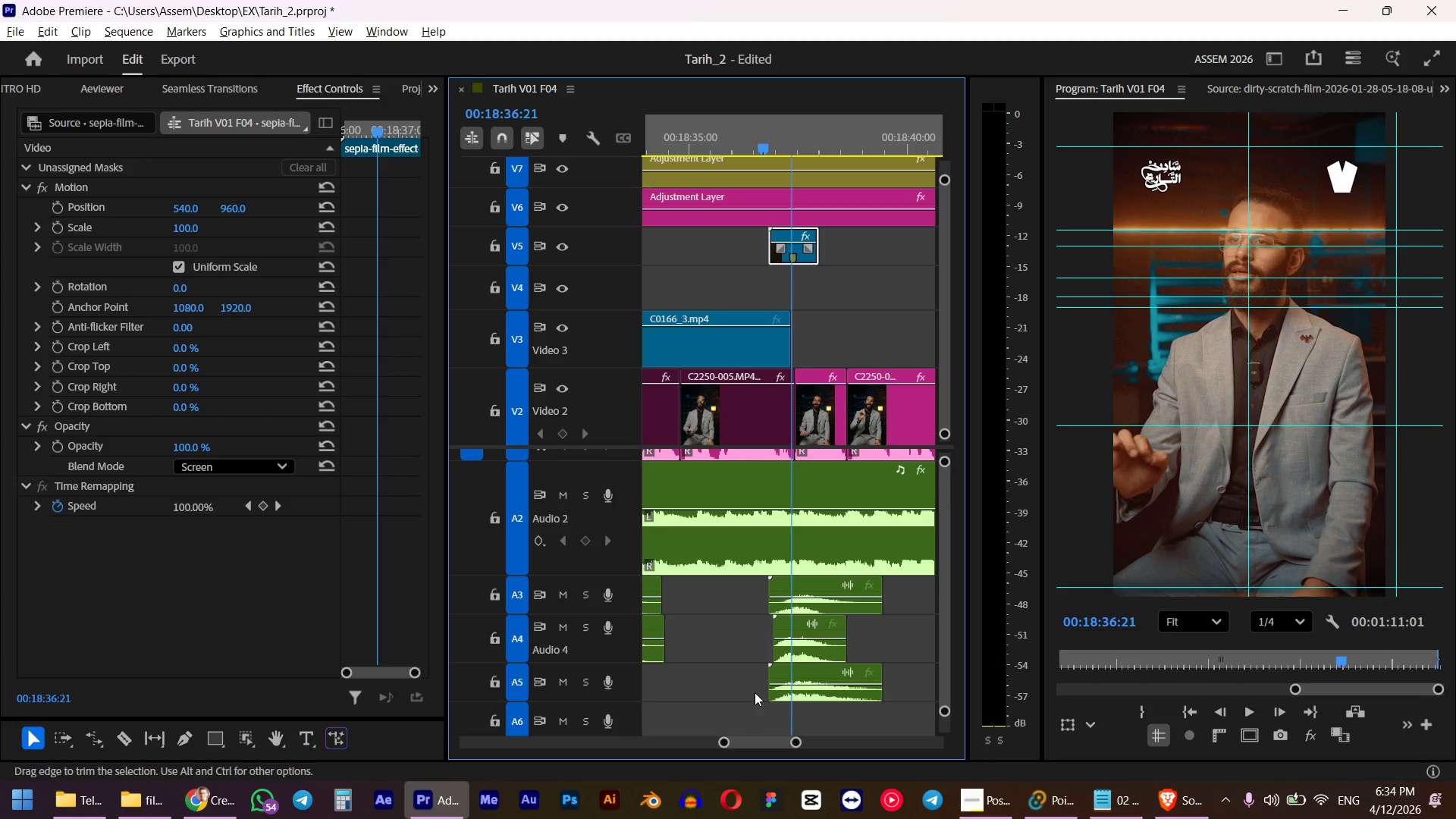 
left_click_drag(start_coordinate=[825, 723], to_coordinate=[783, 602])
 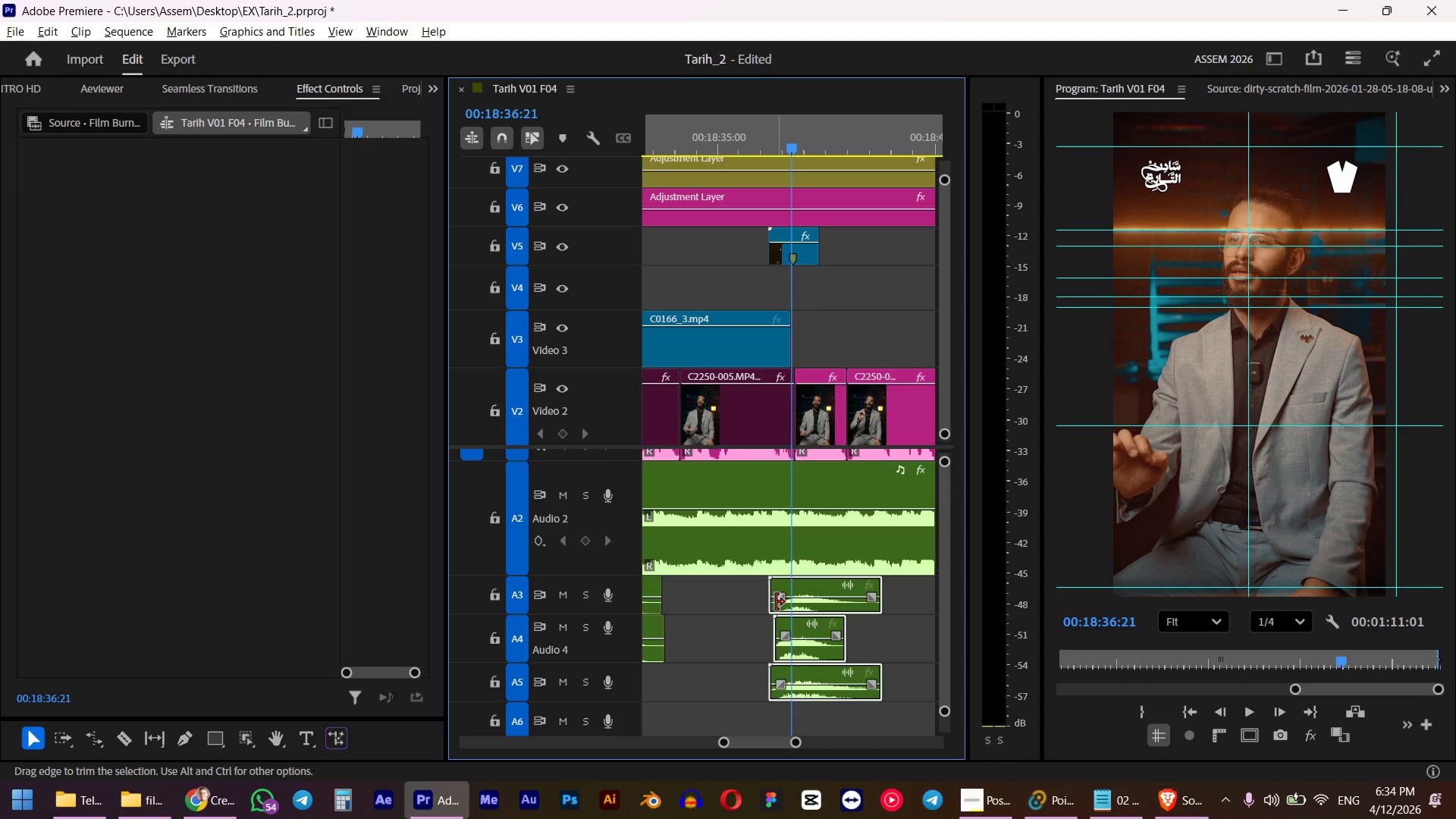 
key(G)
 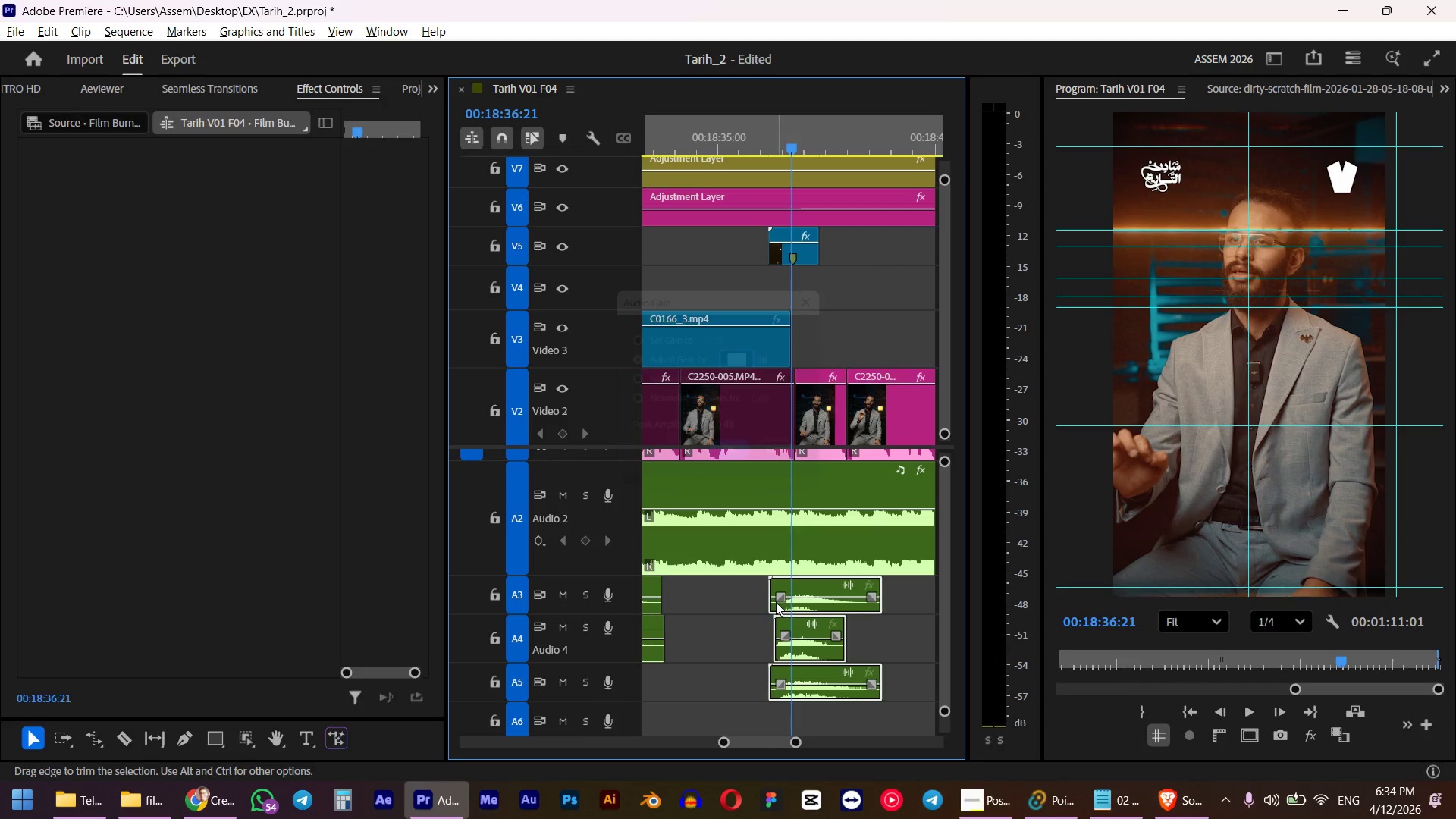 
key(NumpadSubtract)
 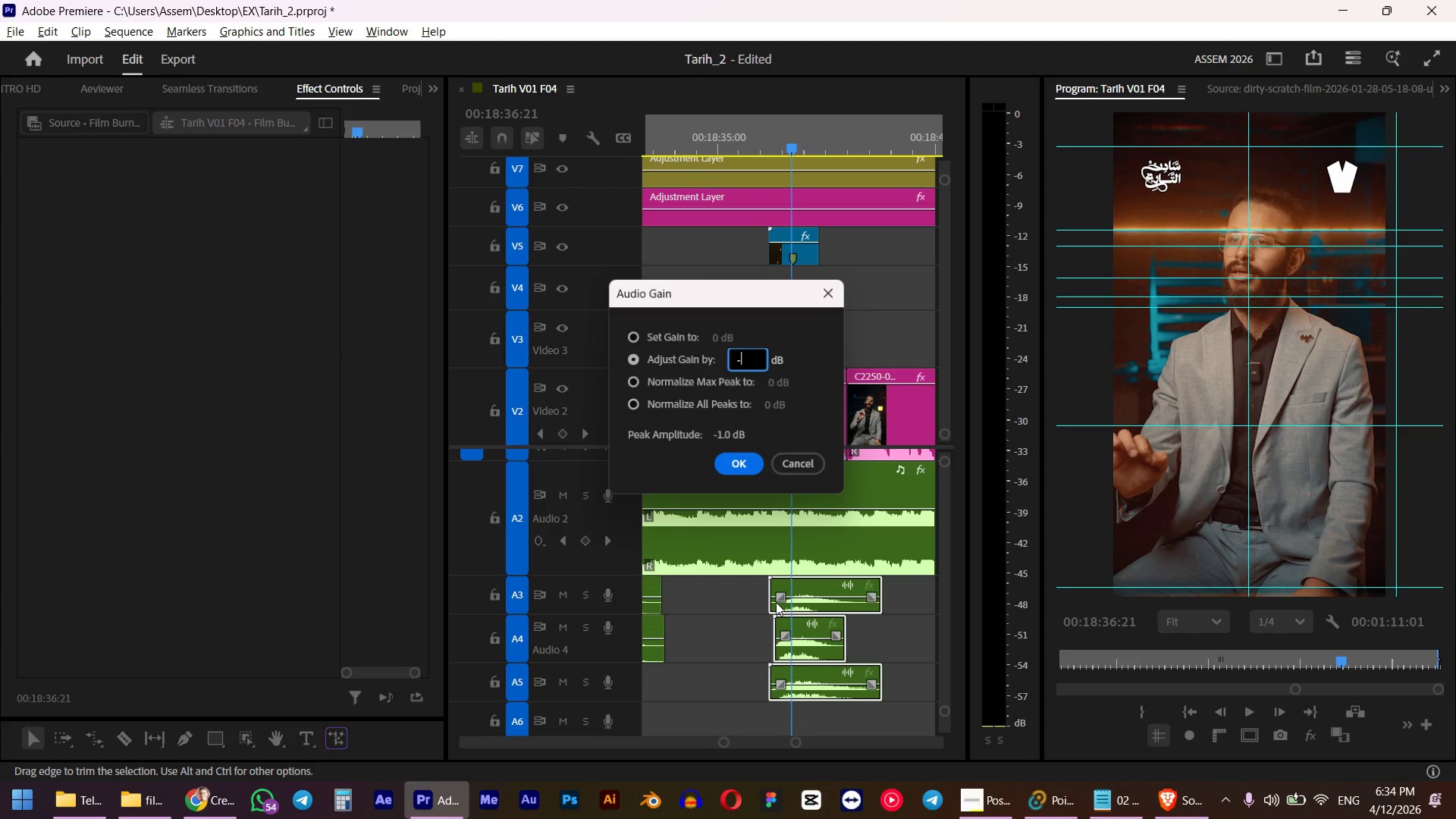 
key(Numpad8)
 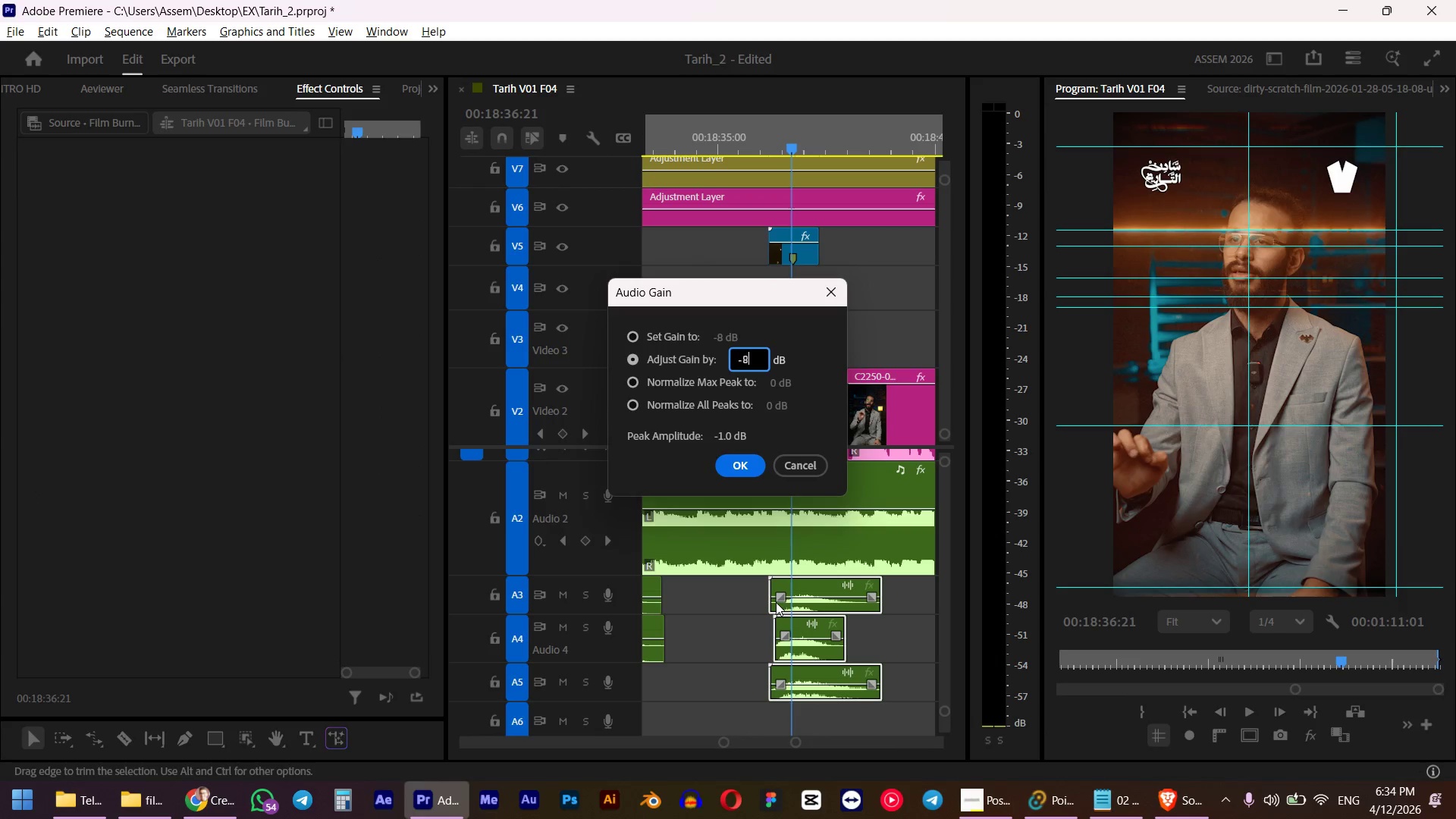 
key(NumpadEnter)
 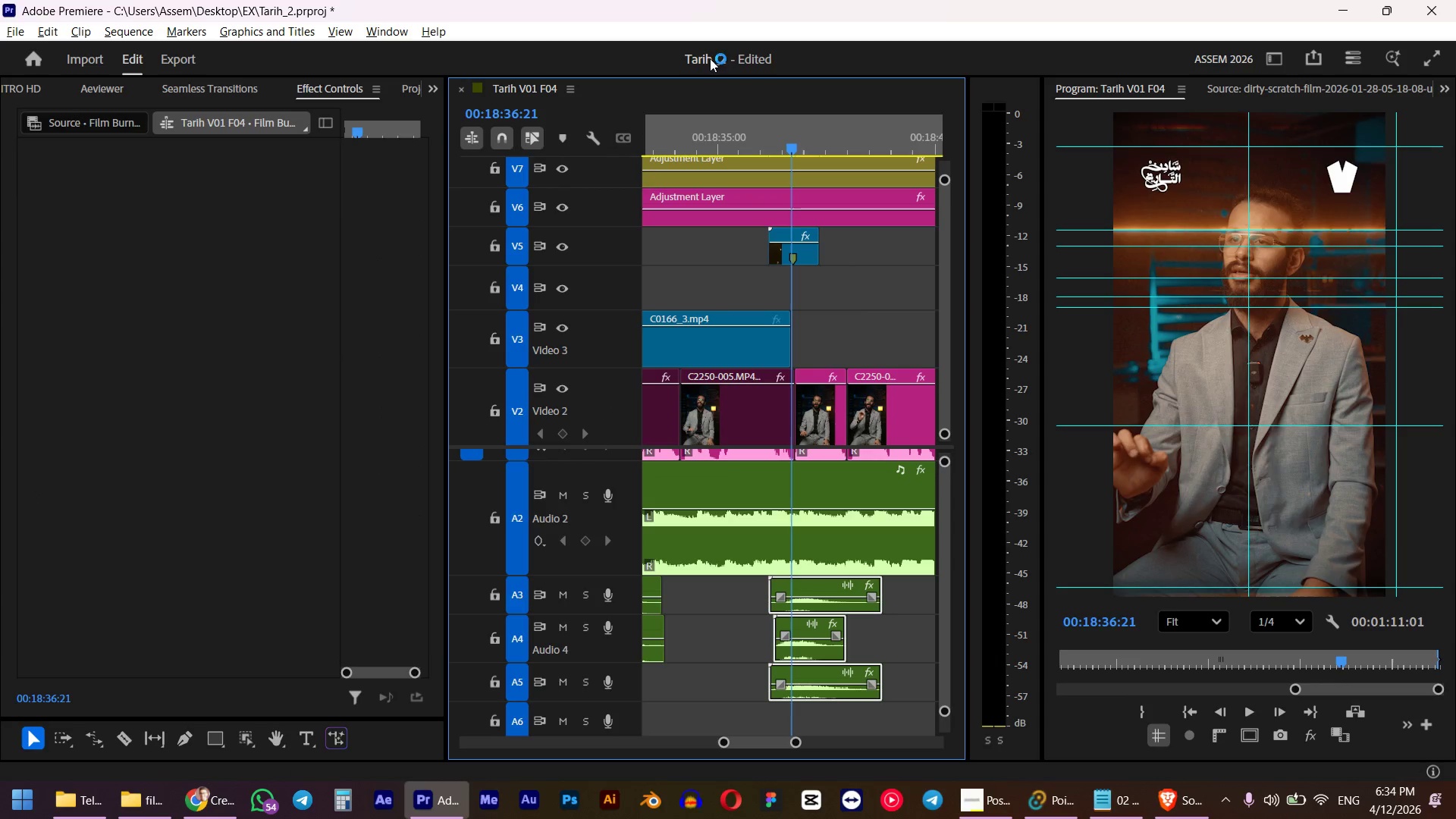 
left_click([749, 143])
 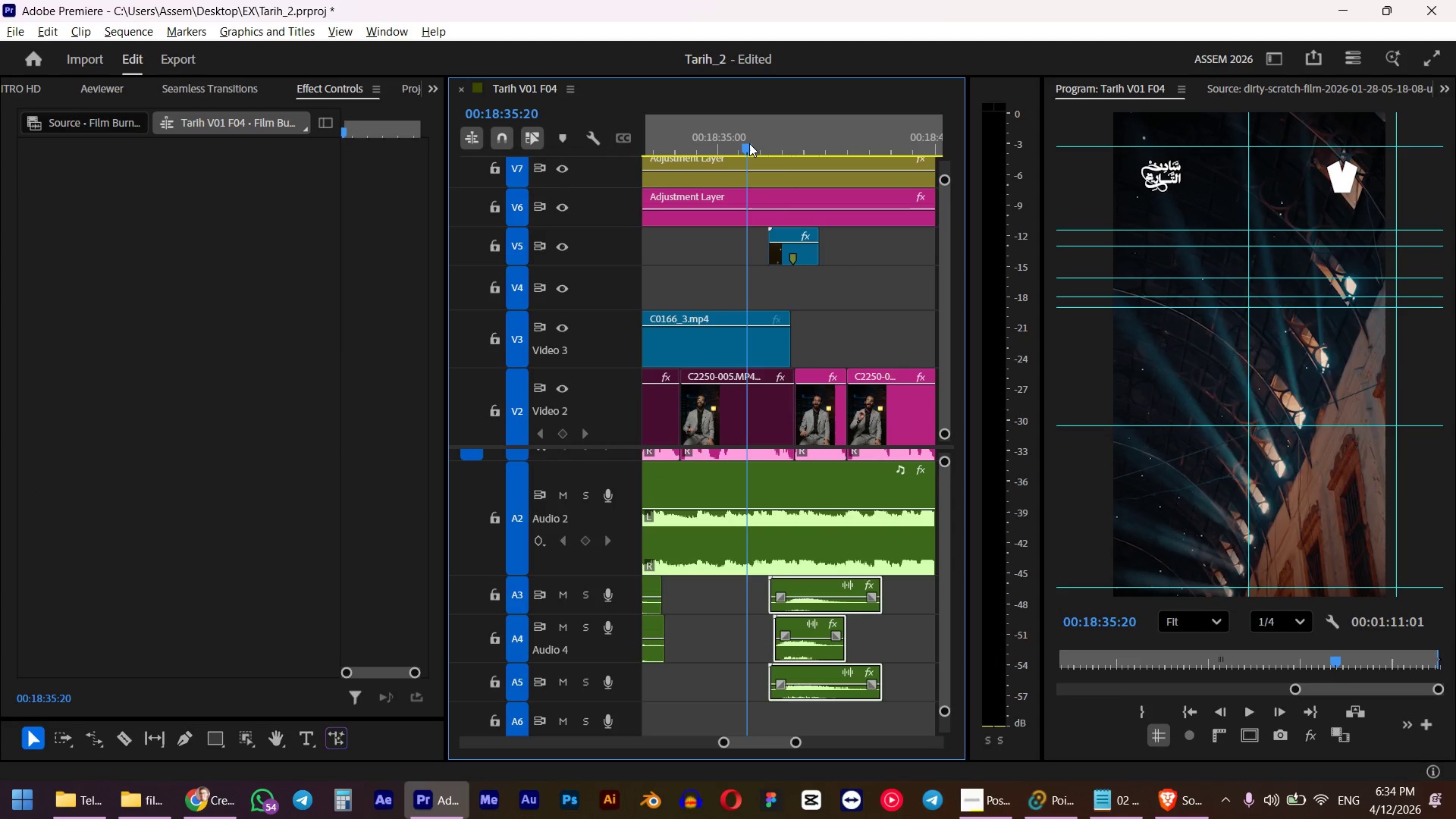 
key(Space)
 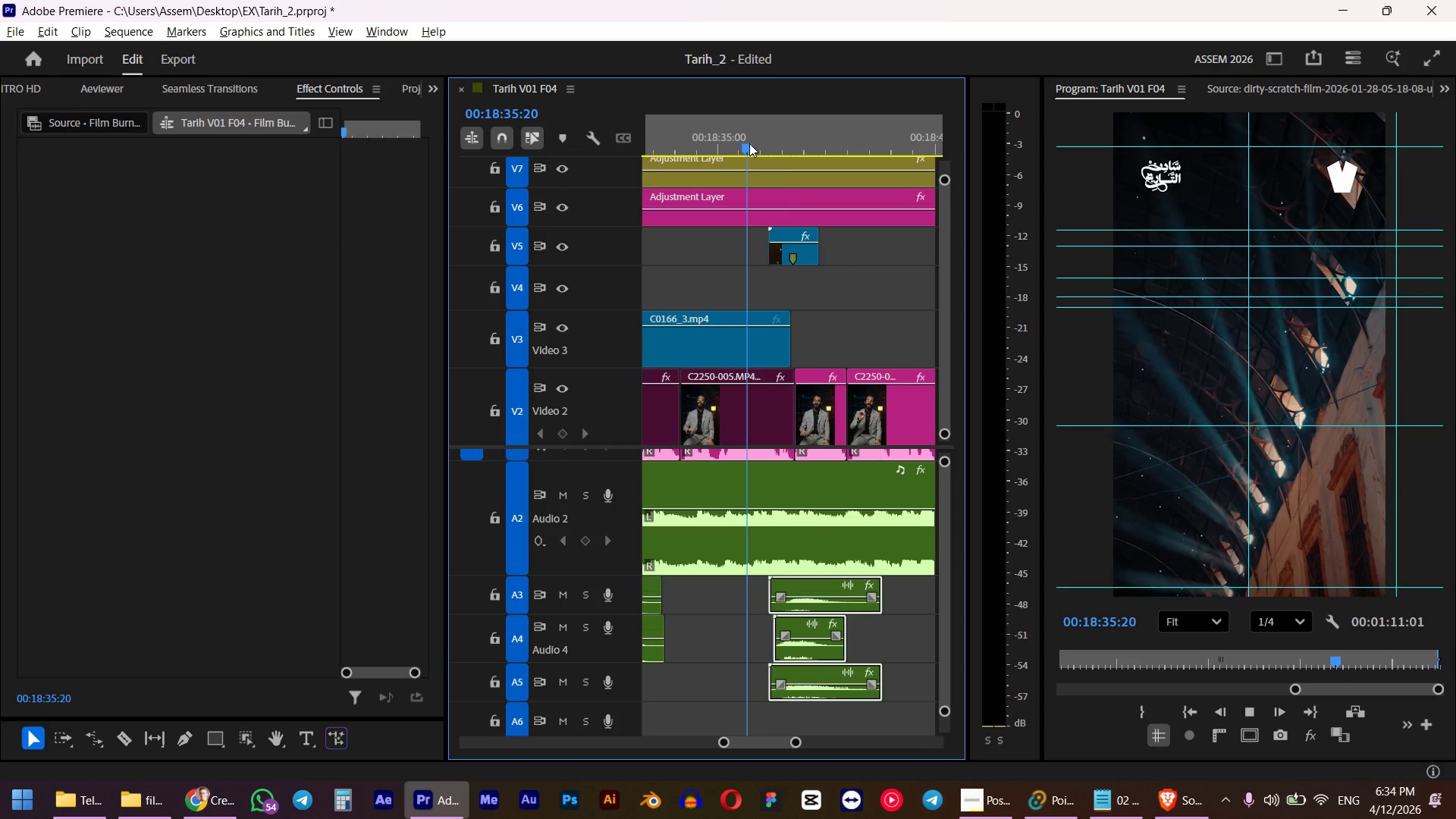 
key(Space)
 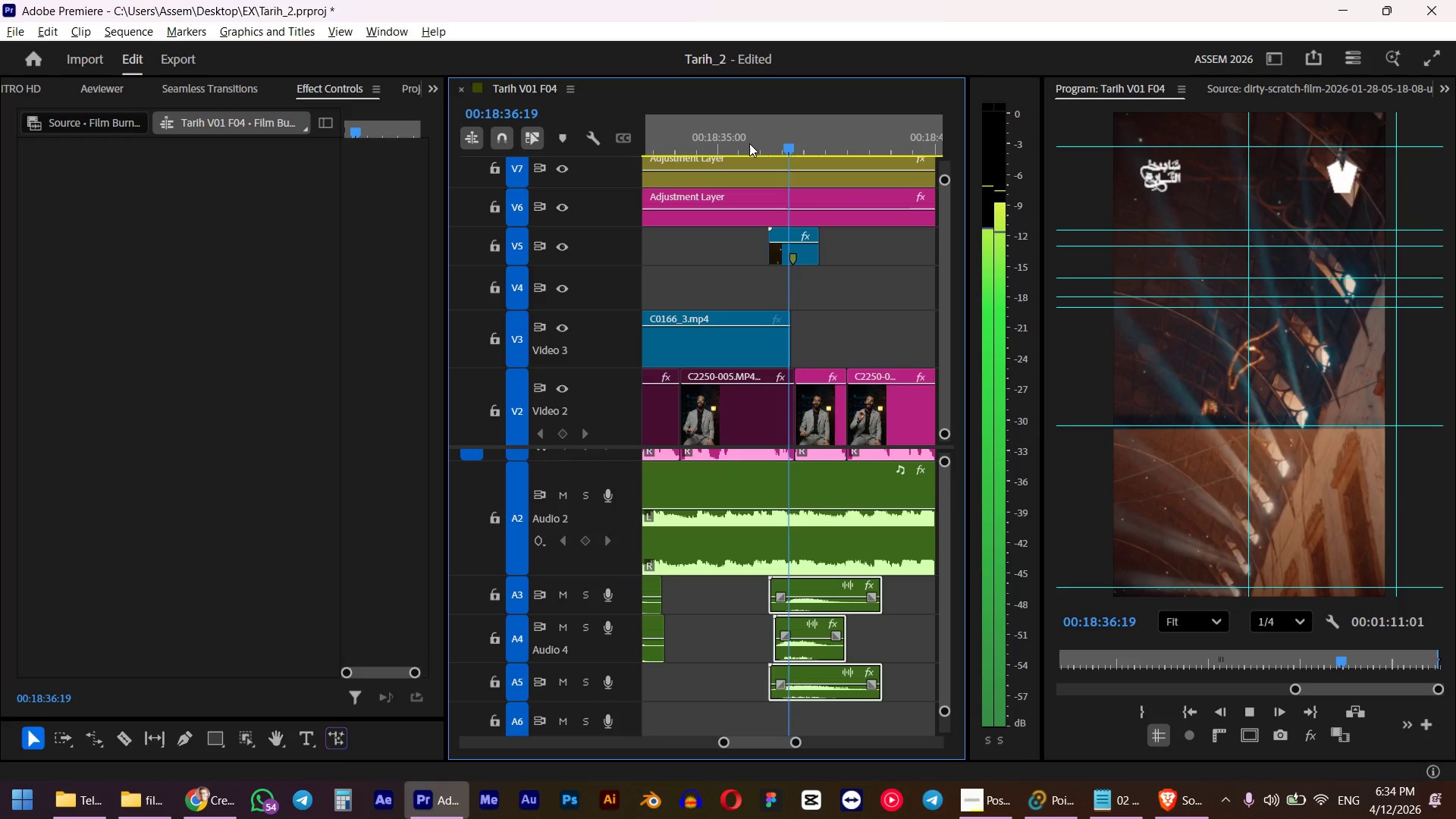 
key(Alt+AltLeft)
 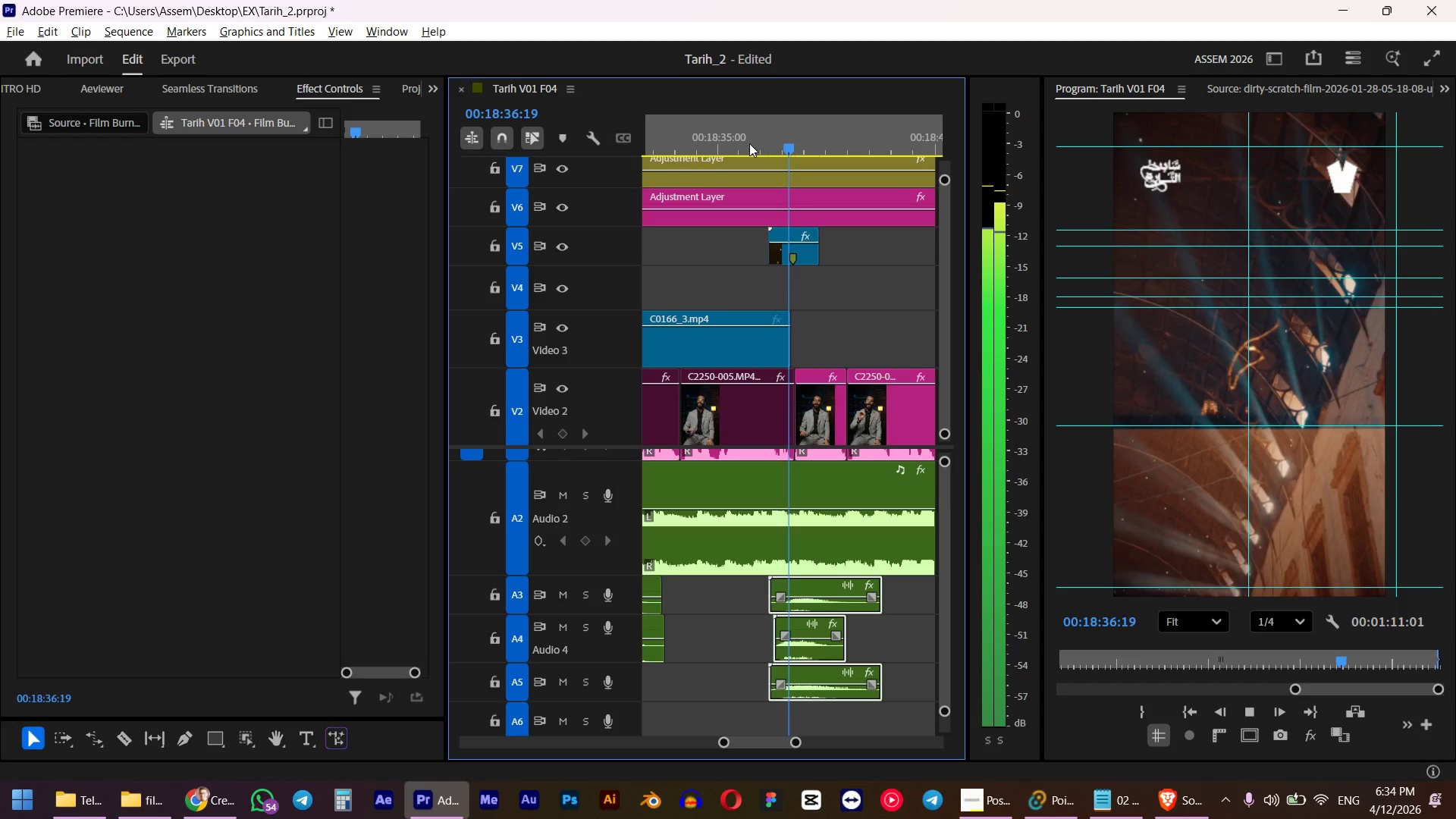 
key(Alt+Tab)
 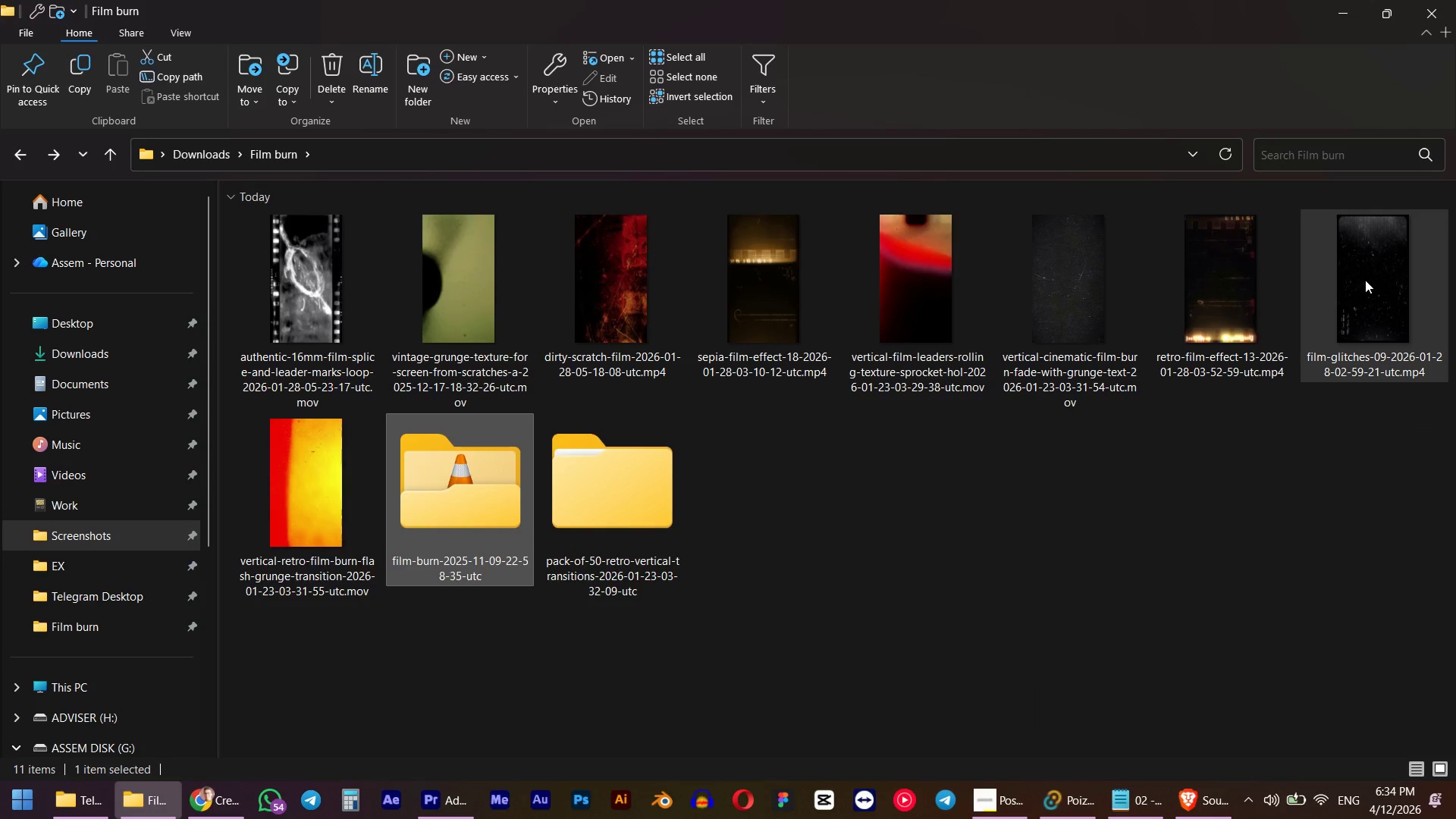 
double_click([1364, 280])
 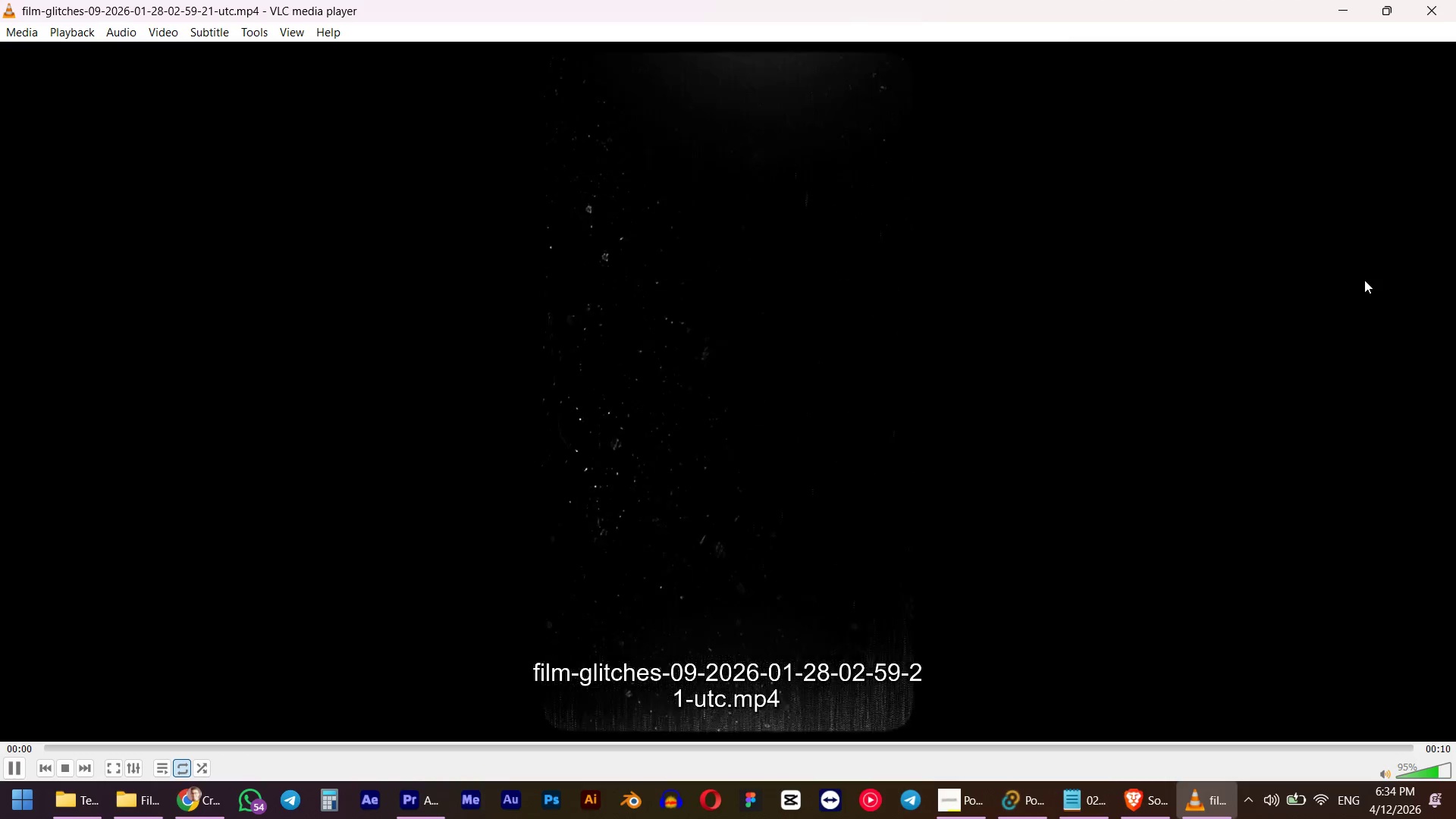 
left_click([1455, 0])
 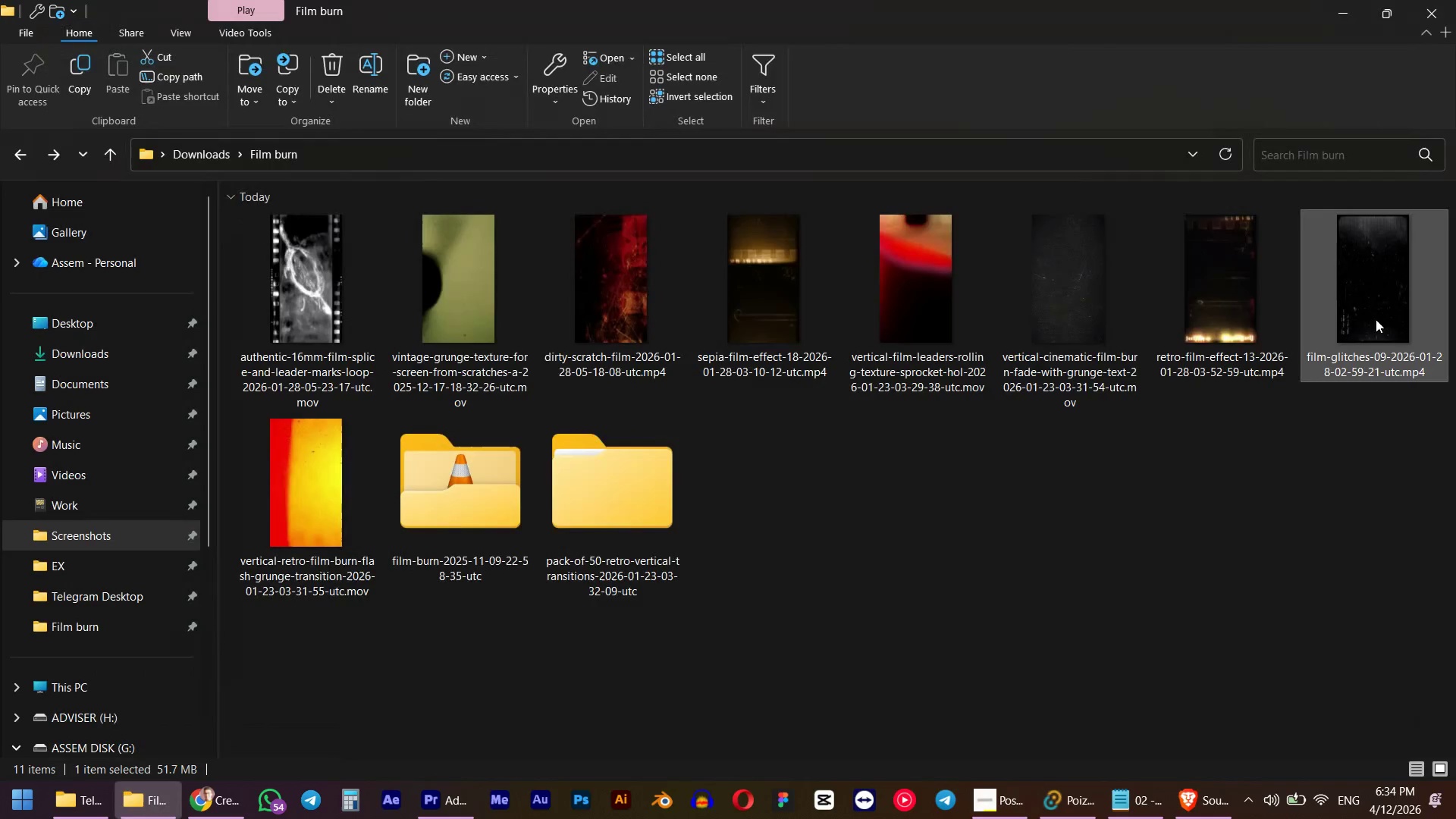 
left_click_drag(start_coordinate=[1367, 303], to_coordinate=[762, 271])
 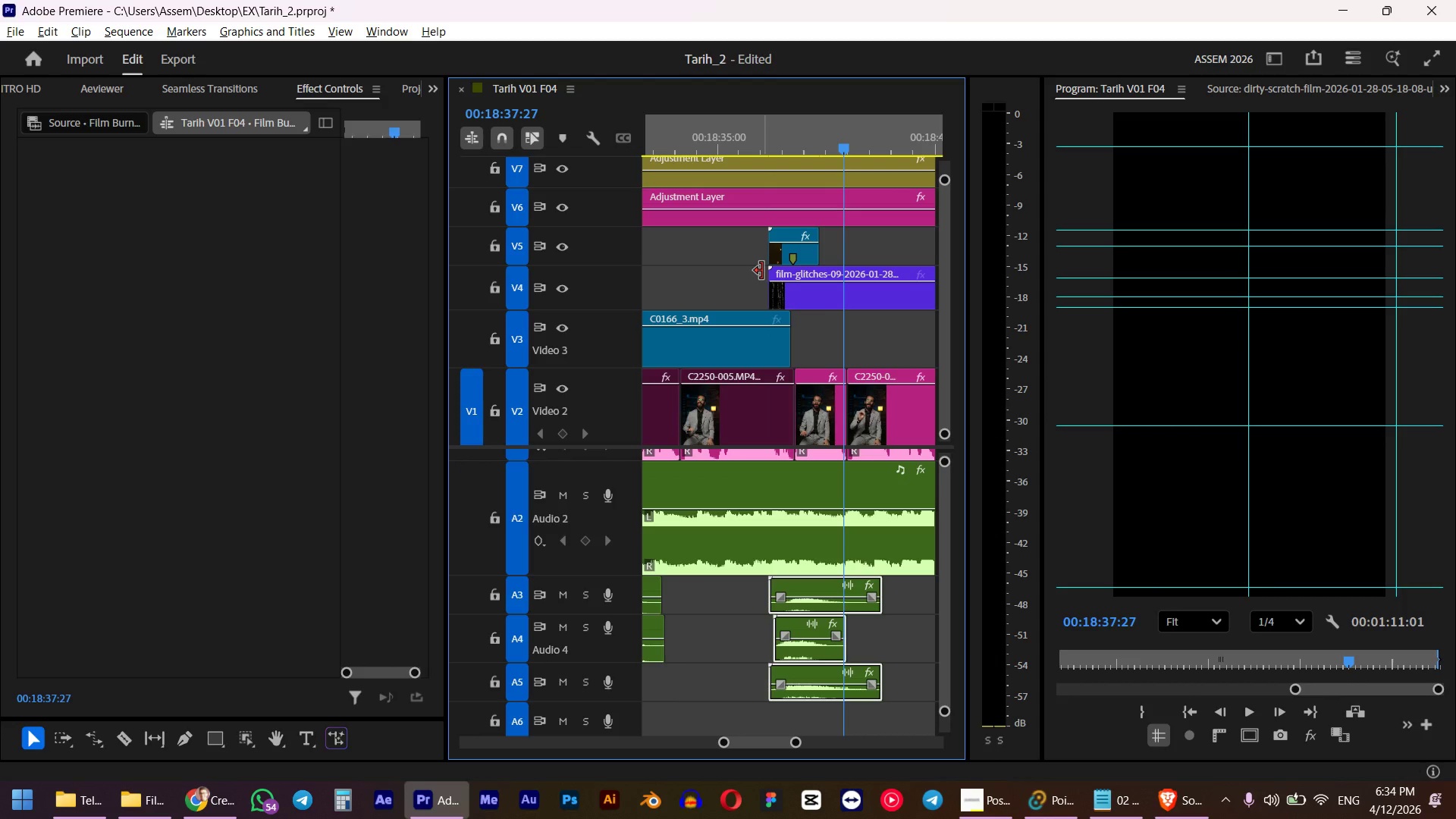 
key(Alt+AltLeft)
 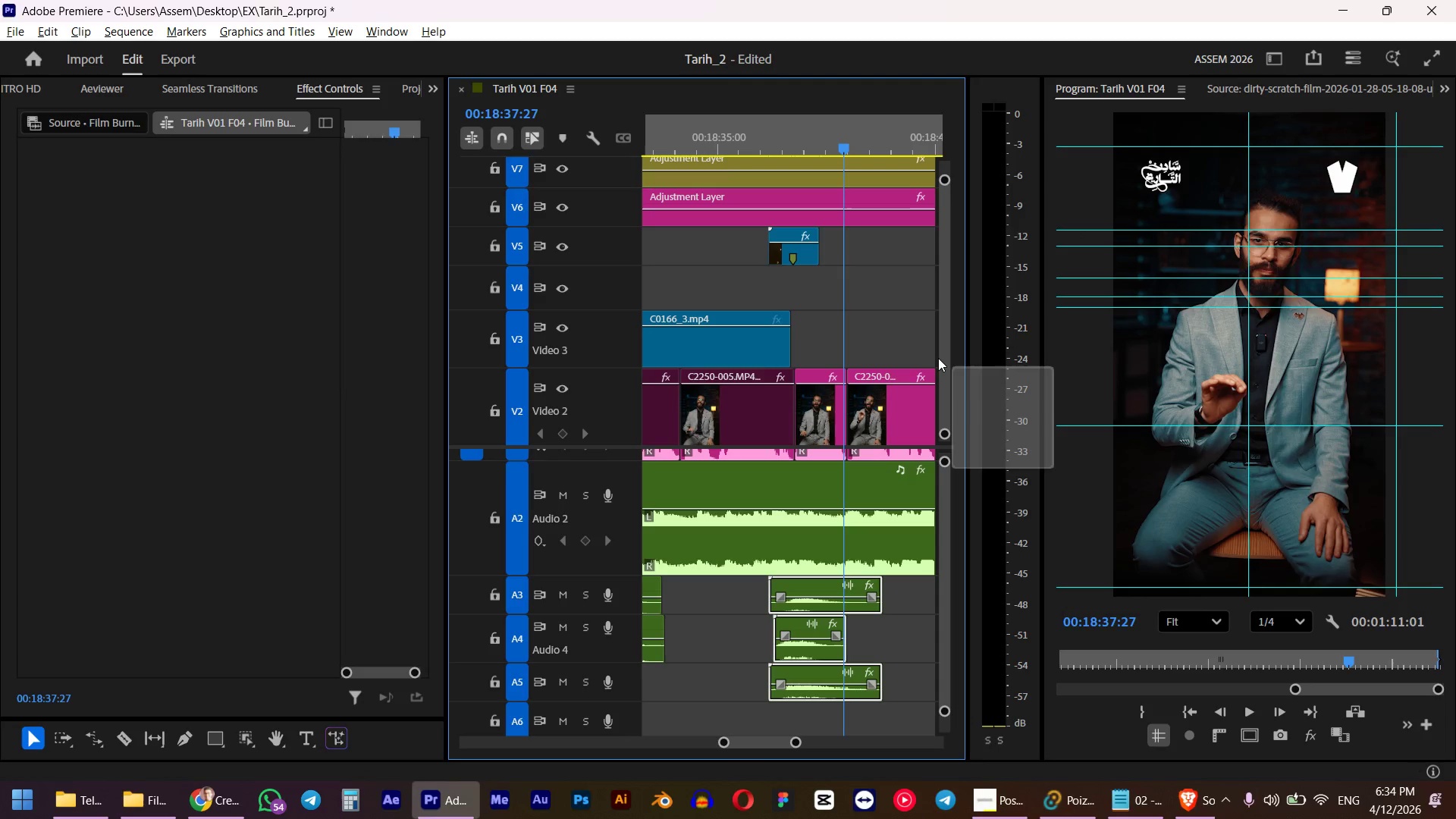 
key(Alt+Tab)
 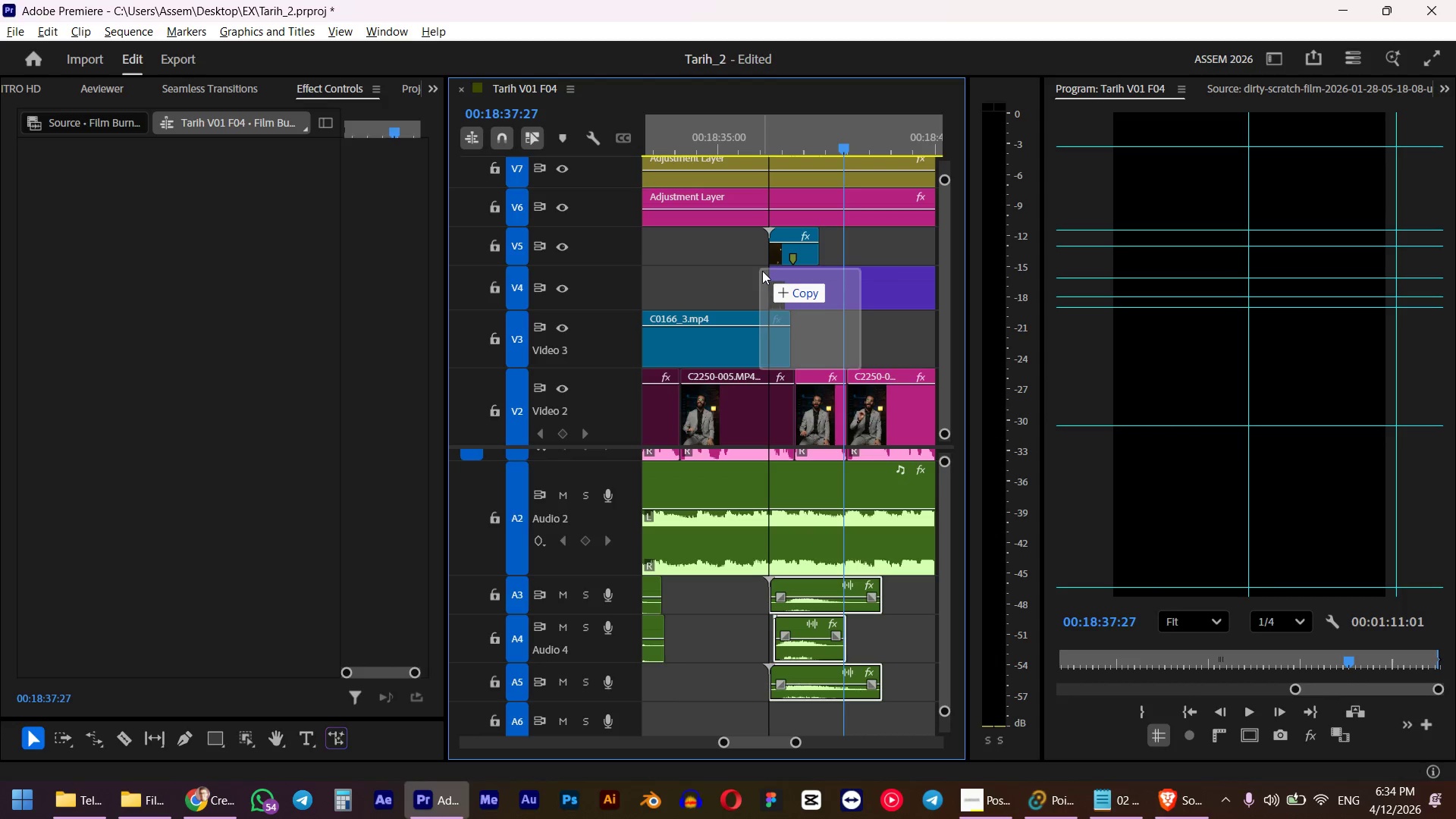 
key(Control+Z)
 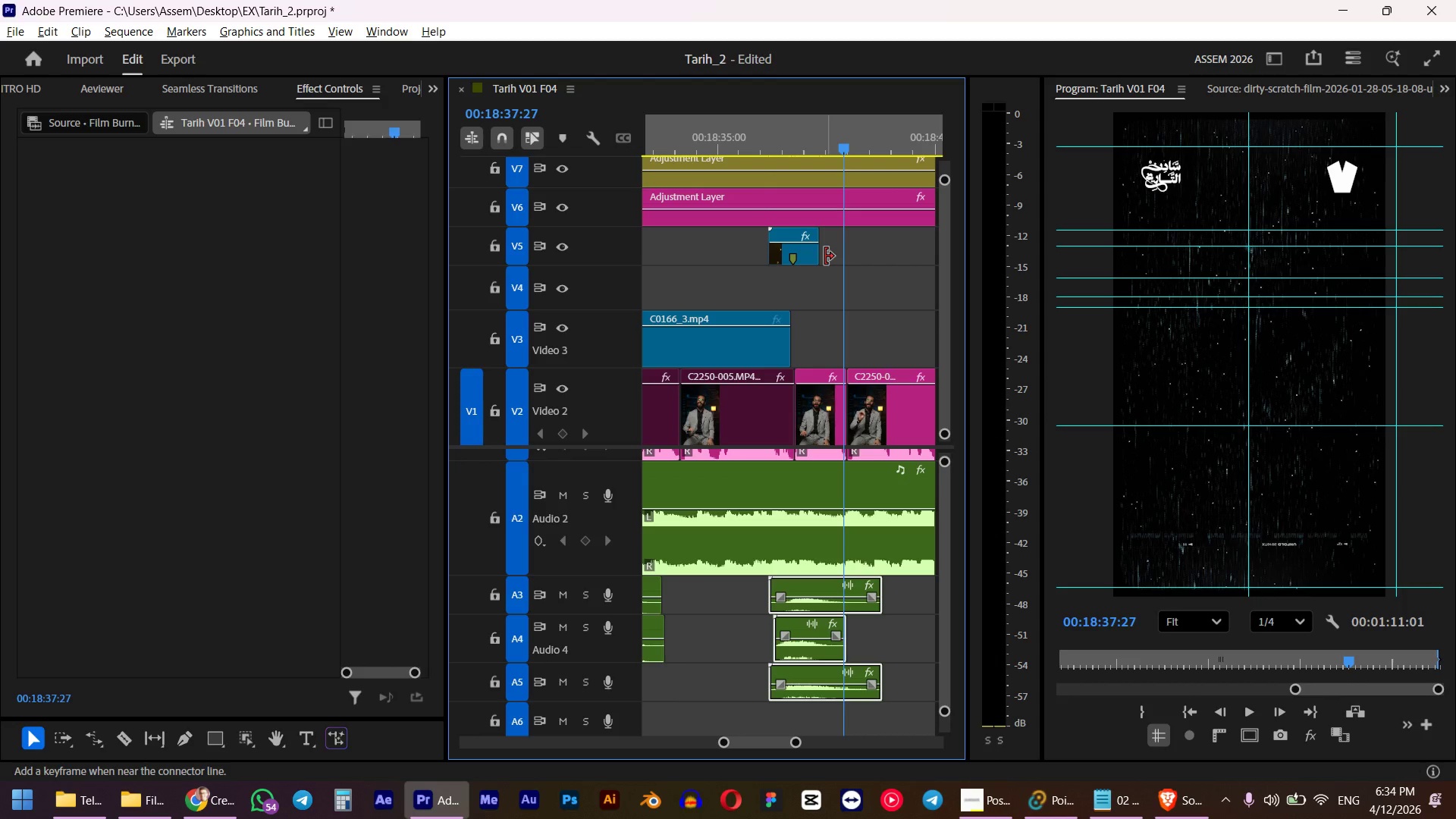 
hold_key(key=AltLeft, duration=2.02)
left_click_drag(start_coordinate=[808, 262], to_coordinate=[805, 297])
 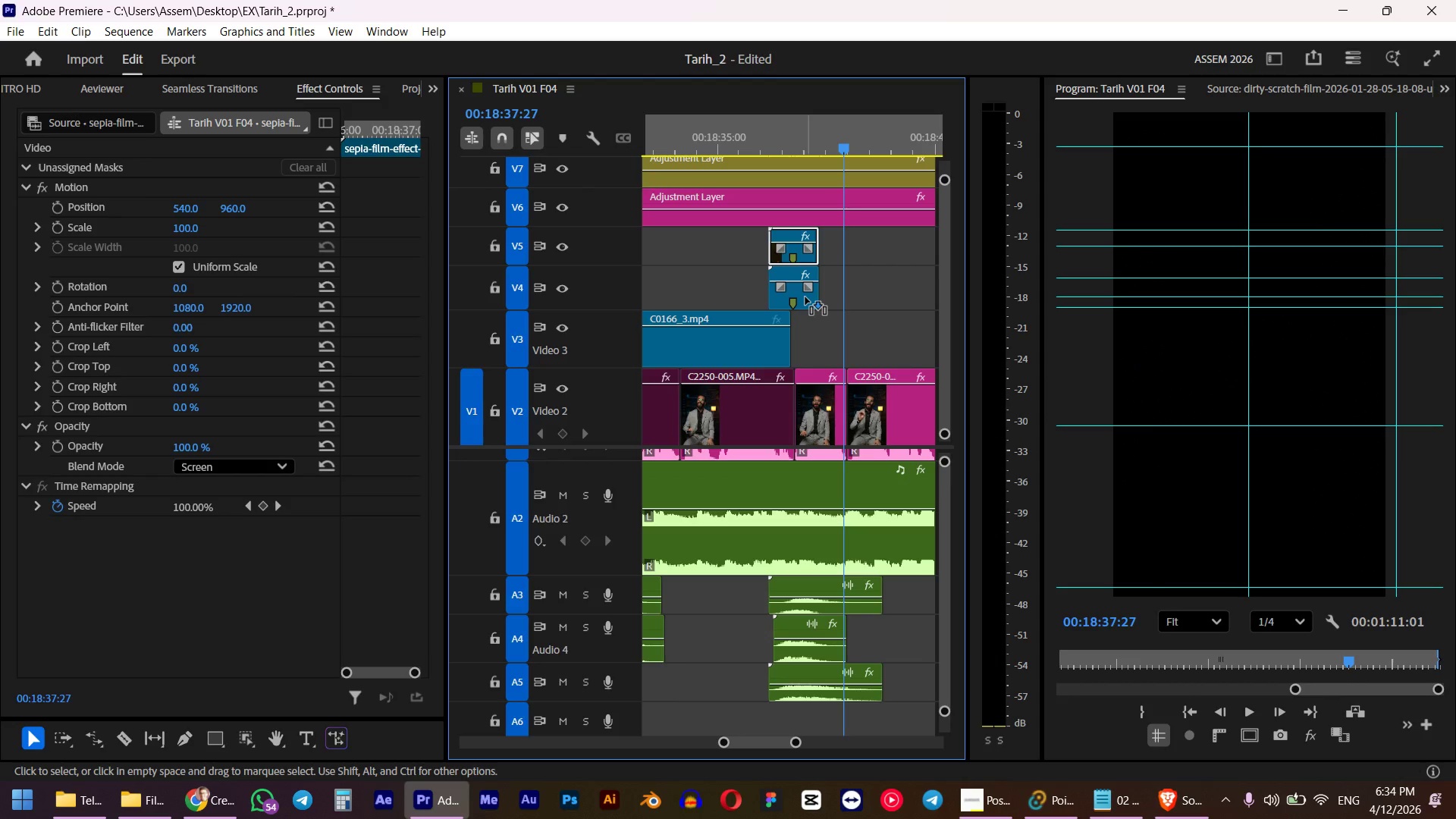 
hold_key(key=ShiftLeft, duration=0.75)
 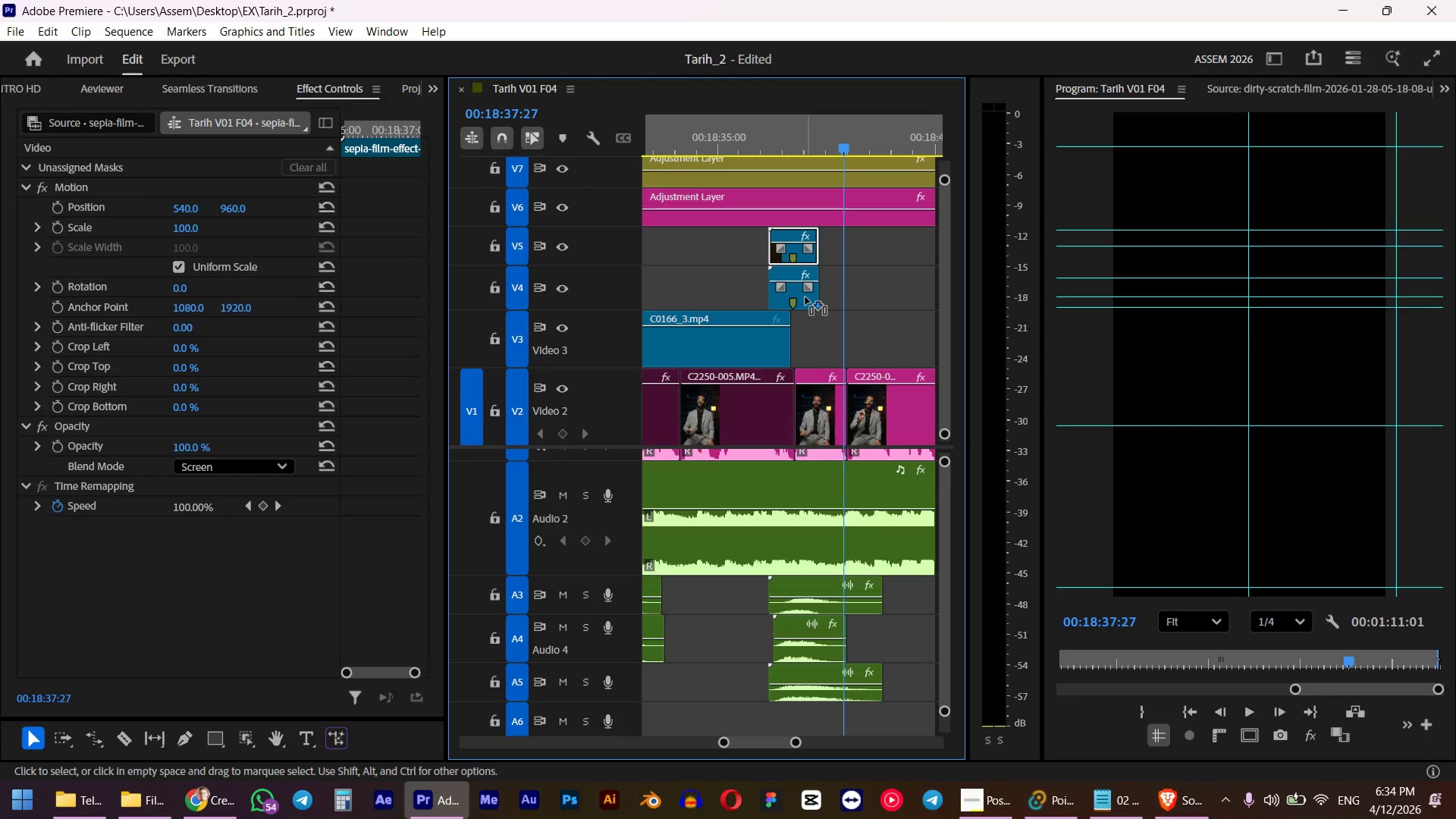 
left_click([852, 302])
 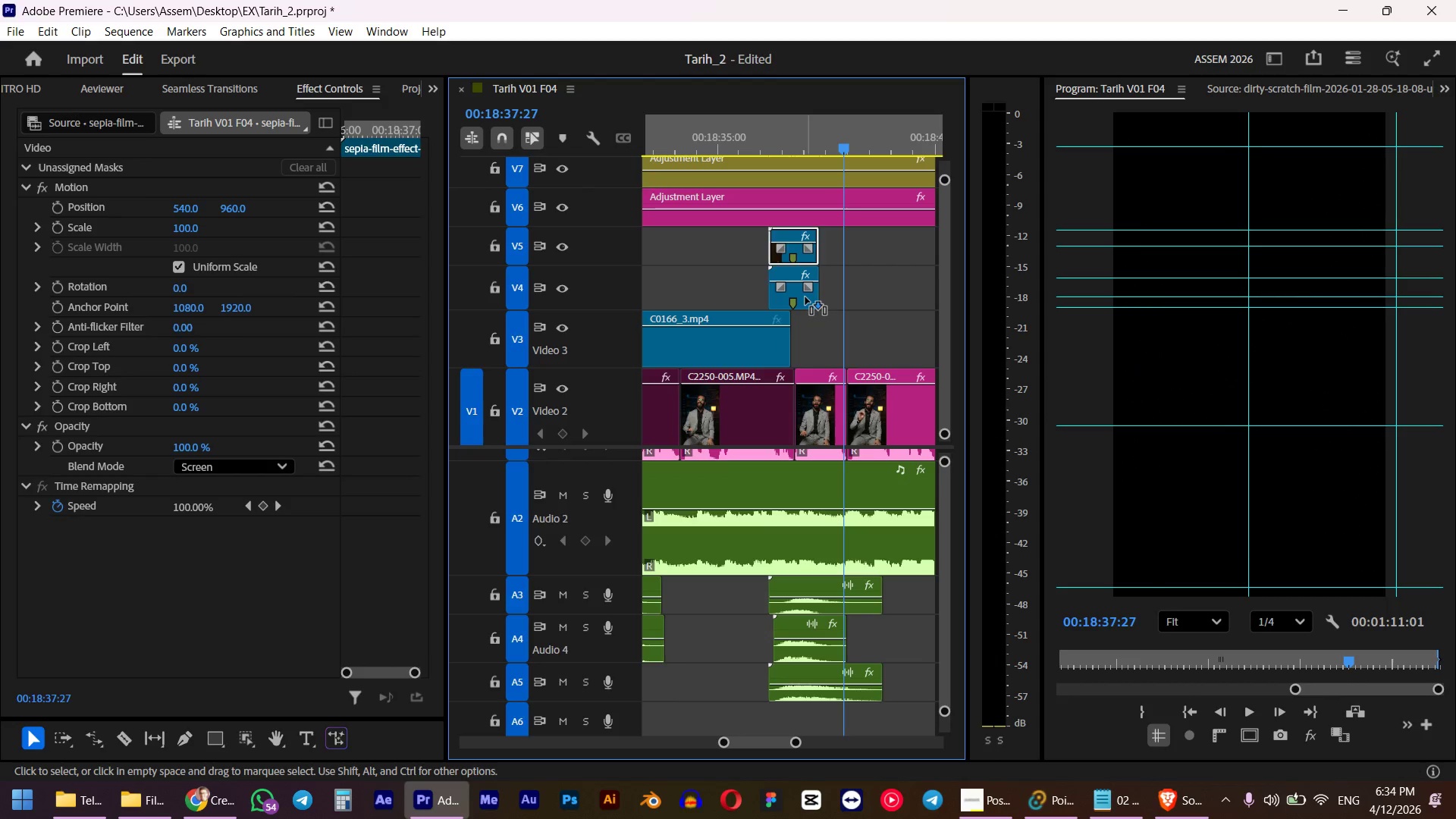 
left_click([805, 303])
 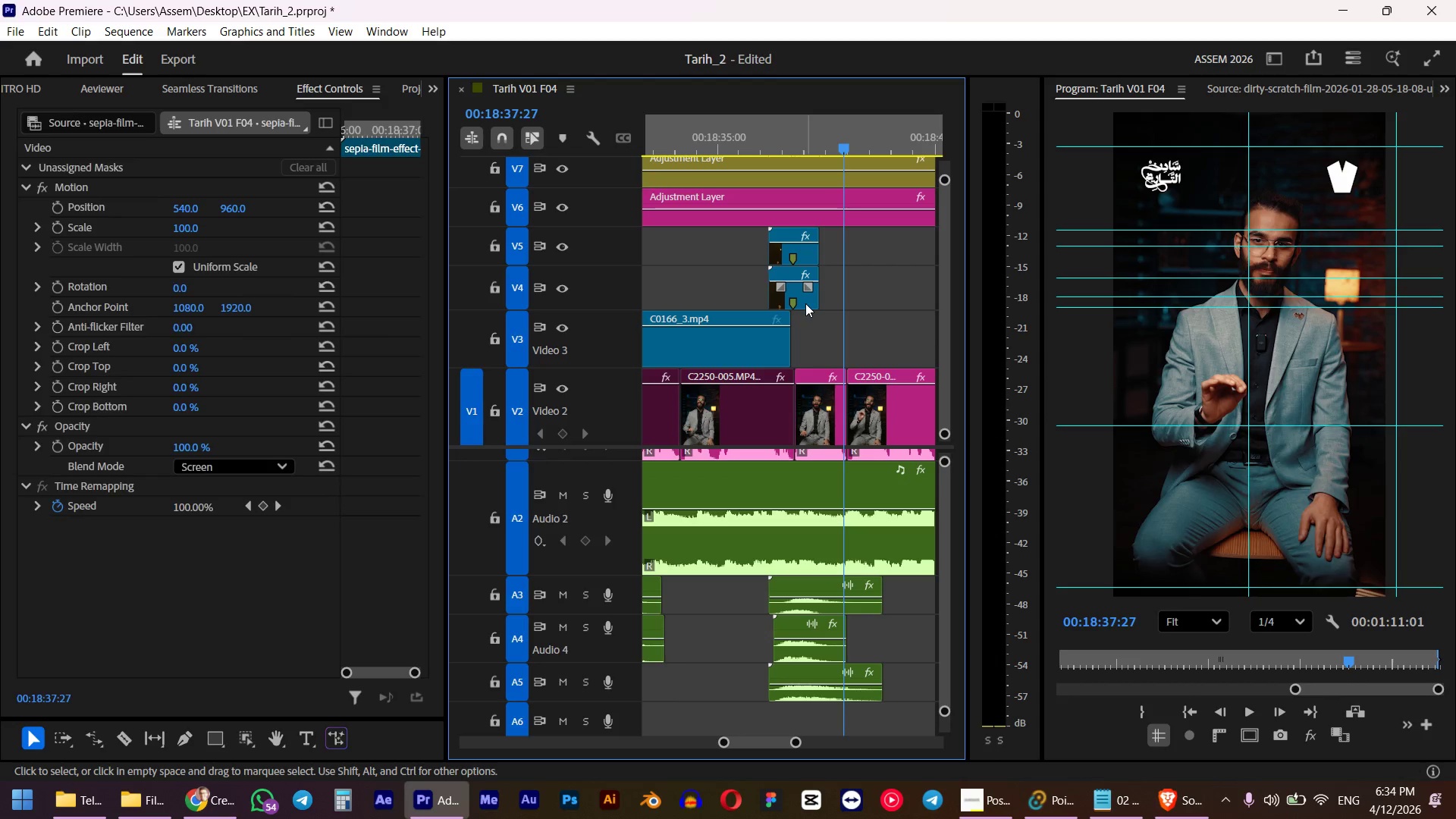 
key(Alt+AltLeft)
 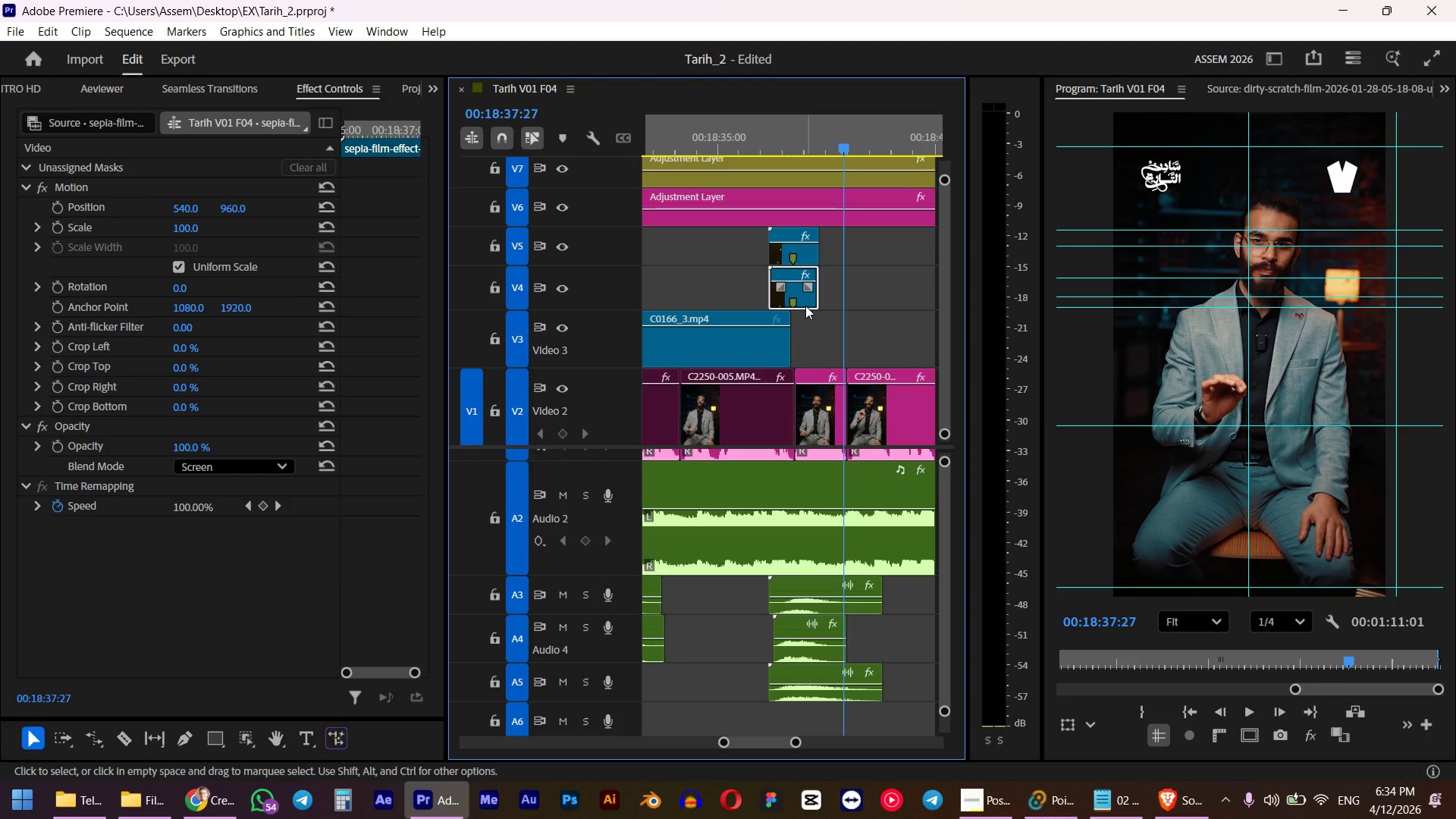 
key(Alt+Tab)
 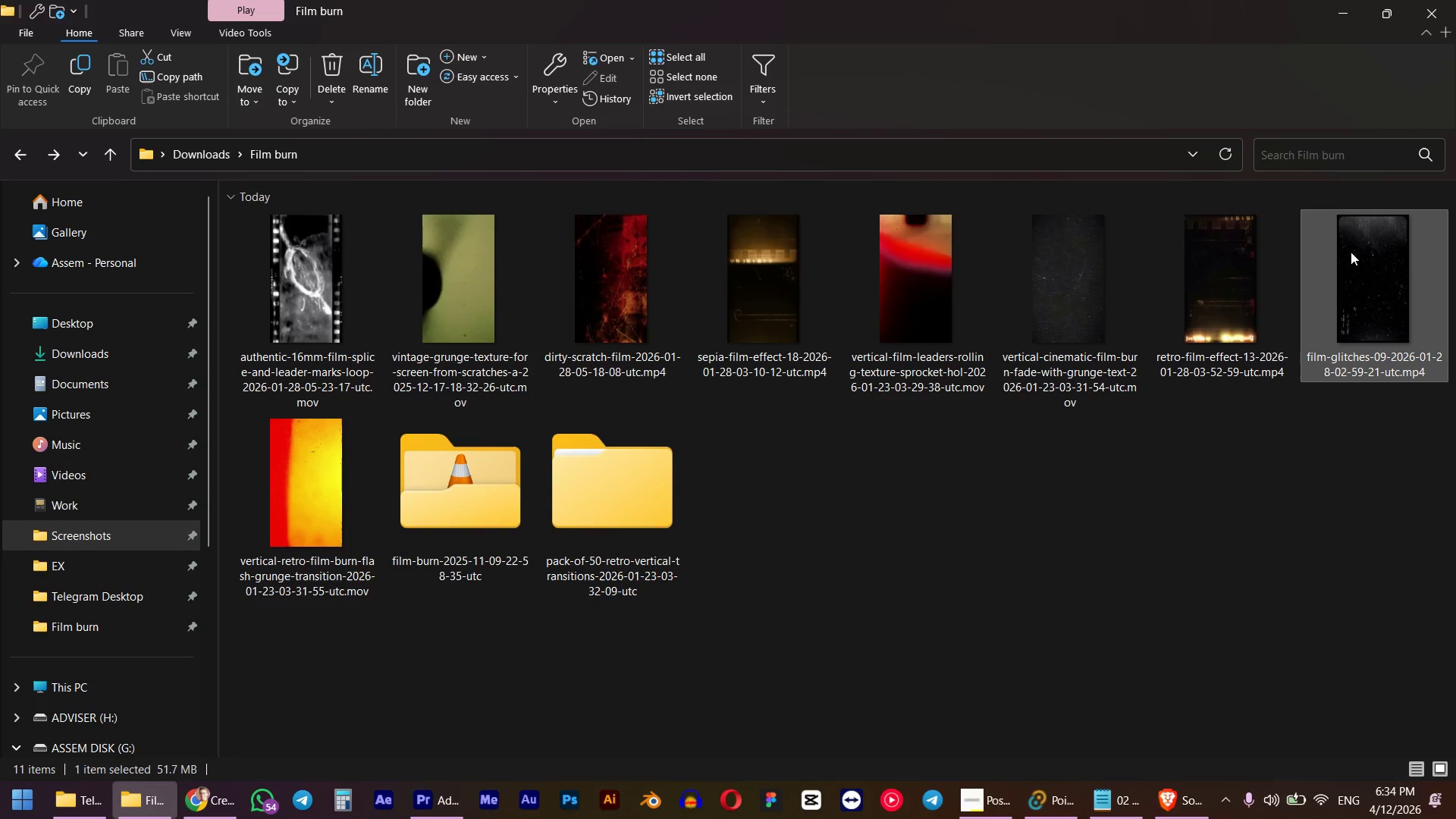 
left_click_drag(start_coordinate=[1353, 258], to_coordinate=[786, 285])
 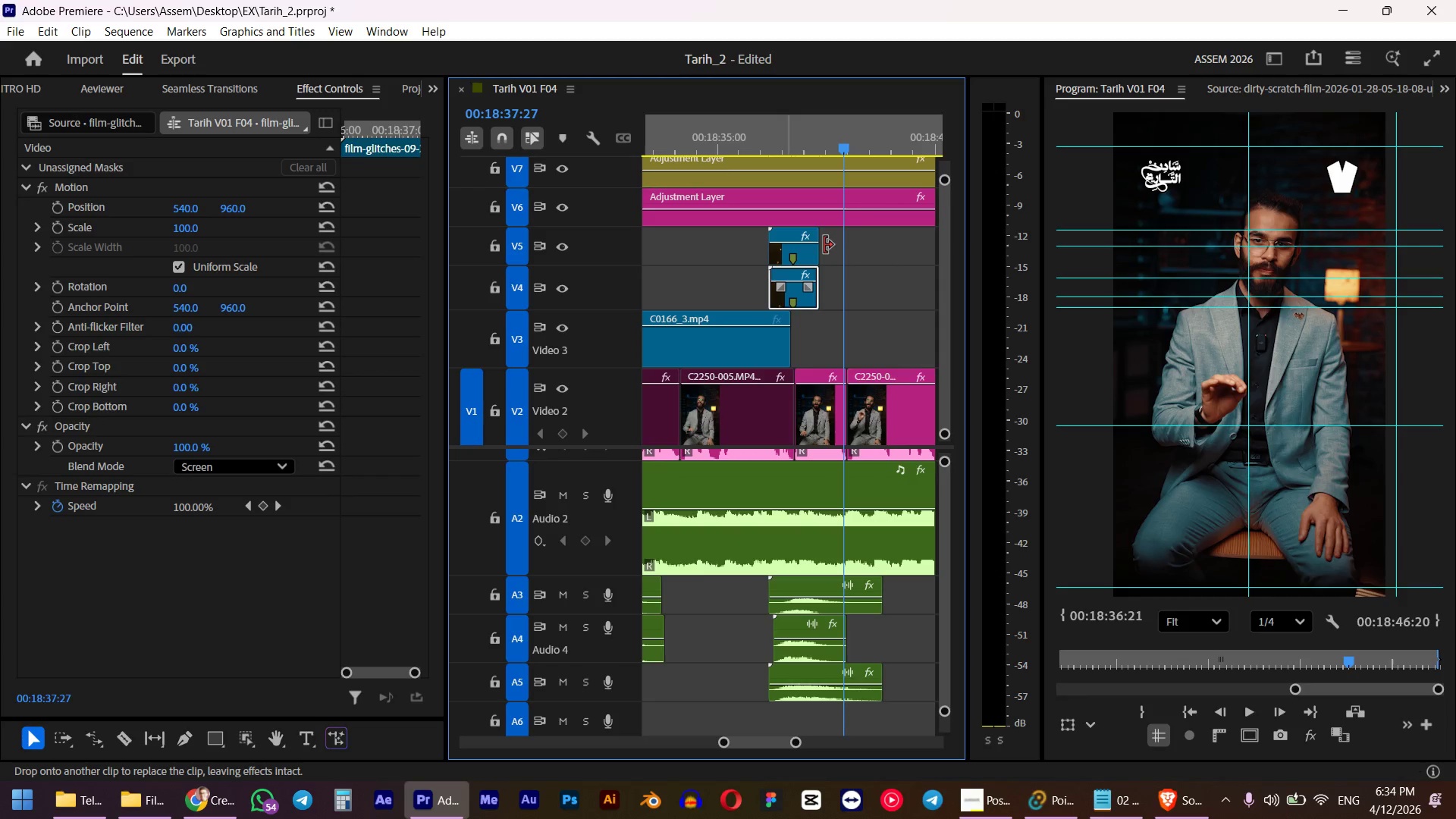 
key(Alt+AltLeft)
 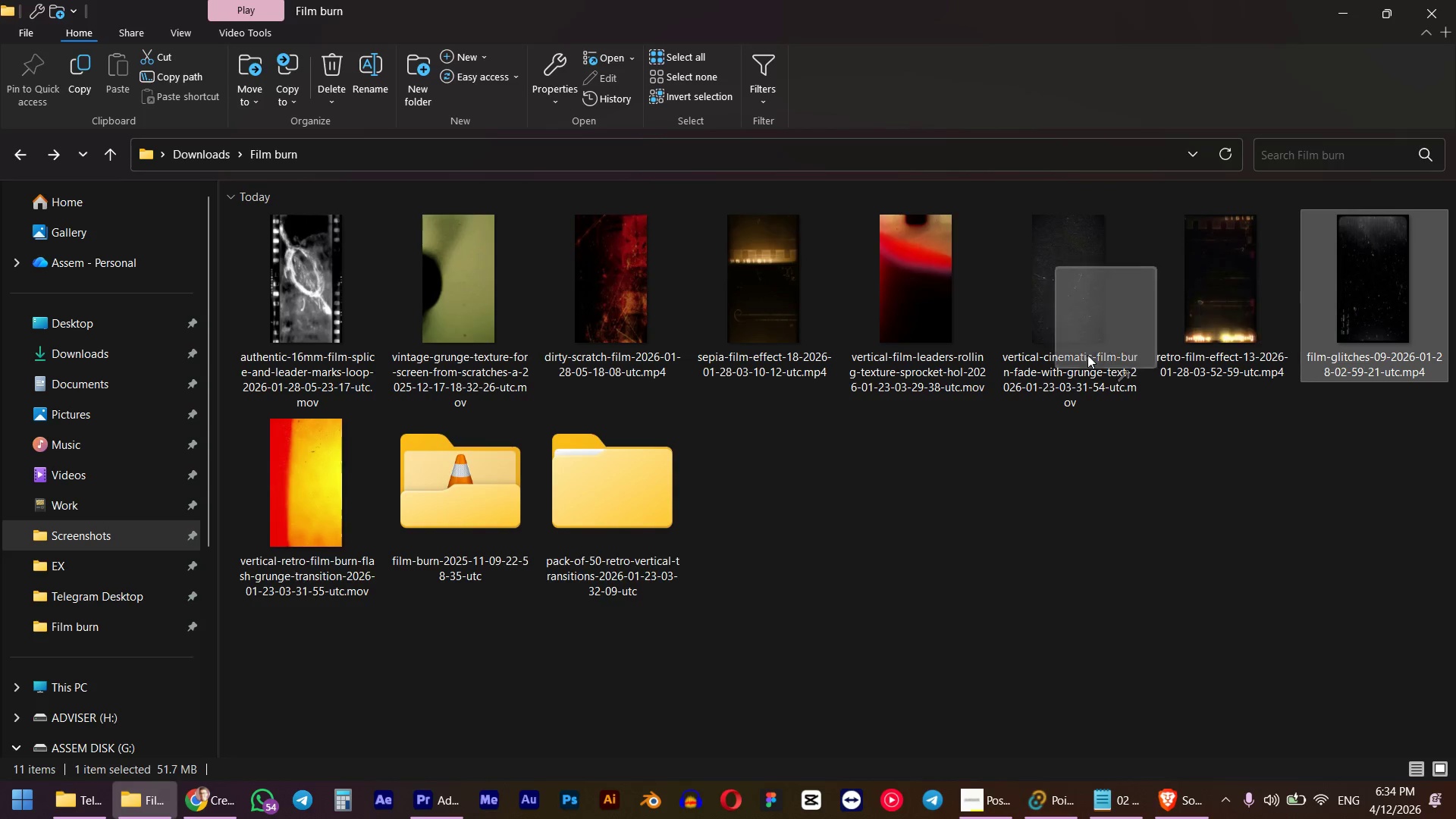 
key(Alt+Tab)
 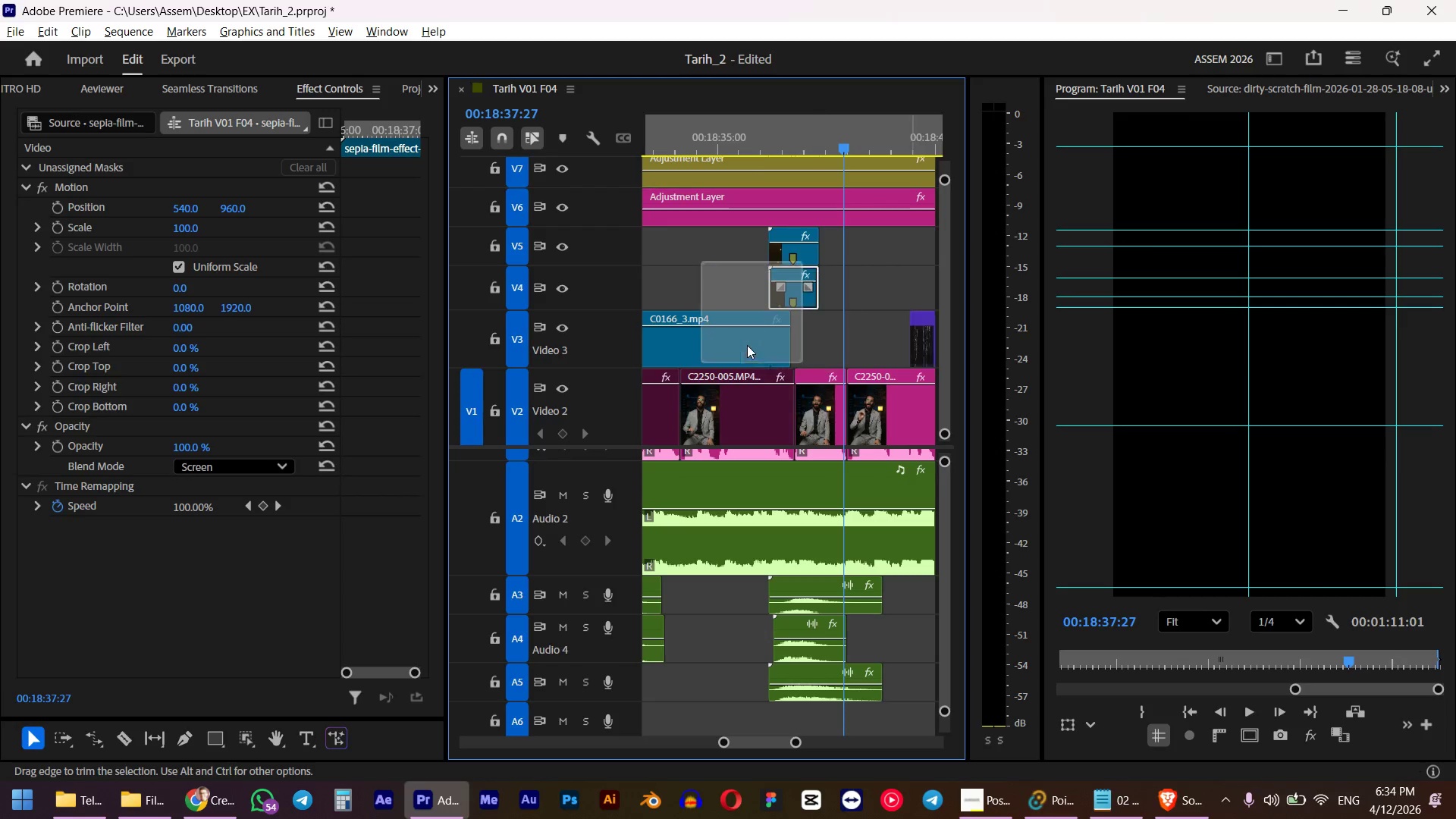 
hold_key(key=AltLeft, duration=1.03)
 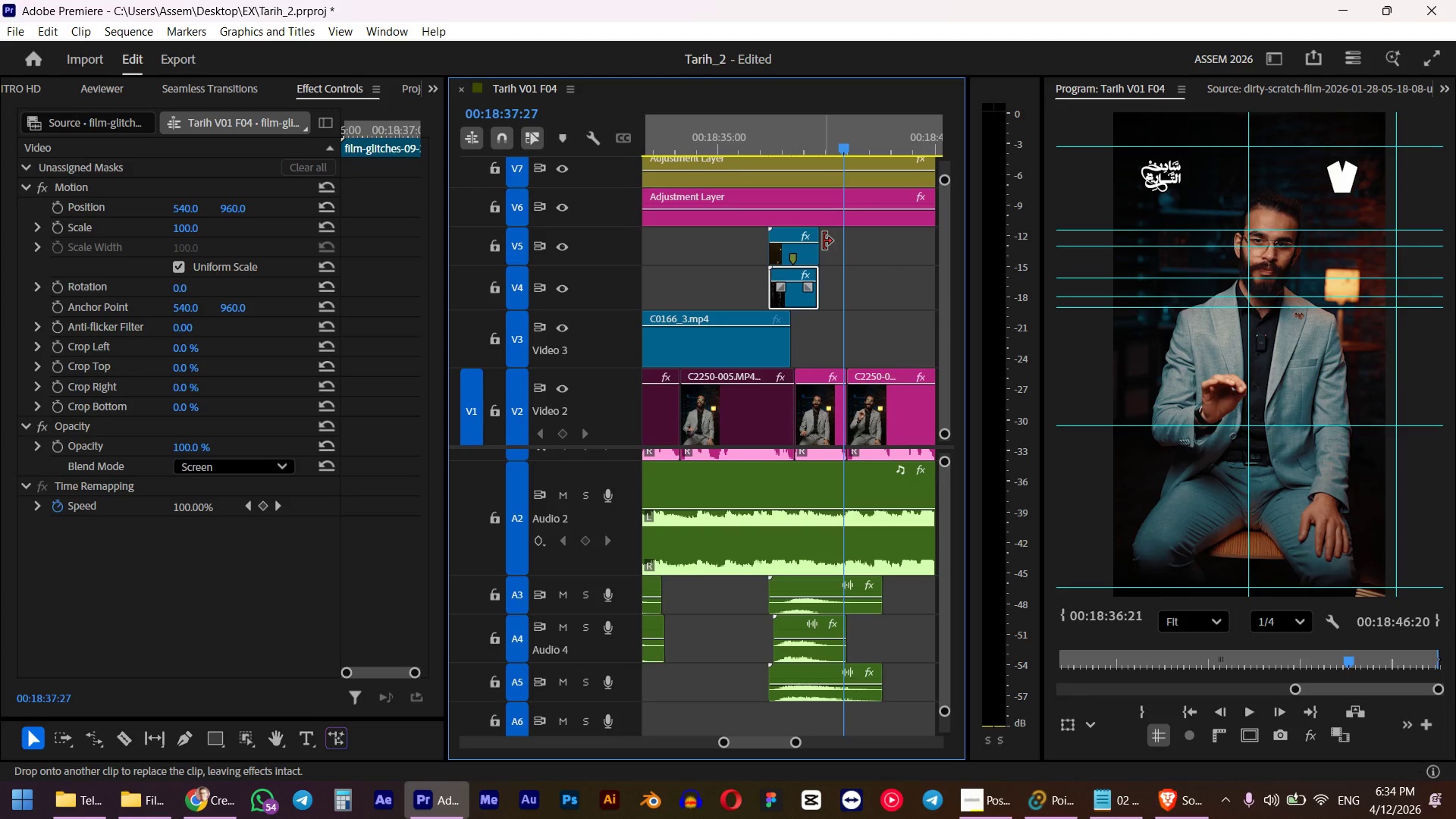 
left_click([747, 146])
 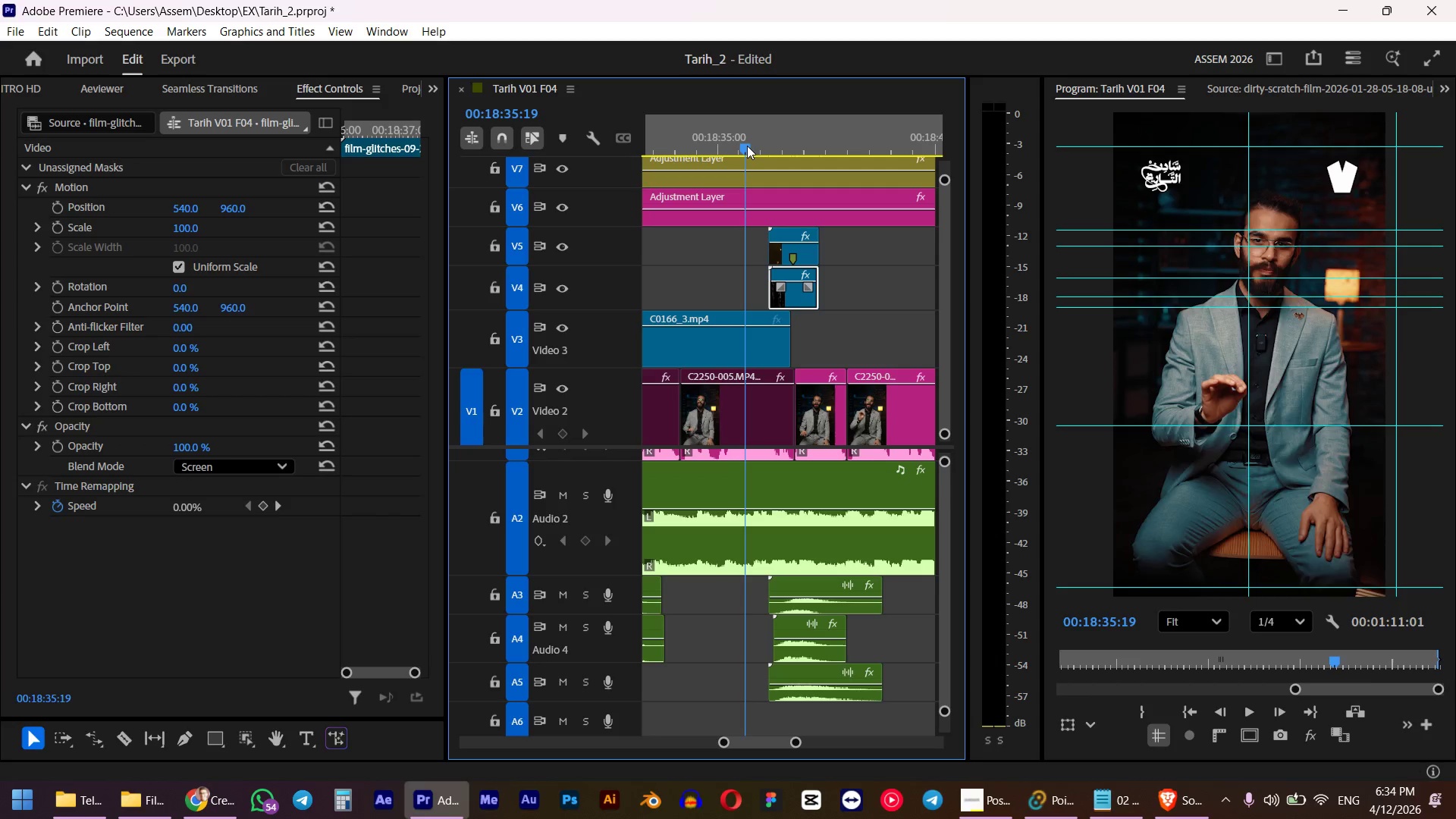 
key(Space)
 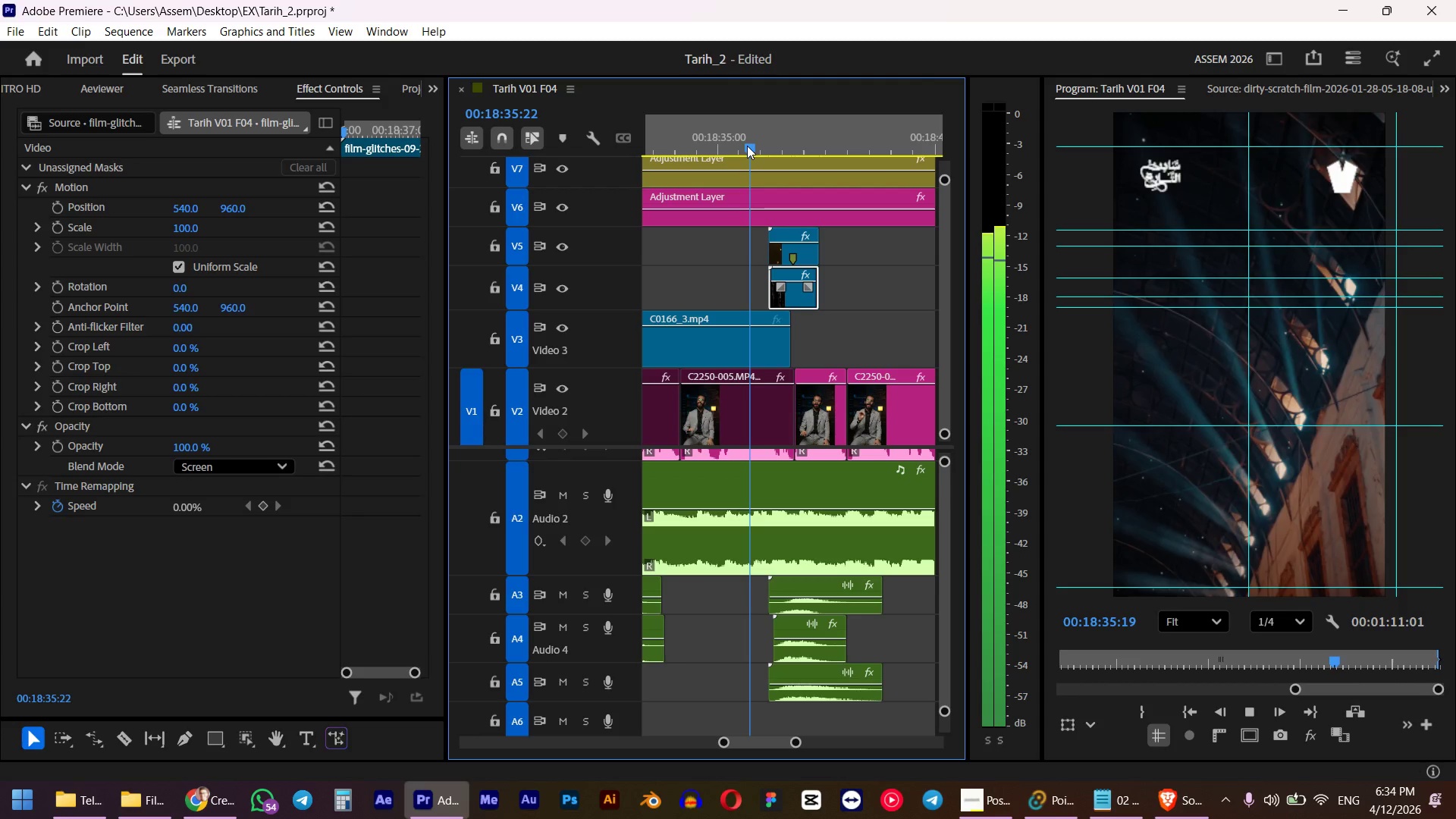 
key(Space)
 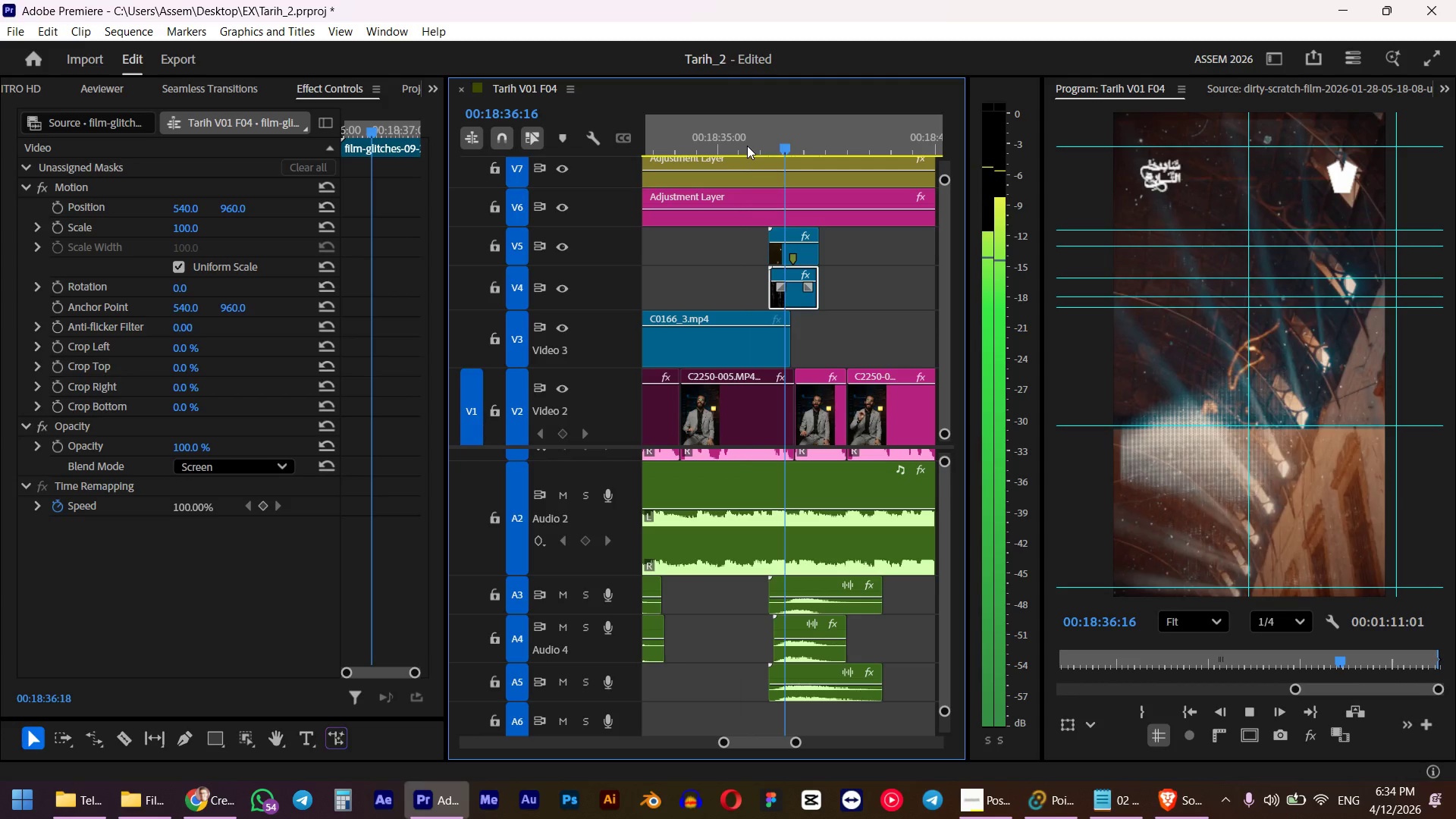 
hold_key(key=AltLeft, duration=0.59)
scroll: coordinate [804, 312], scroll_direction: up, amount: 5.0
 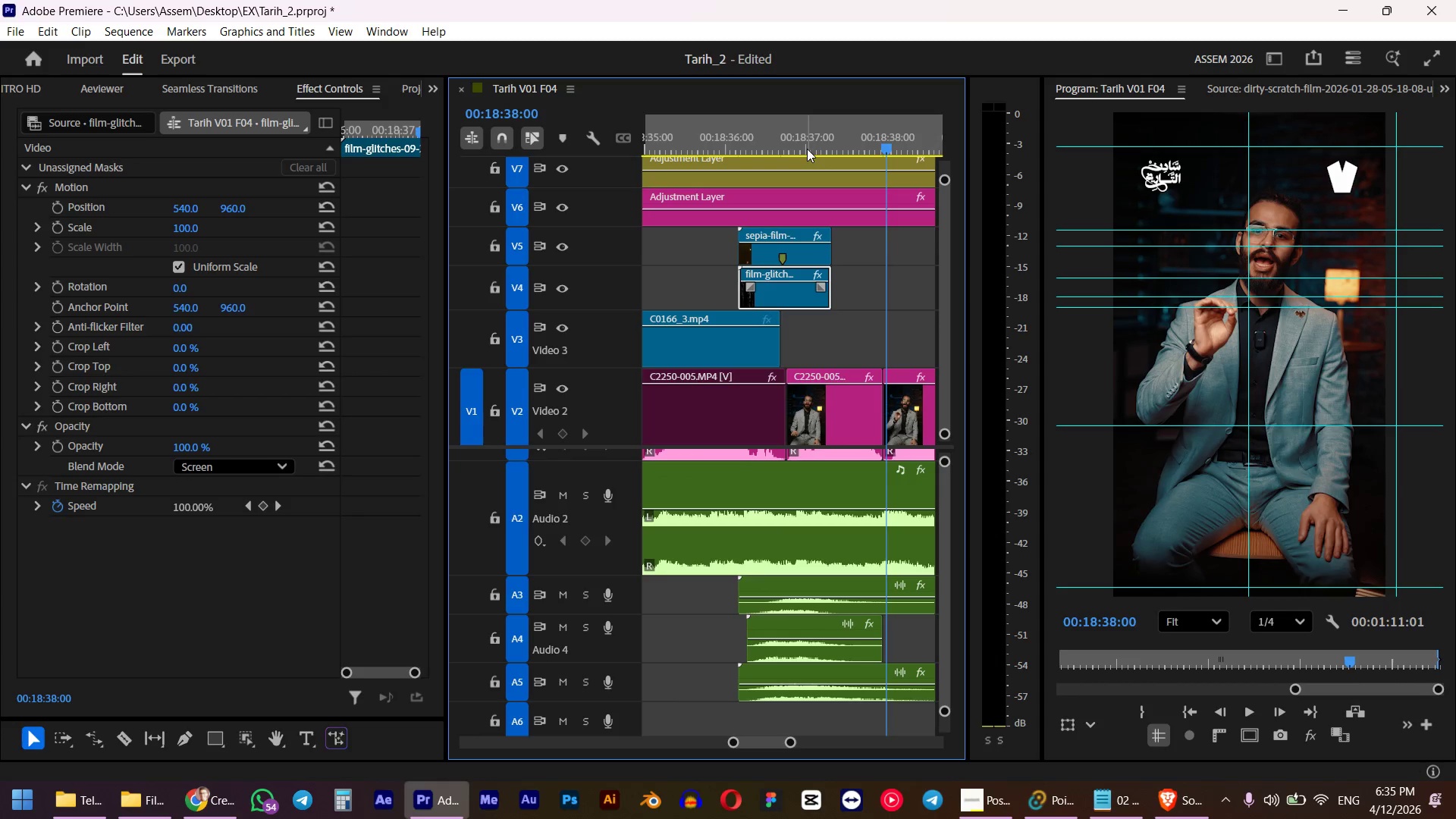 
left_click_drag(start_coordinate=[803, 143], to_coordinate=[779, 146])
 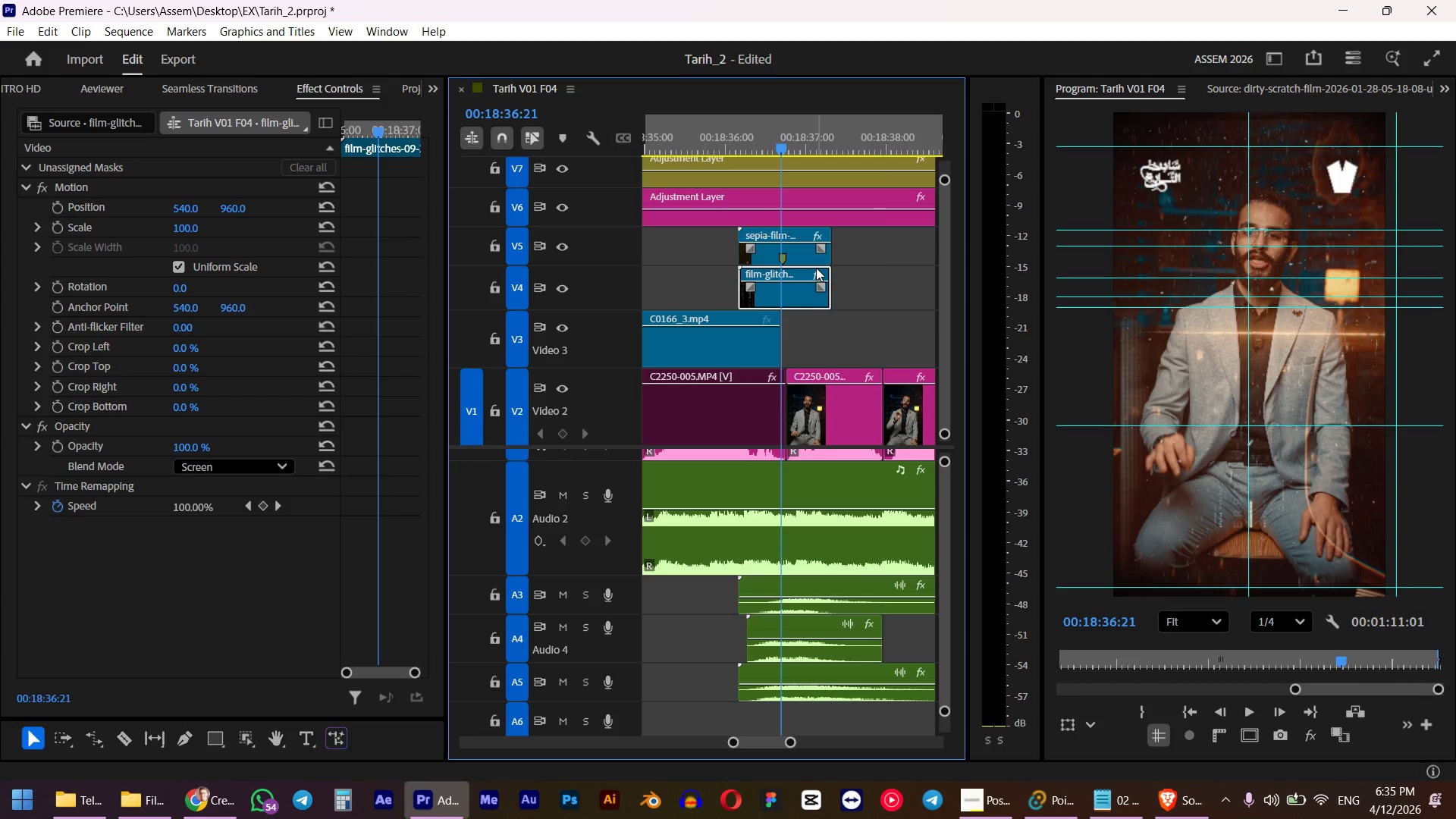 
hold_key(key=ShiftLeft, duration=0.86)
 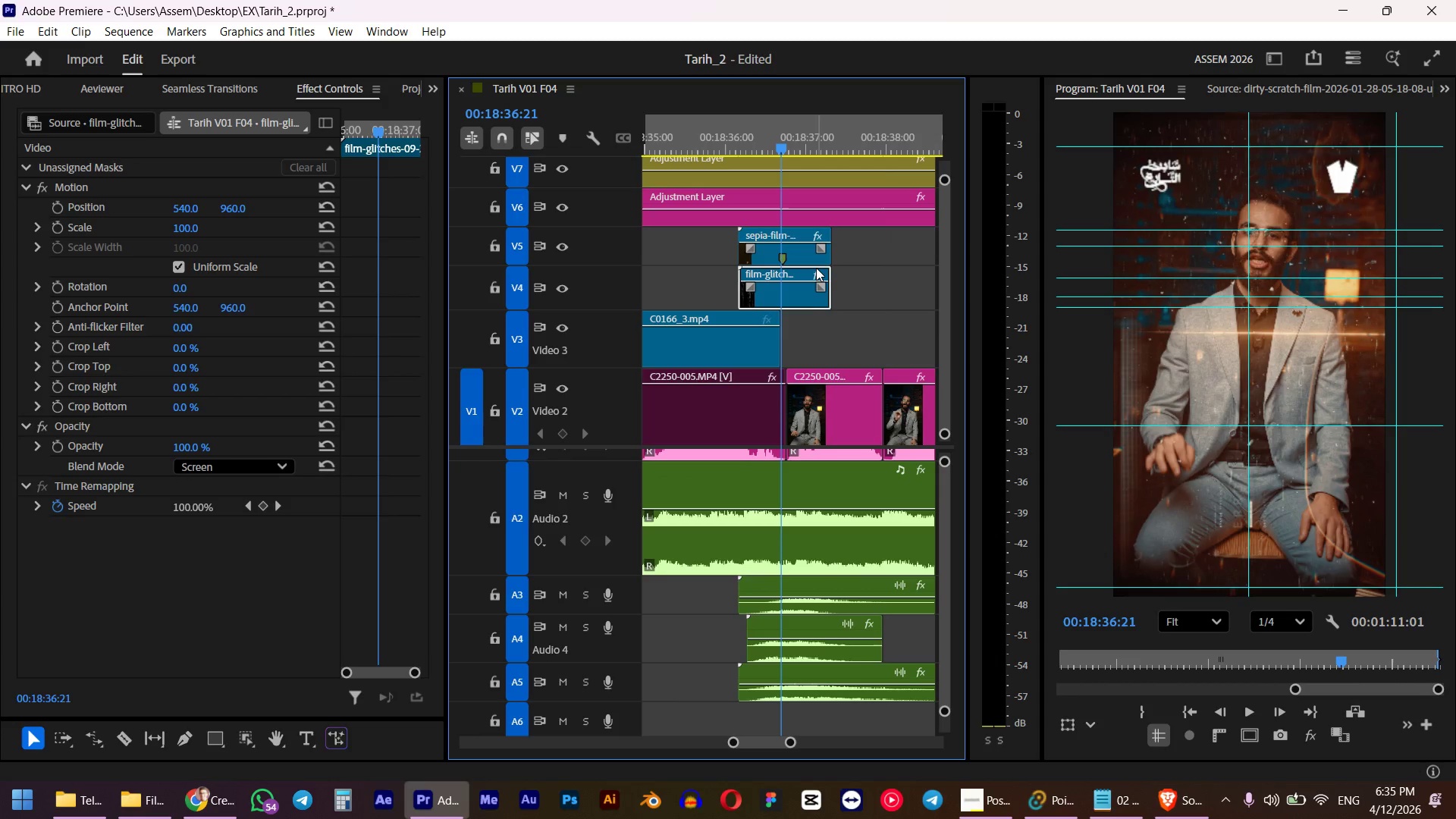 
left_click([804, 294])
 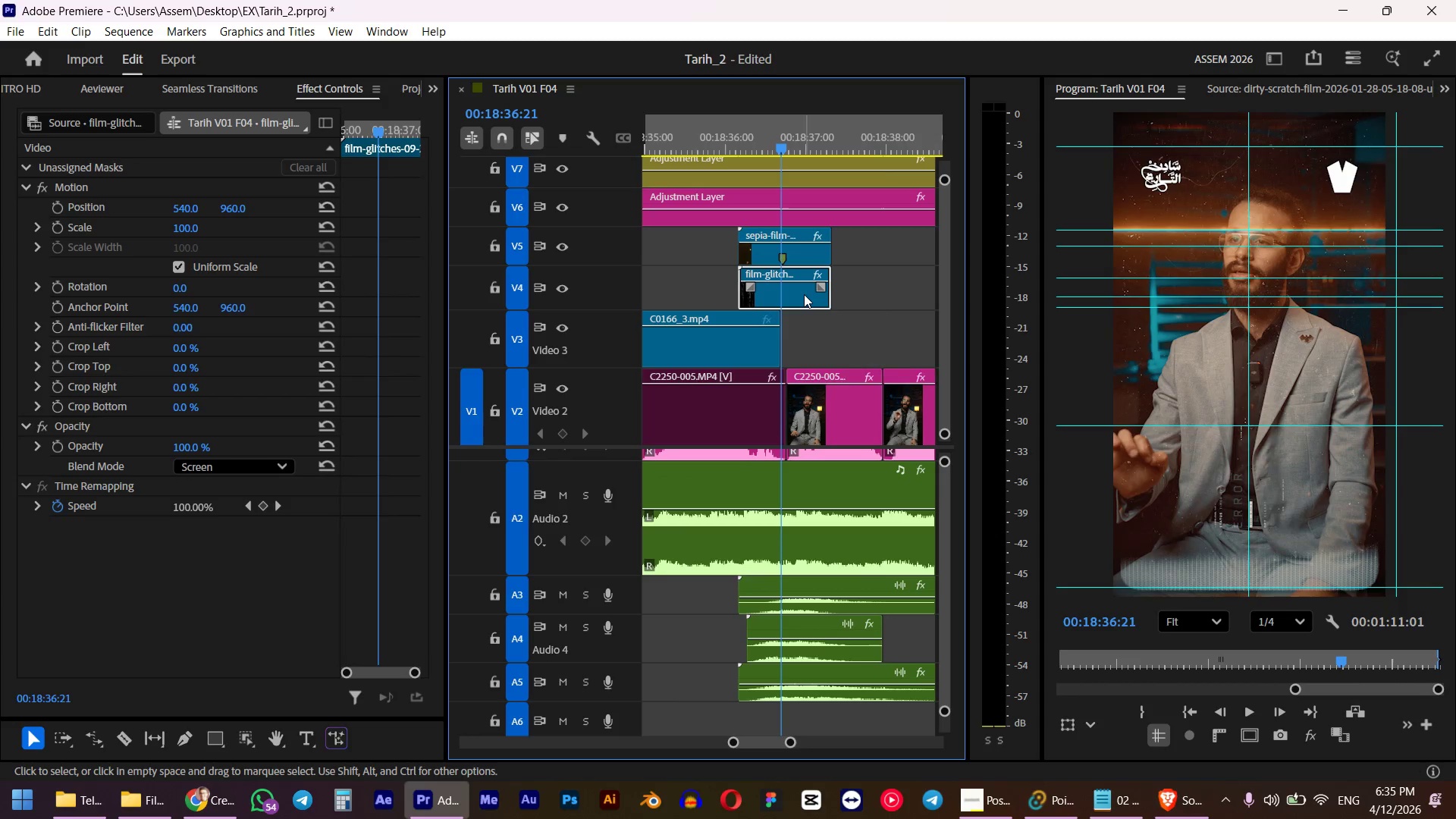 
key(M)
 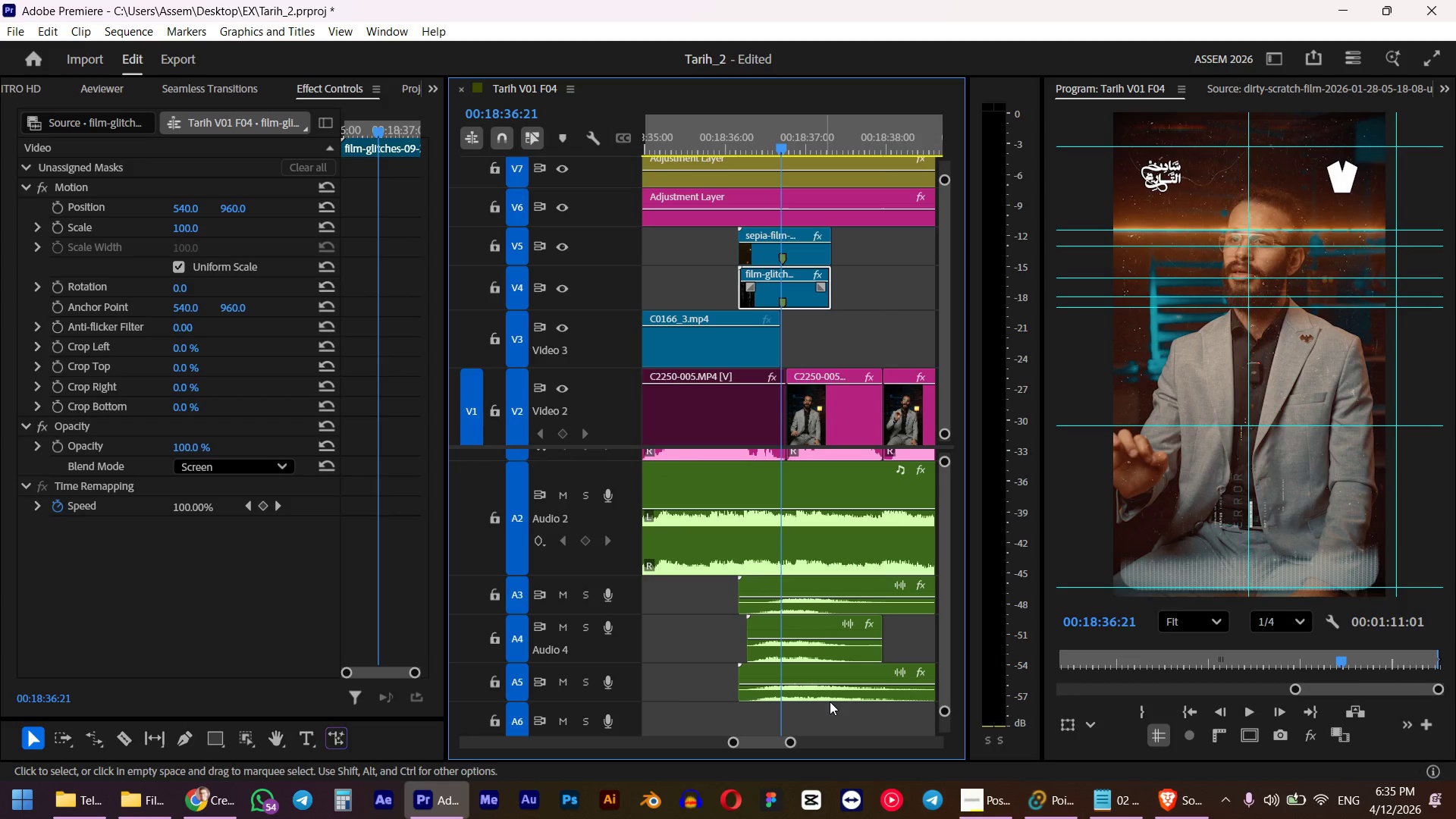 
left_click_drag(start_coordinate=[817, 717], to_coordinate=[783, 597])
 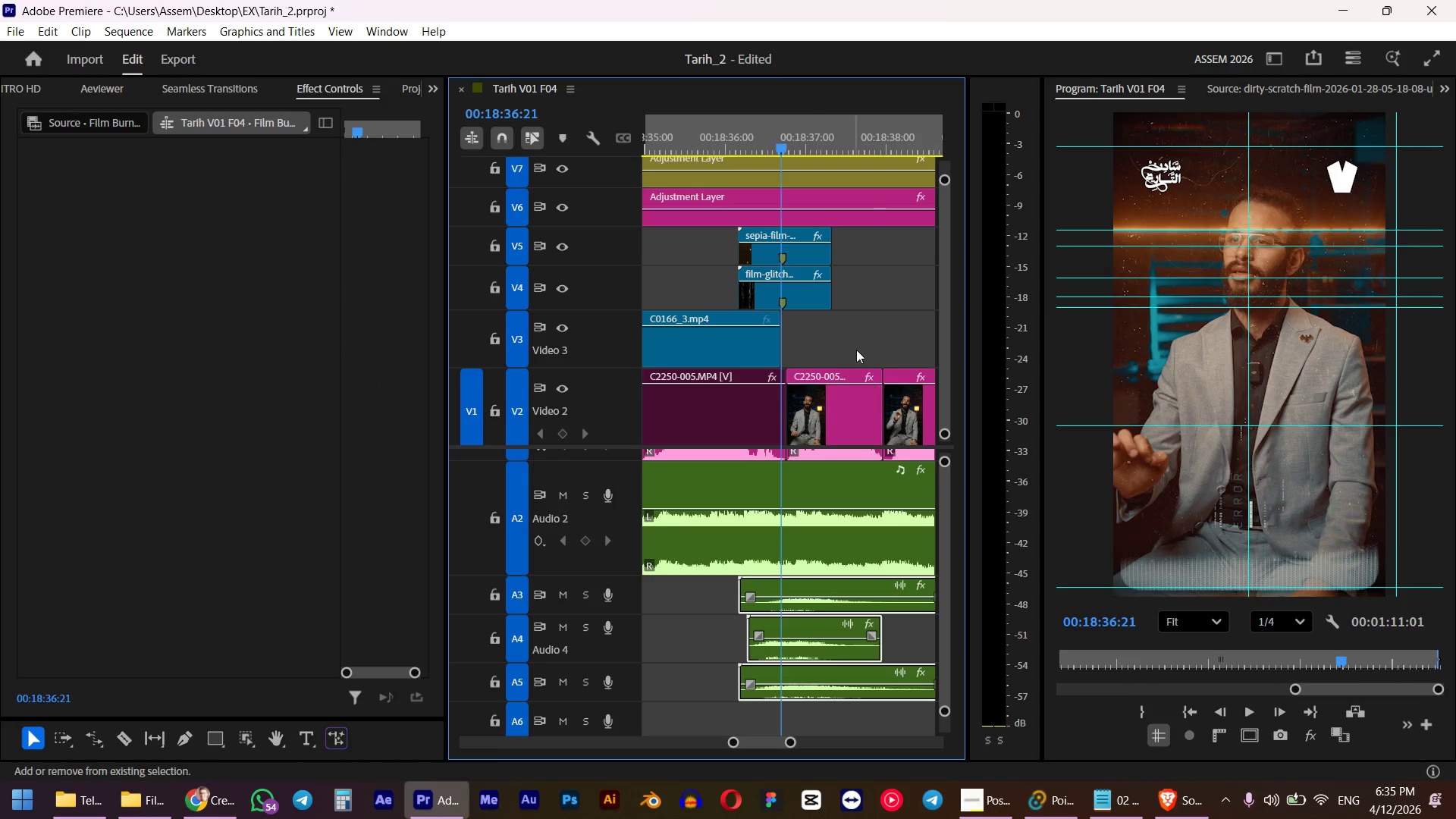 
hold_key(key=ShiftLeft, duration=1.08)
left_click_drag(start_coordinate=[883, 251], to_coordinate=[800, 326])
 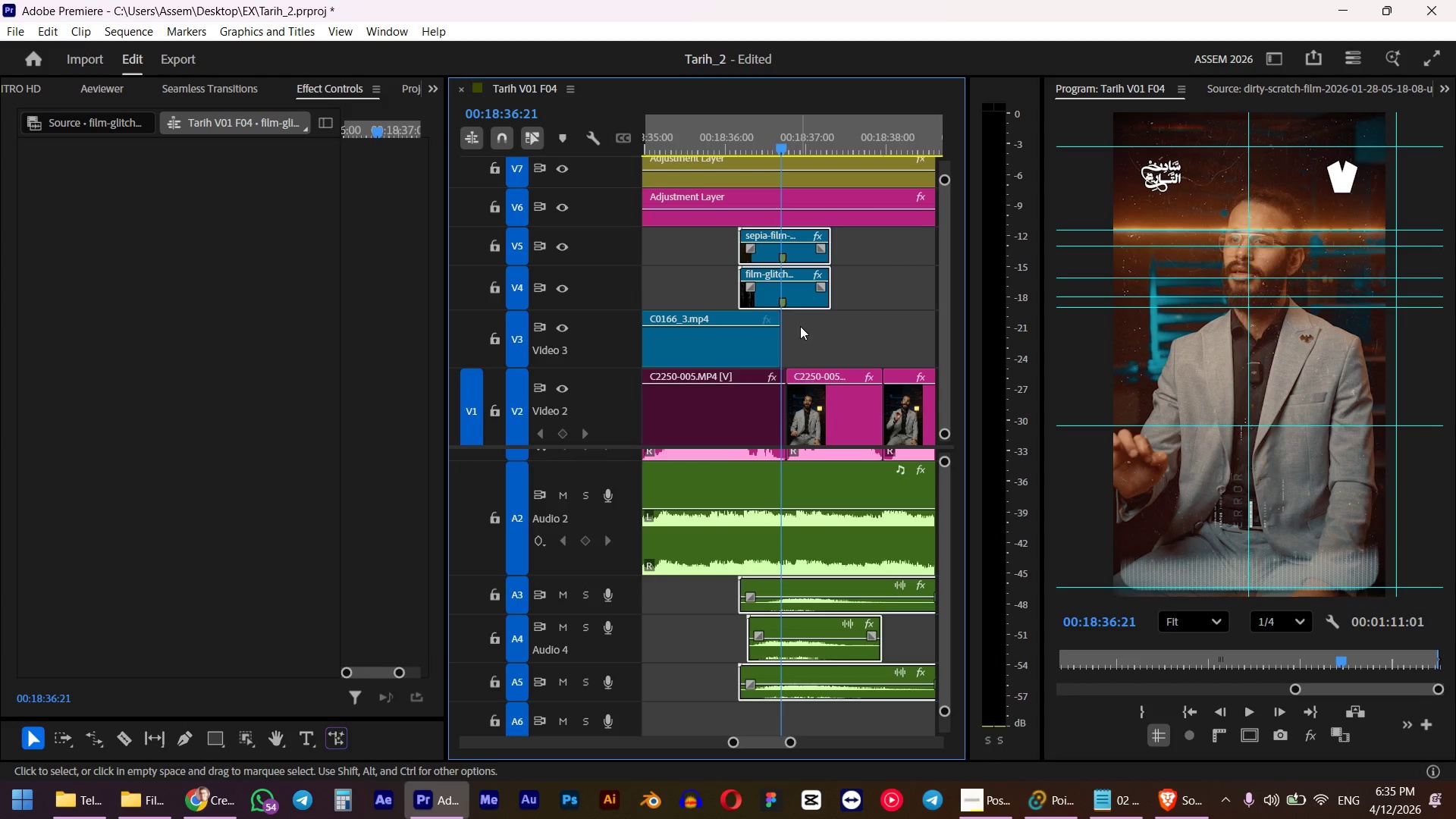 
key(Control+ControlLeft)
 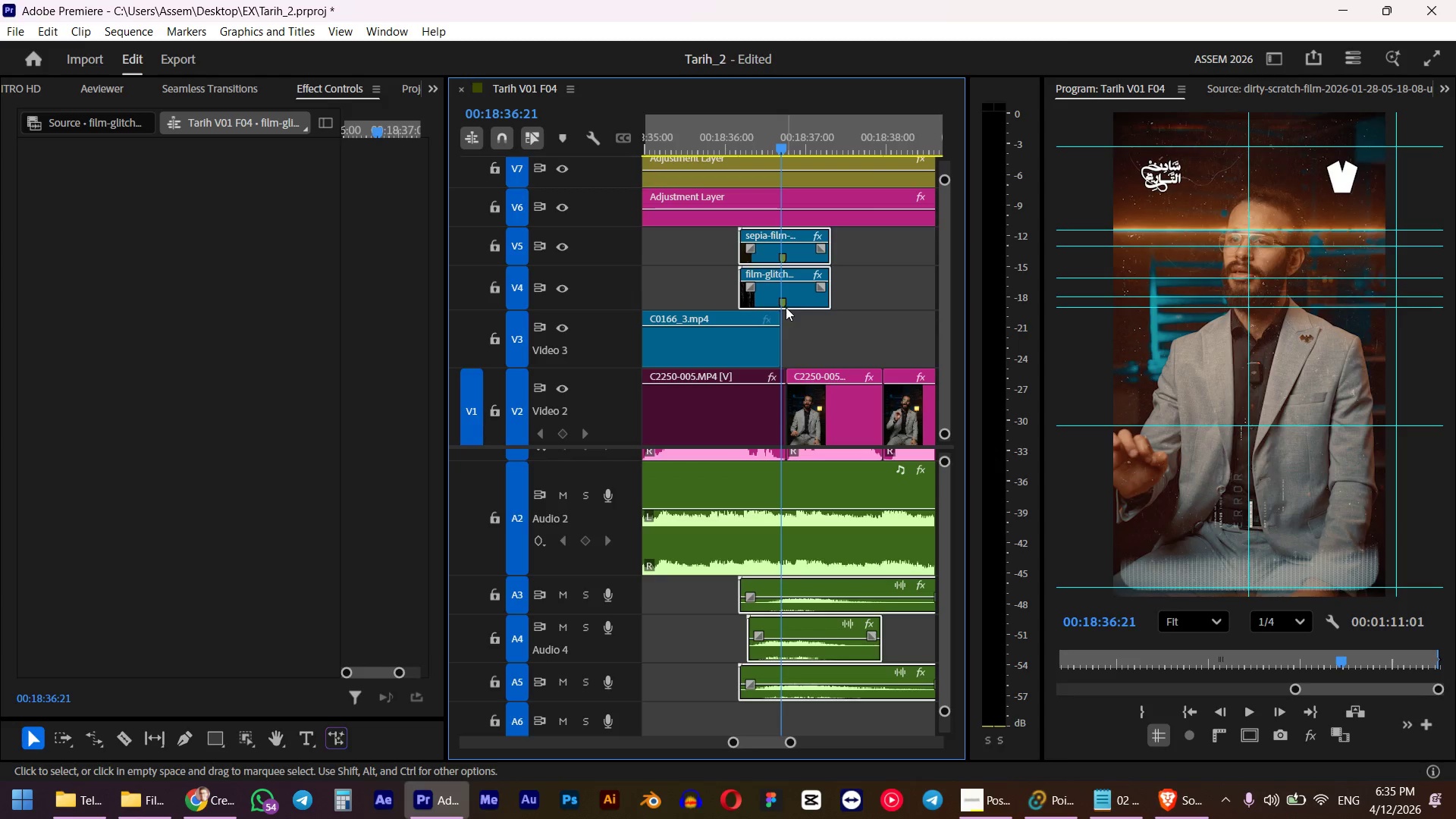 
right_click([786, 307])
 